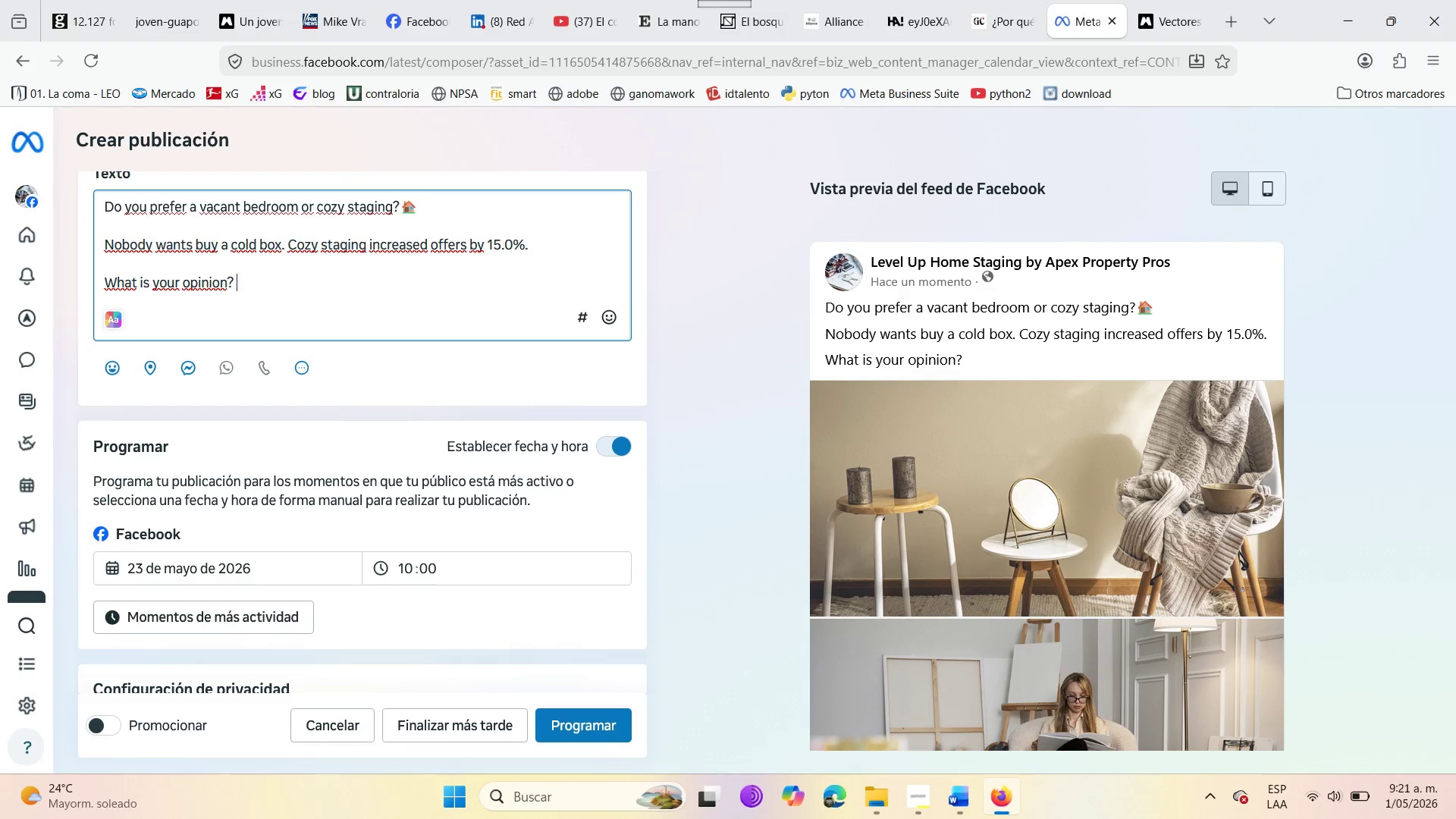 
type(Send us )
 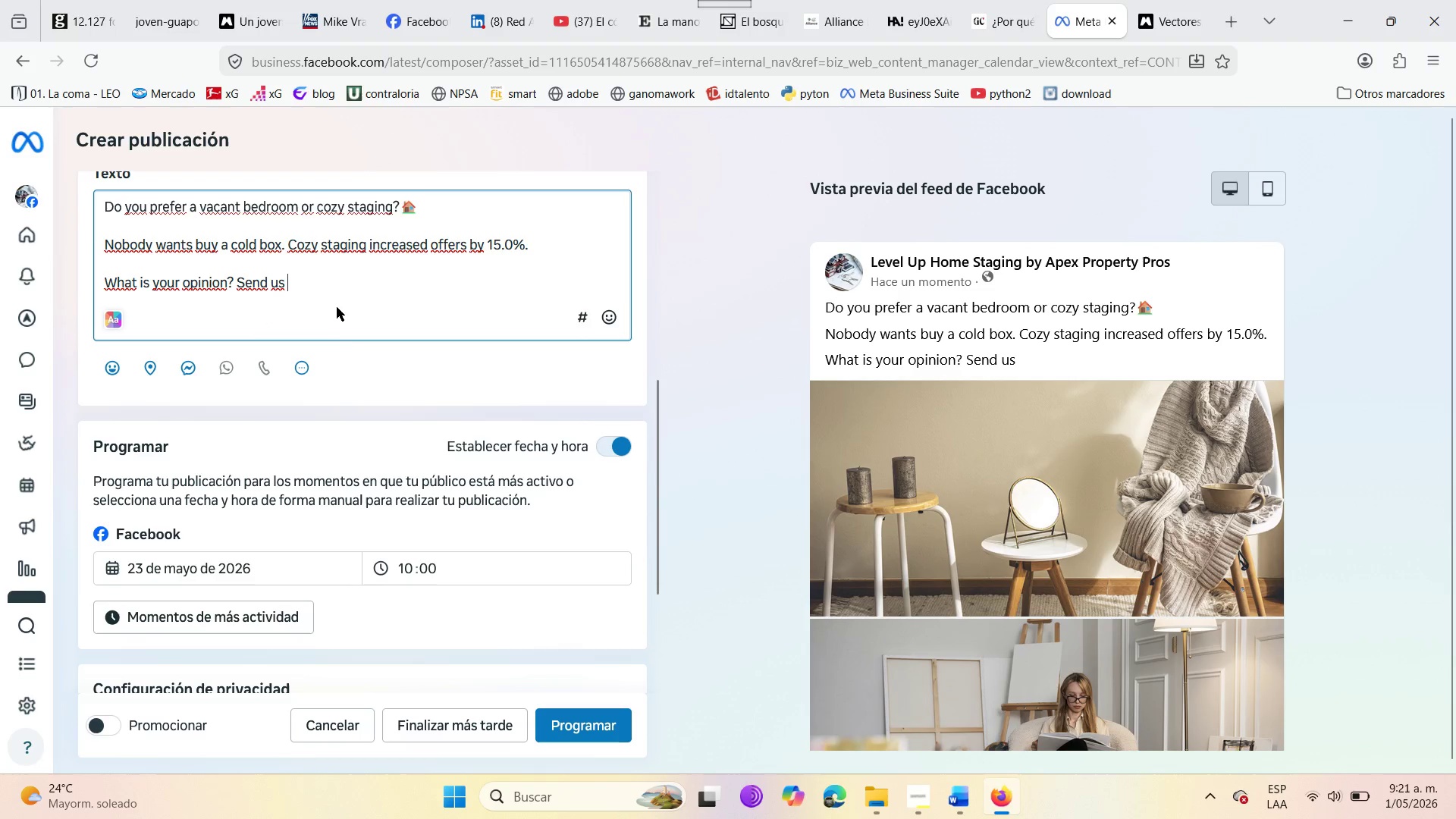 
wait(15.36)
 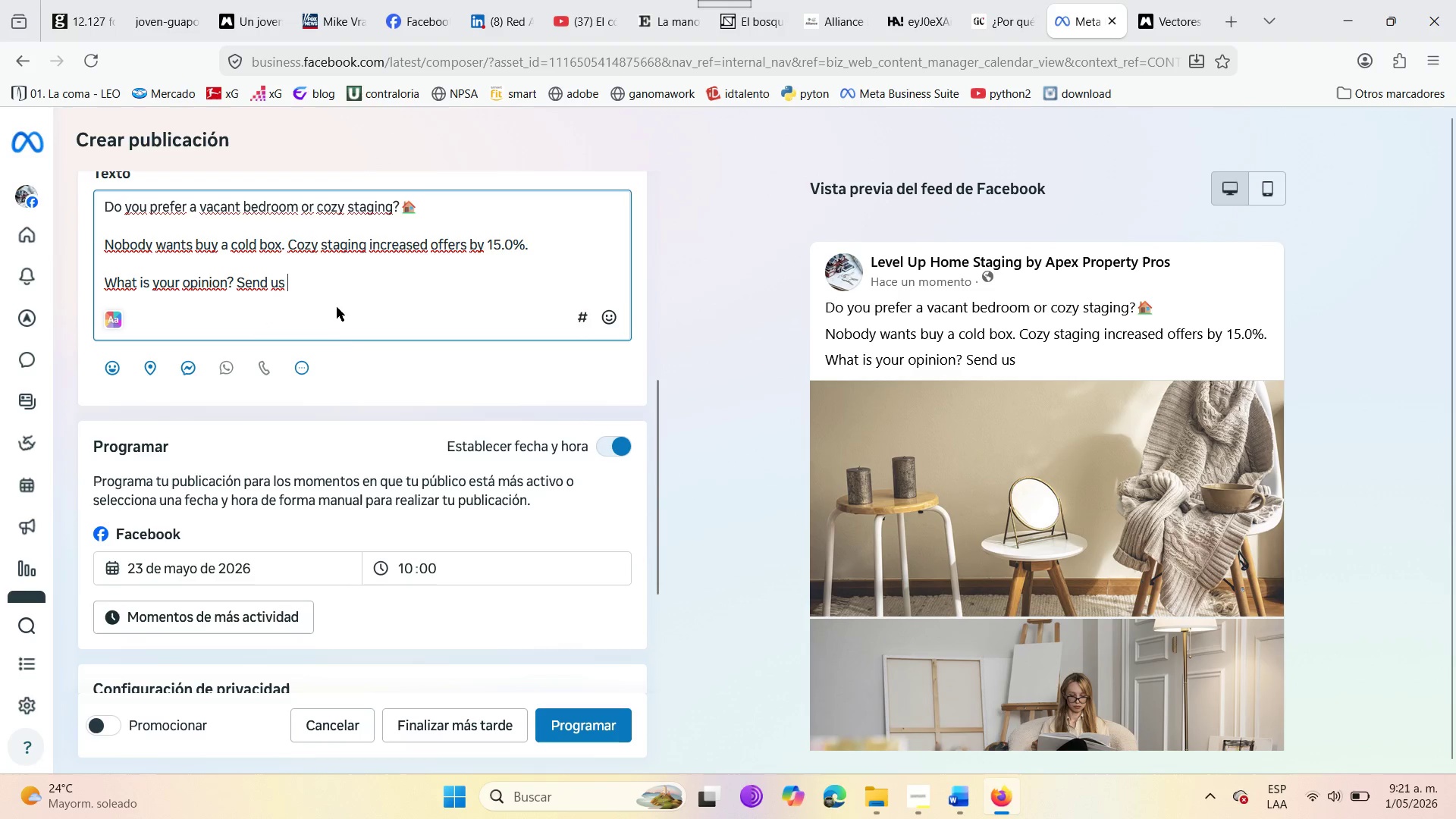 
type(your opinion )
key(Backspace)
 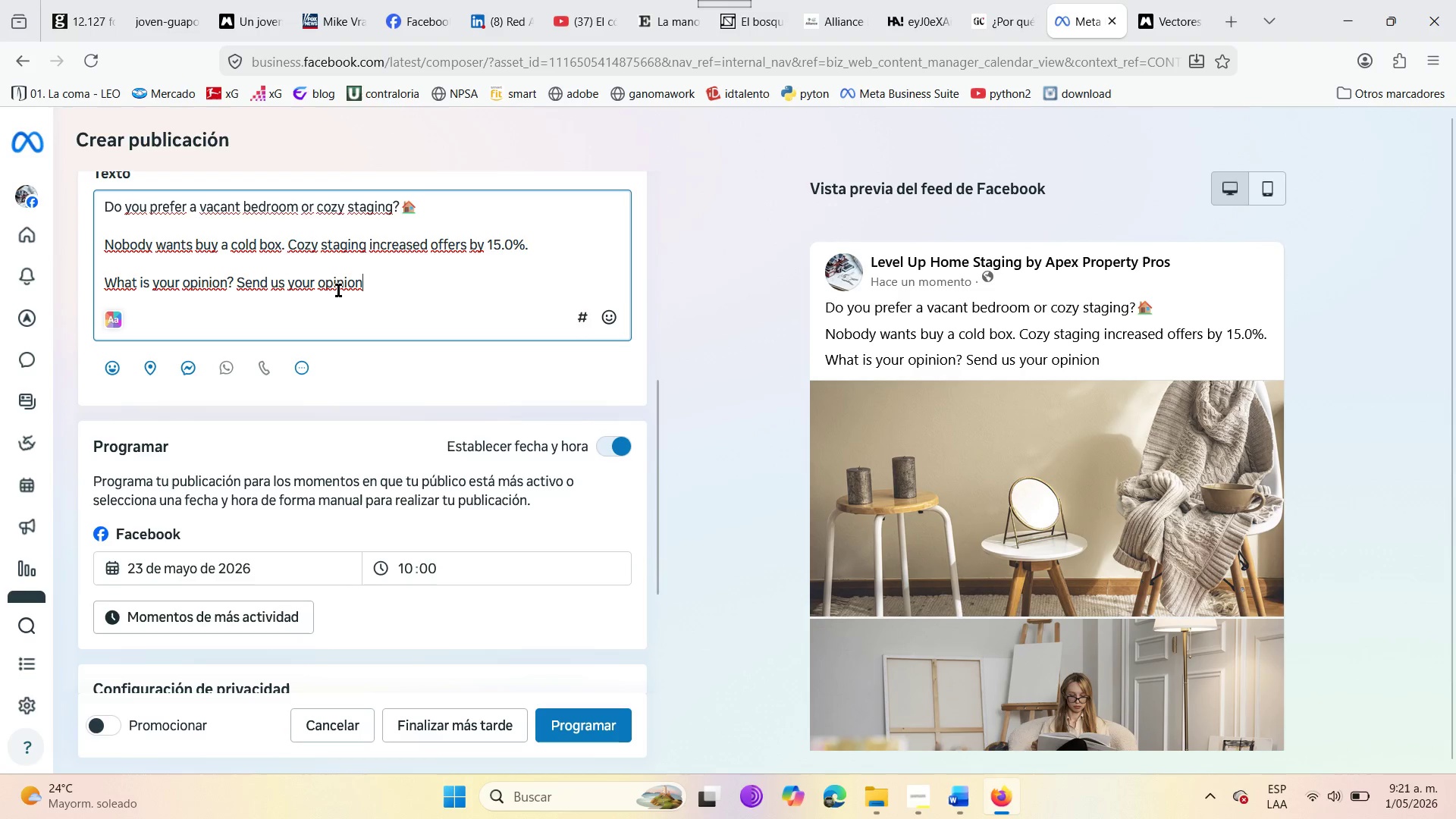 
key(Shift+1)
 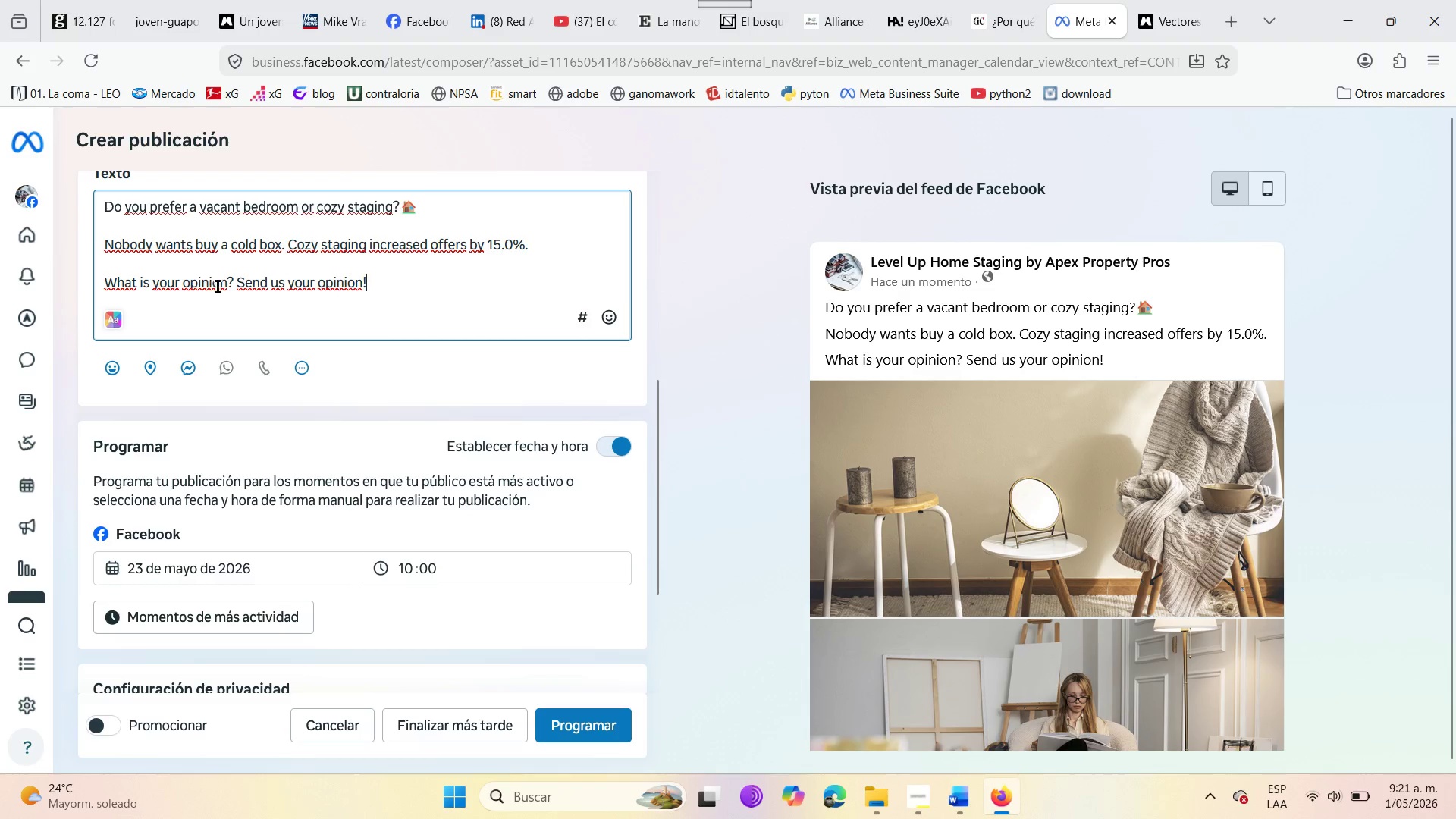 
left_click([227, 282])
 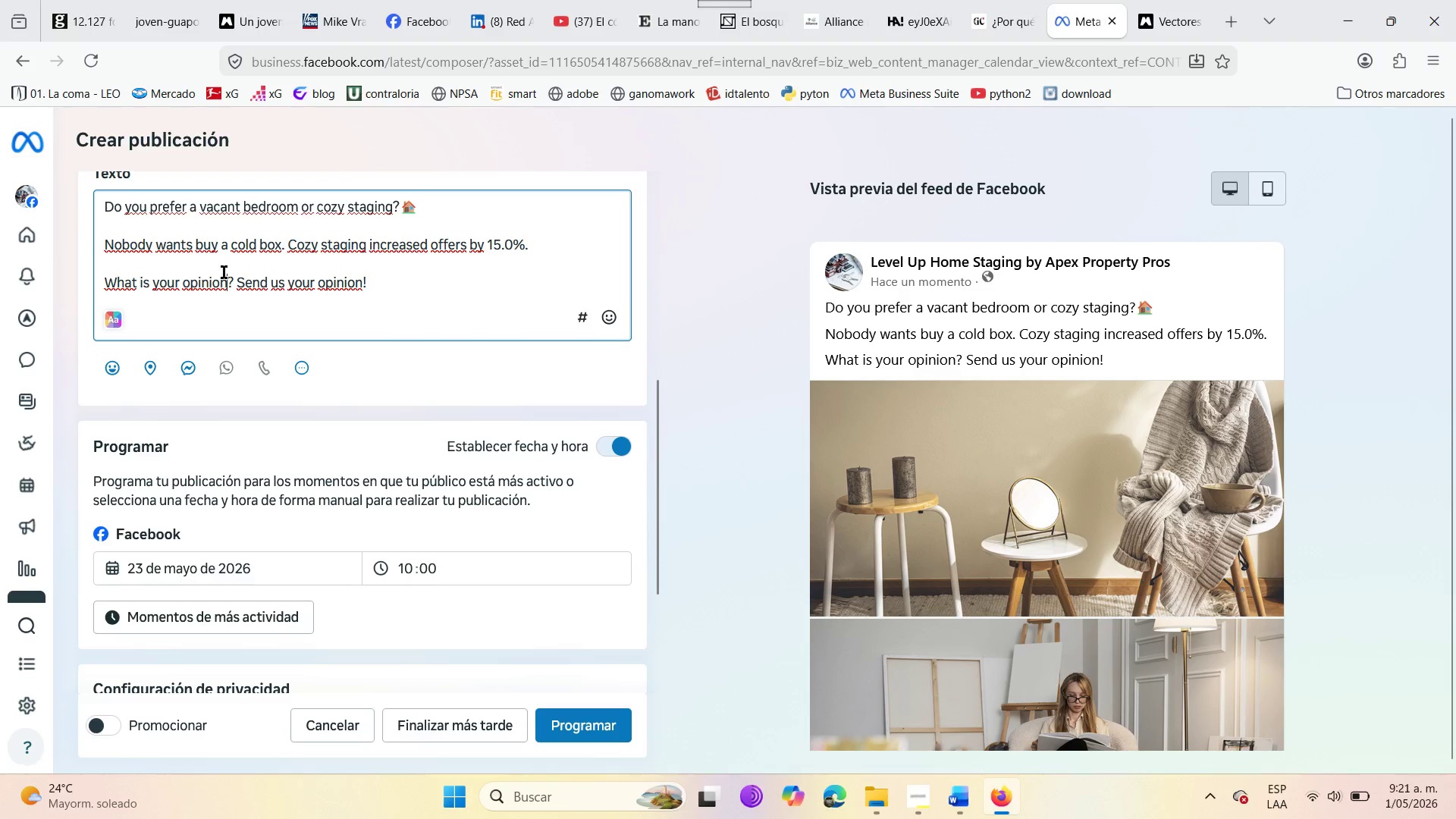 
key(Backspace)
key(Backspace)
key(Backspace)
key(Backspace)
key(Backspace)
key(Backspace)
key(Backspace)
key(Backspace)
key(Backspace)
key(Backspace)
key(Backspace)
key(Backspace)
key(Backspace)
key(Backspace)
key(Backspace)
type(s)
key(Backspace)
type(do you thing)
key(Backspace)
type(k )
key(Backspace)
 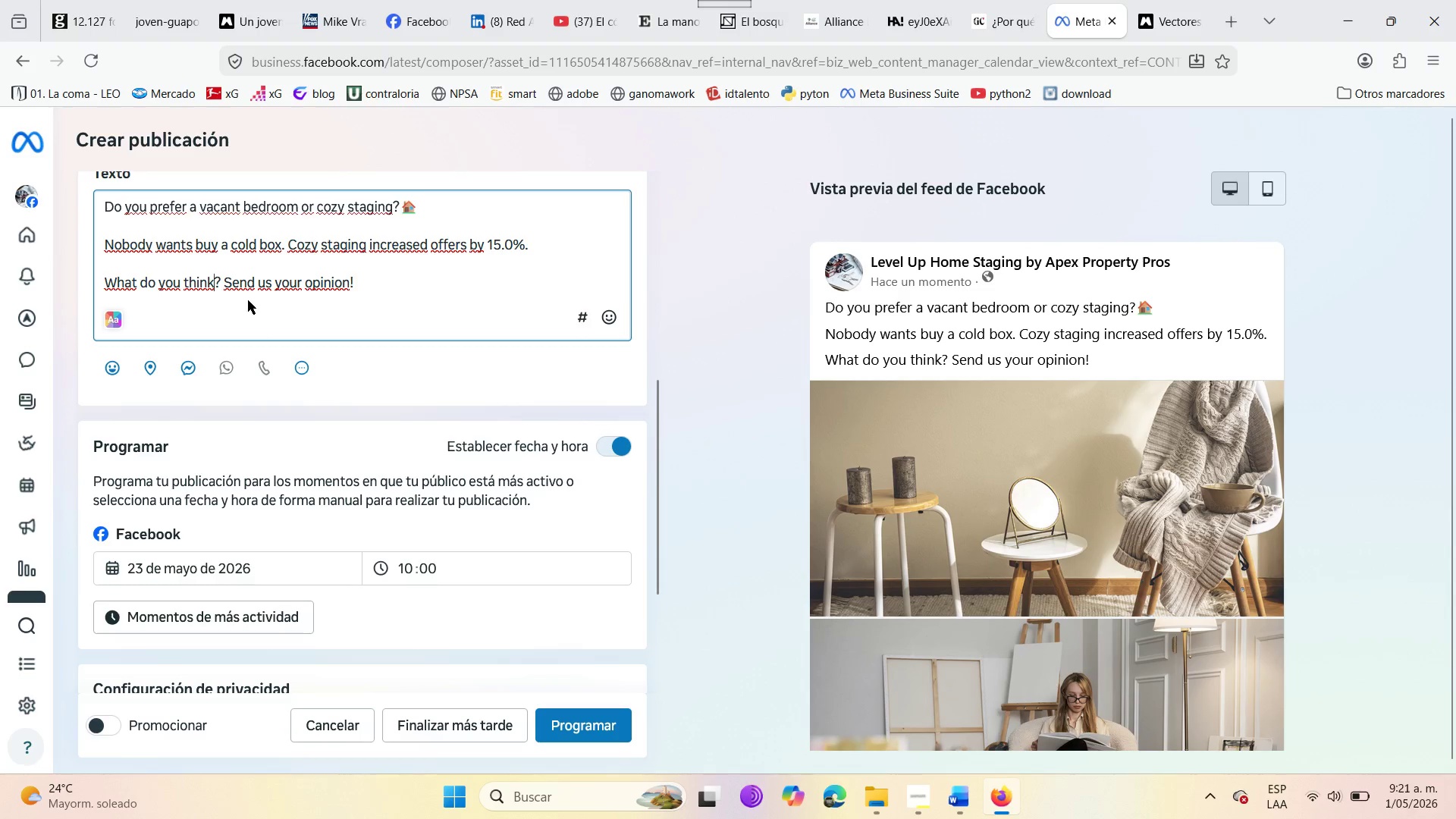 
scroll: coordinate [221, 286], scroll_direction: up, amount: 1.0
 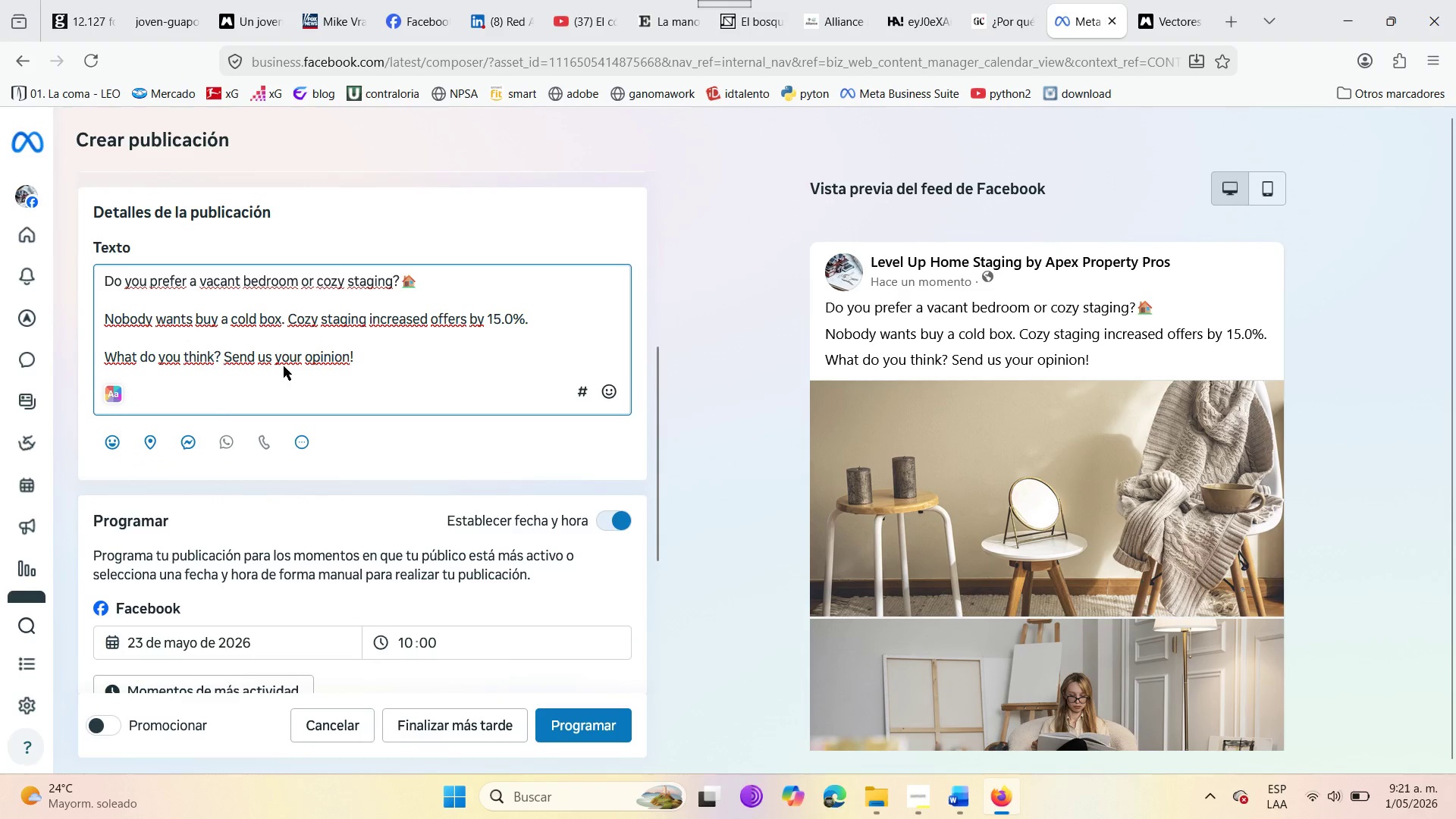 
left_click([381, 358])
 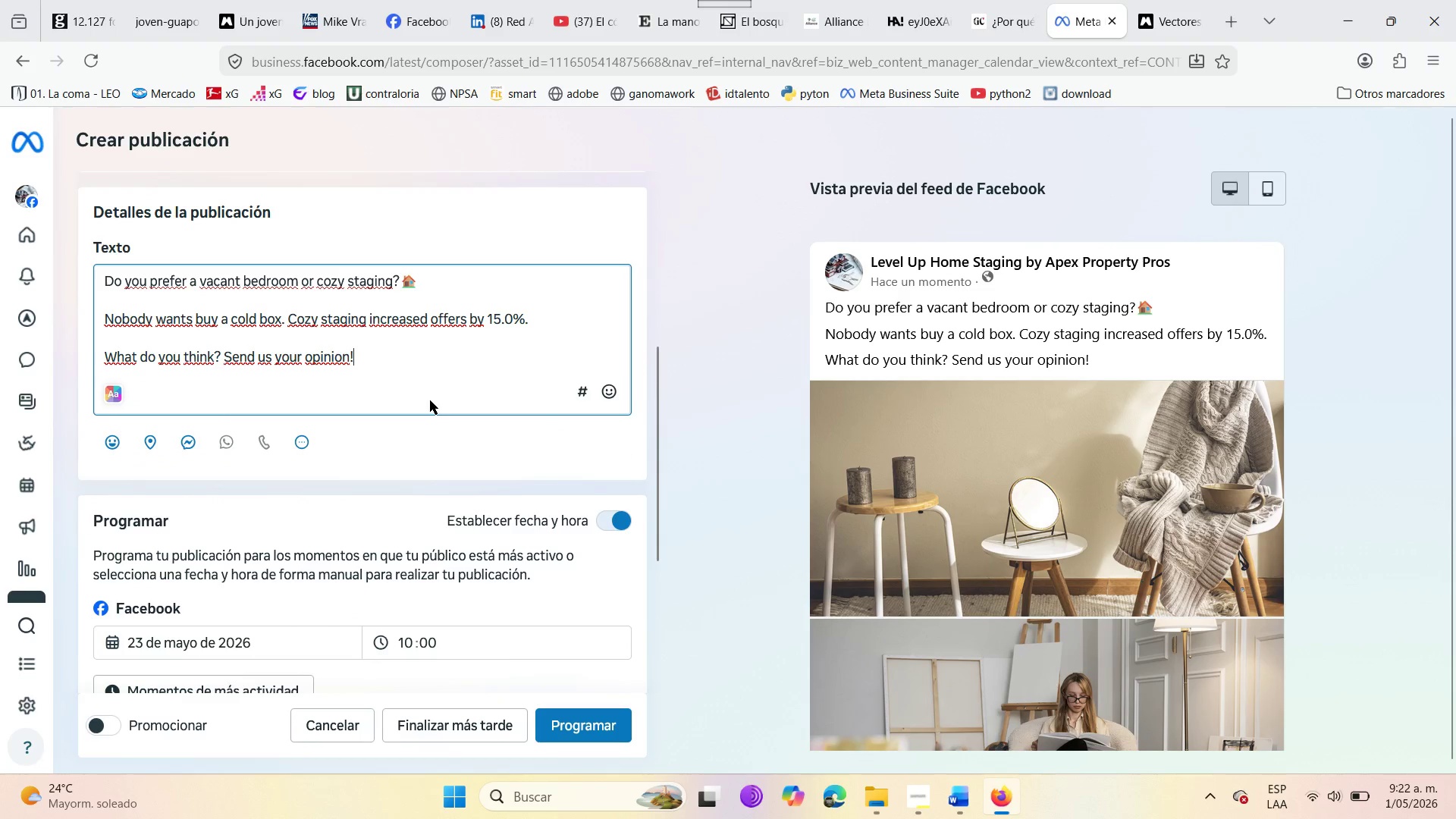 
key(Space)
 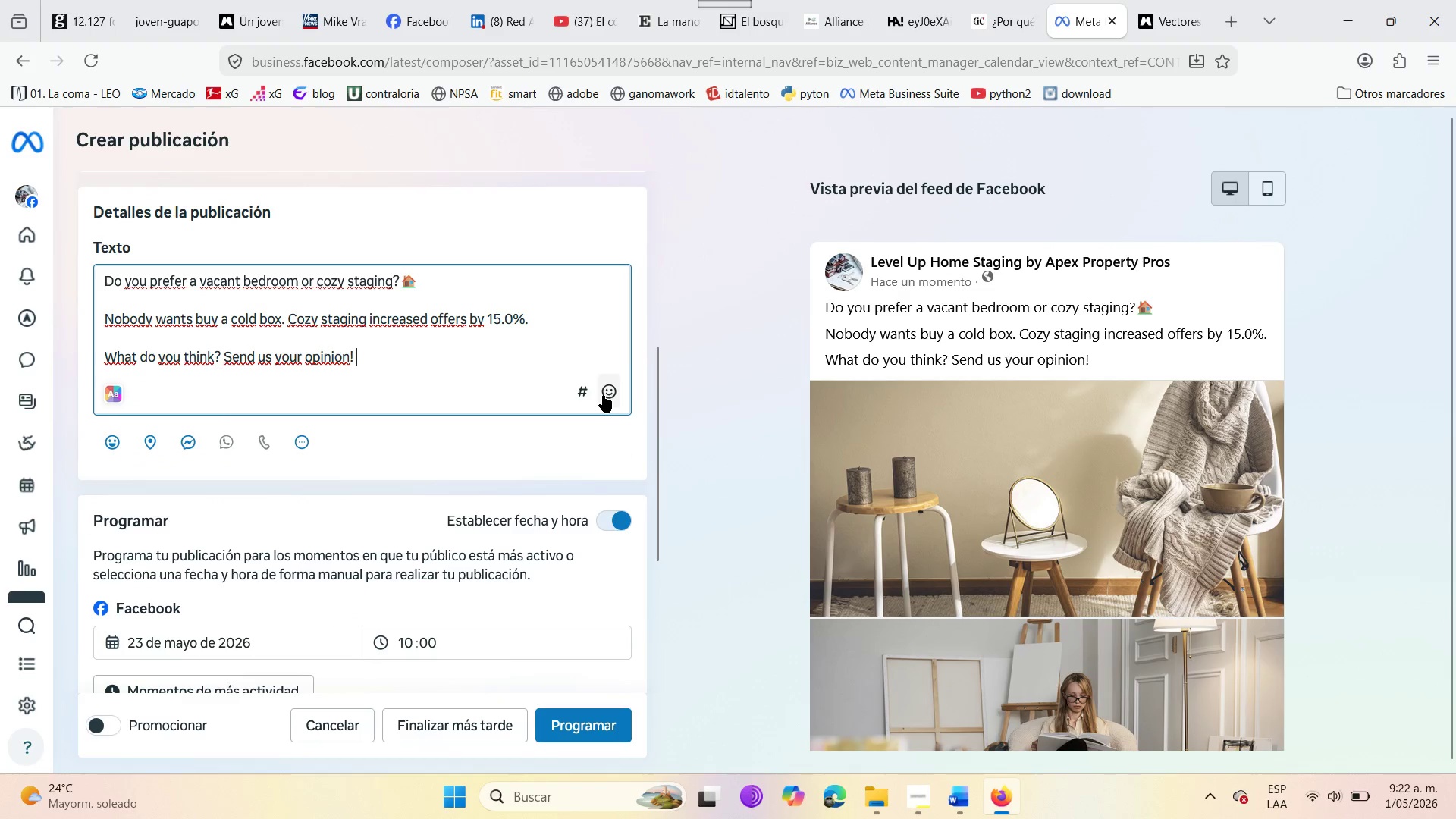 
left_click([603, 394])
 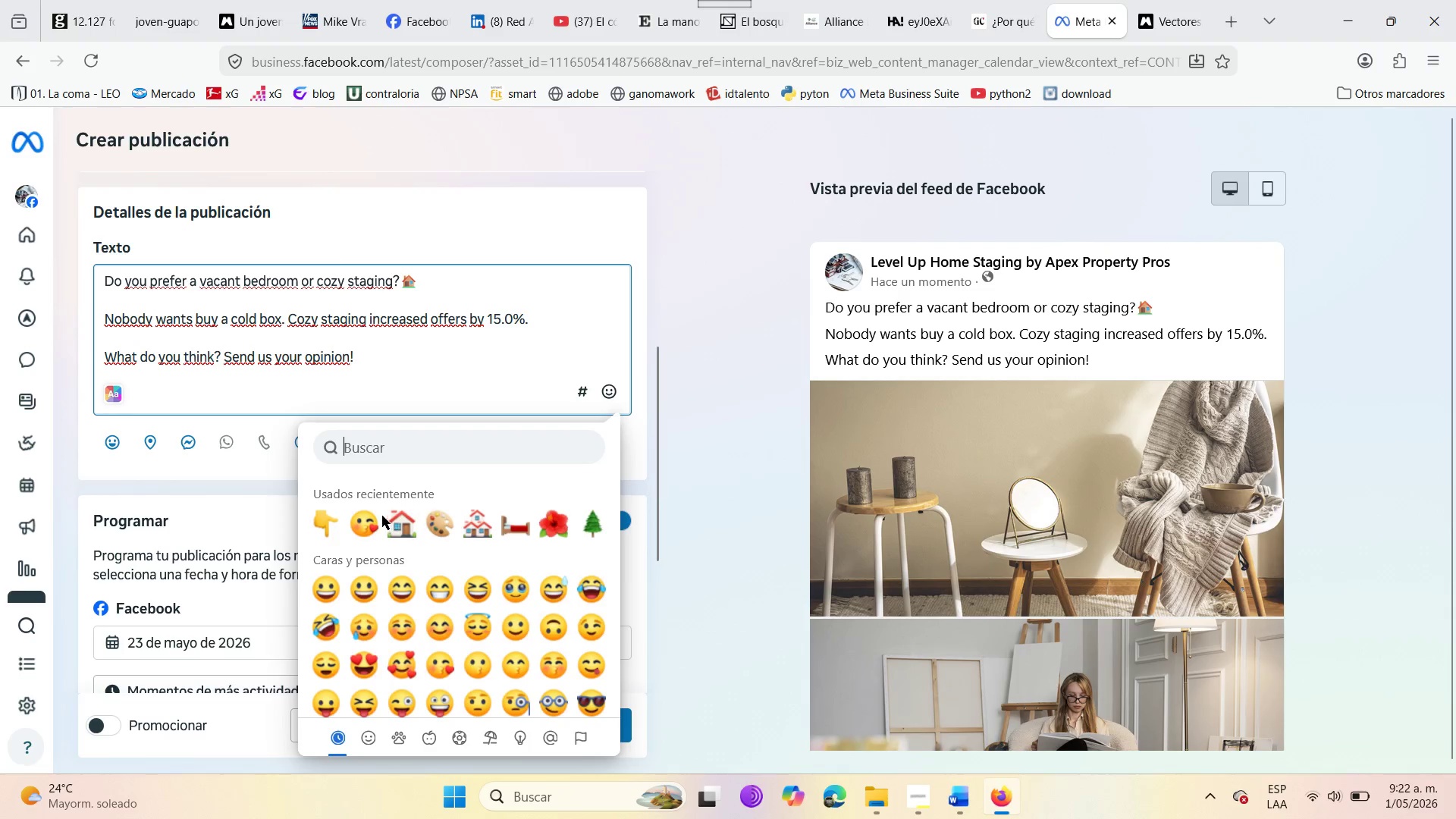 
left_click([331, 522])
 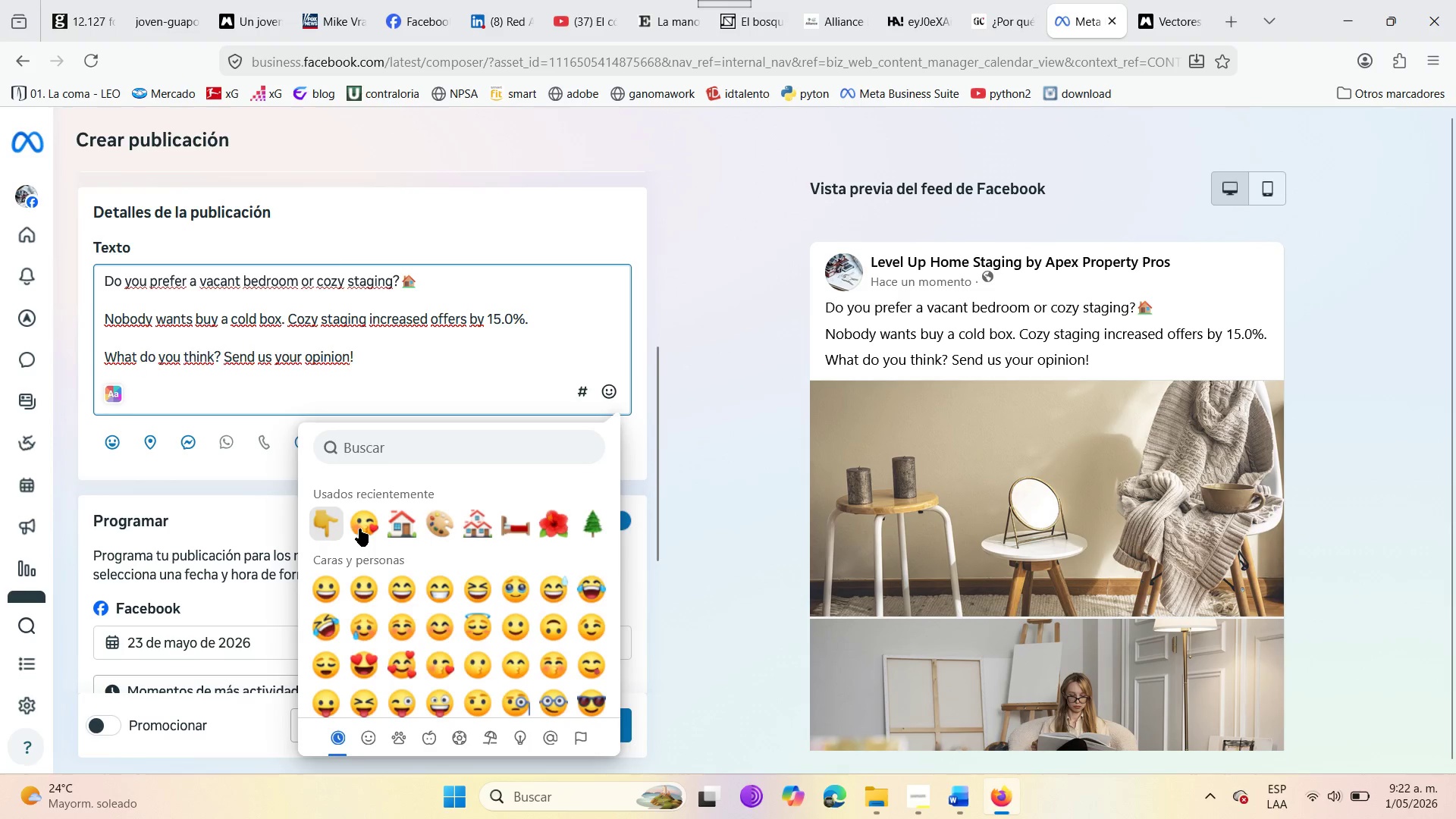 
left_click([359, 529])
 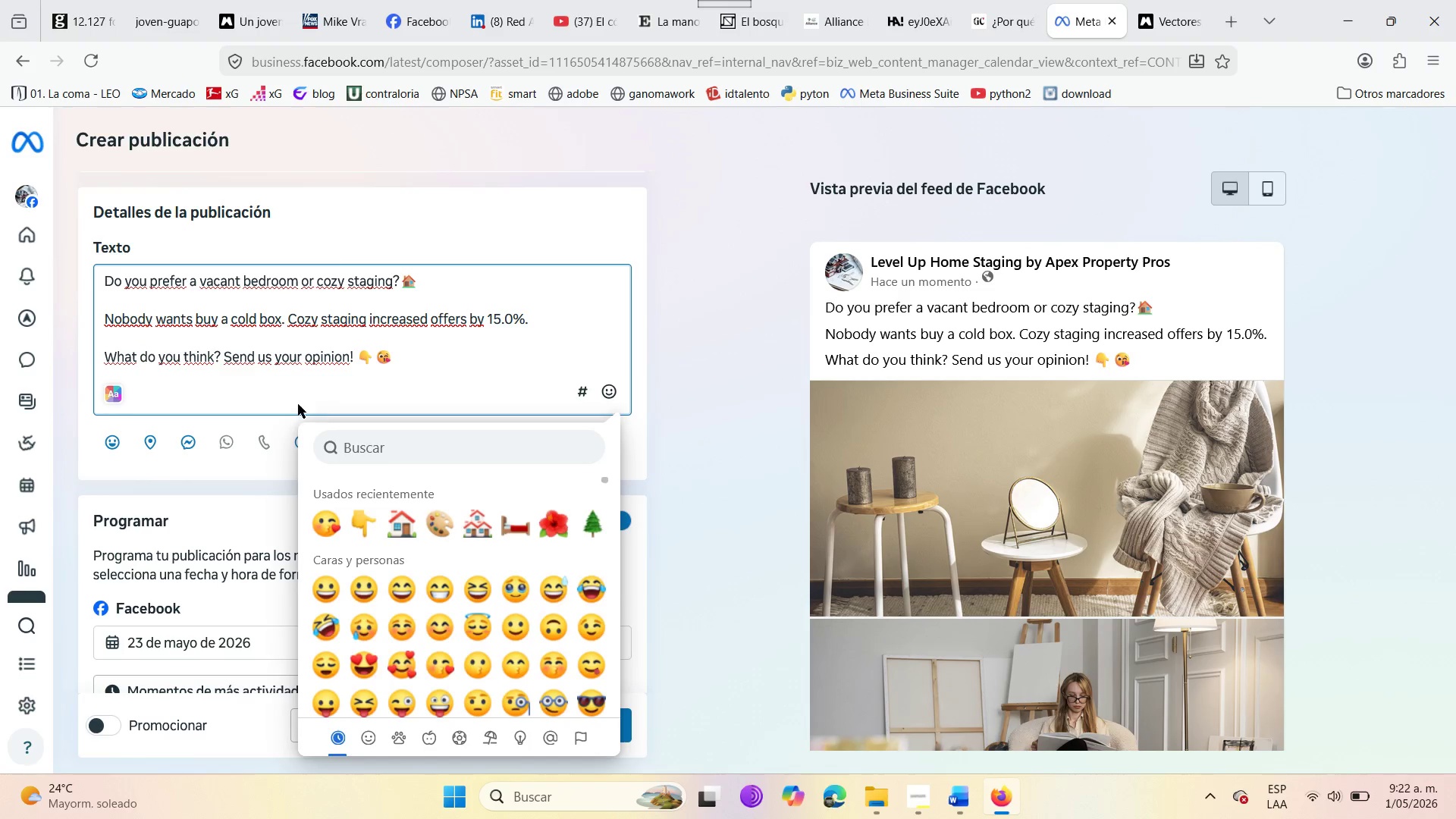 
left_click([413, 394])
 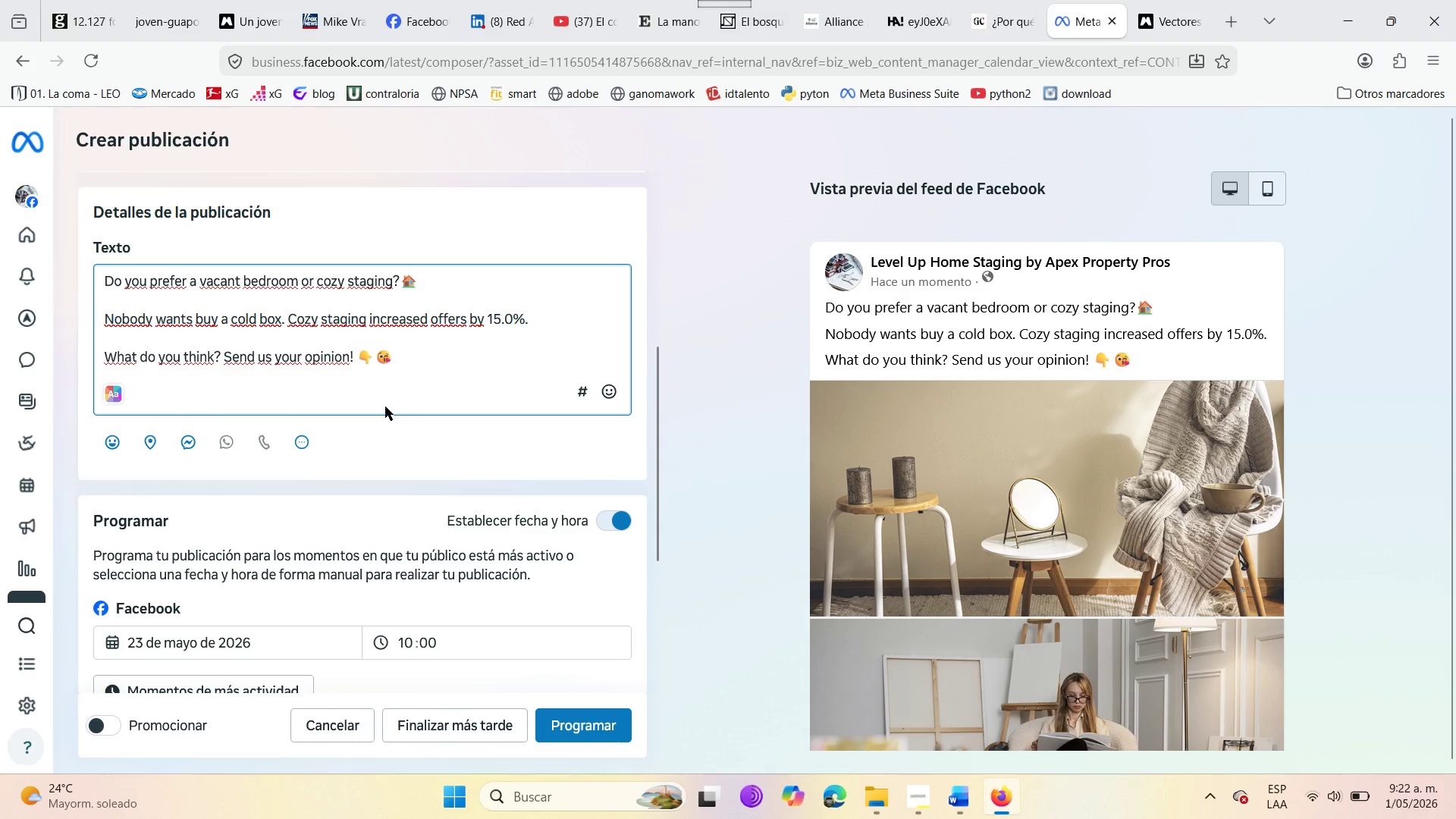 
scroll: coordinate [381, 406], scroll_direction: none, amount: 0.0
 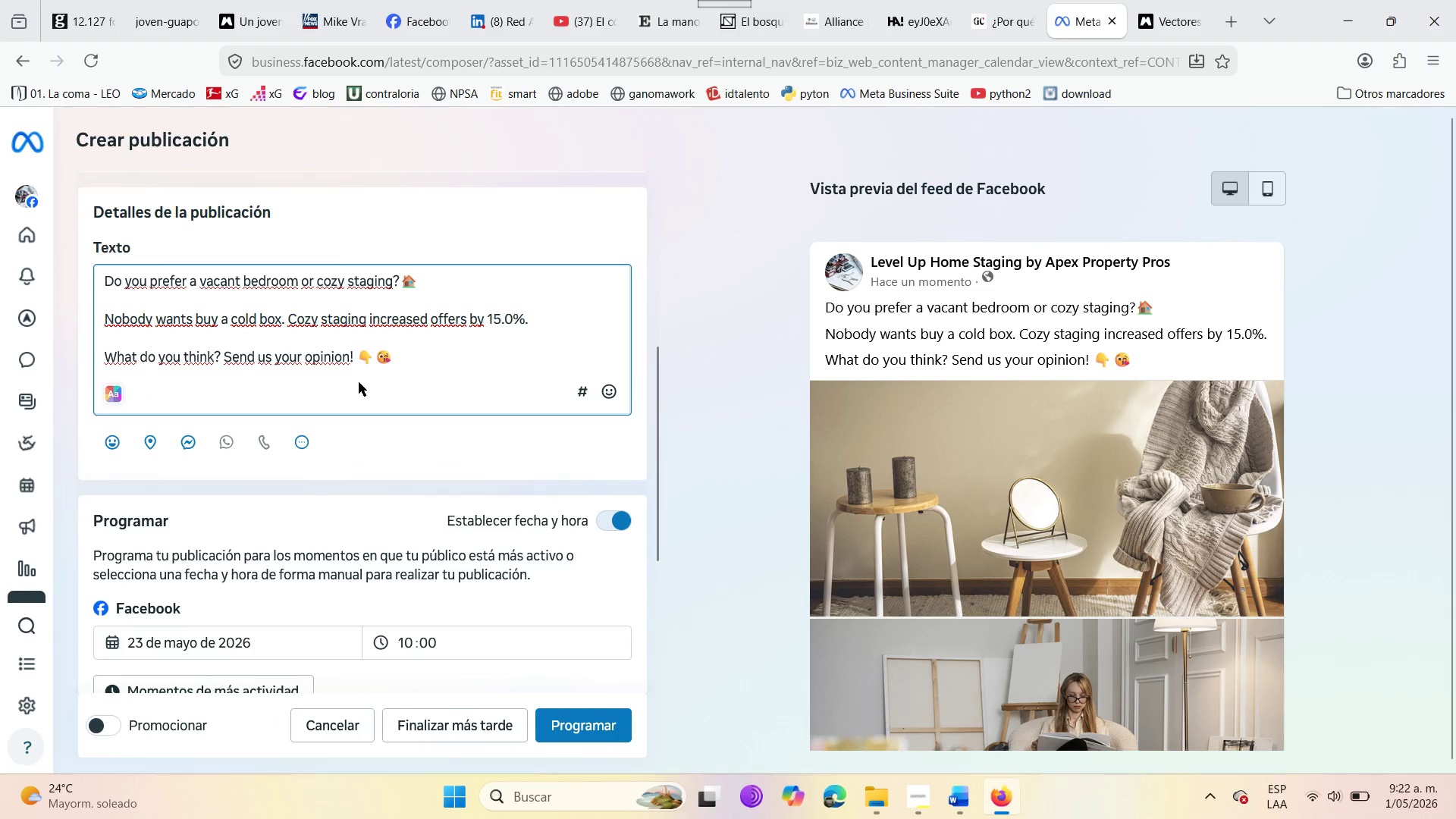 
scroll: coordinate [359, 382], scroll_direction: up, amount: 2.0
 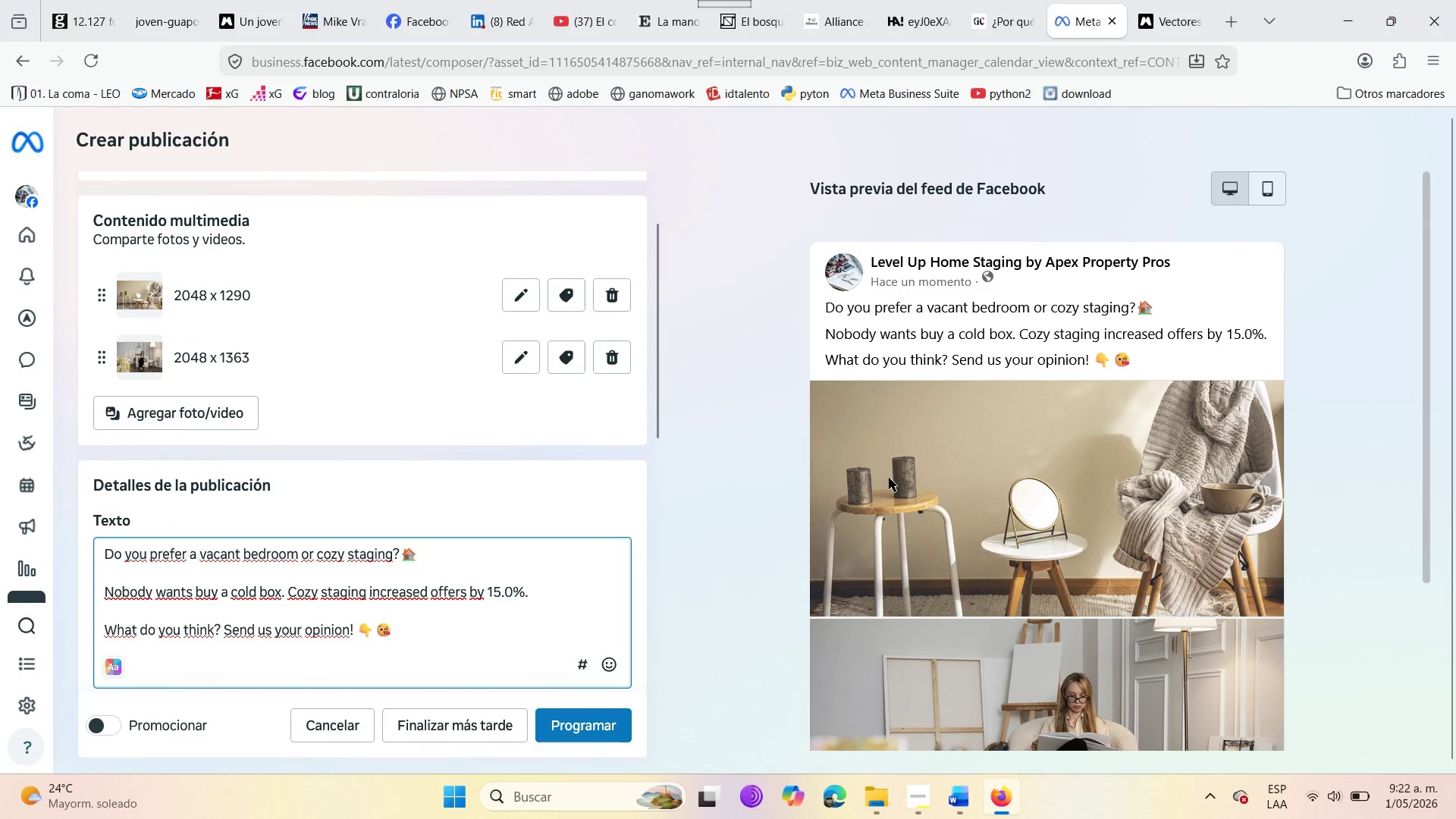 
scroll: coordinate [889, 478], scroll_direction: down, amount: 3.0
 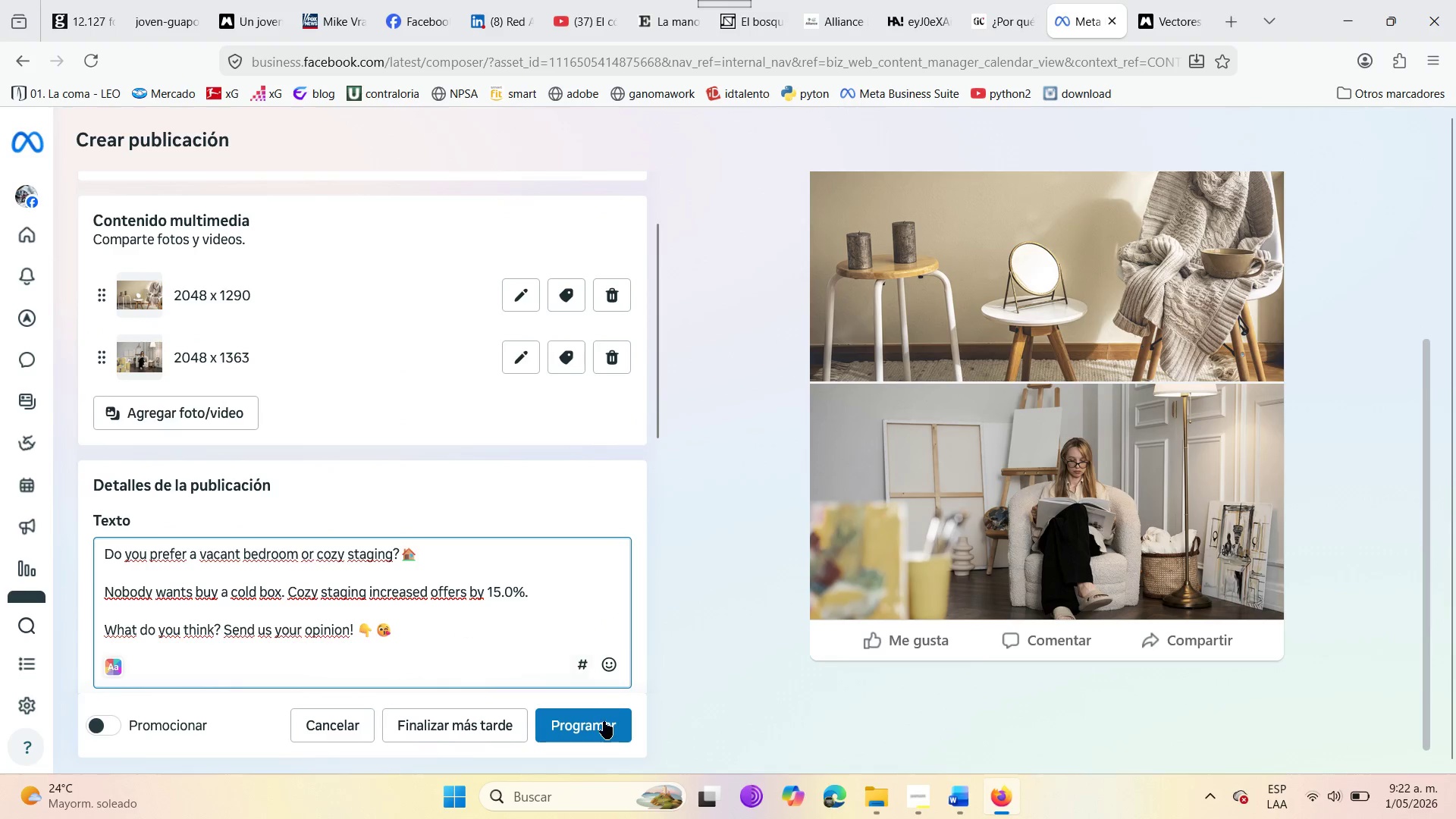 
left_click([603, 724])
 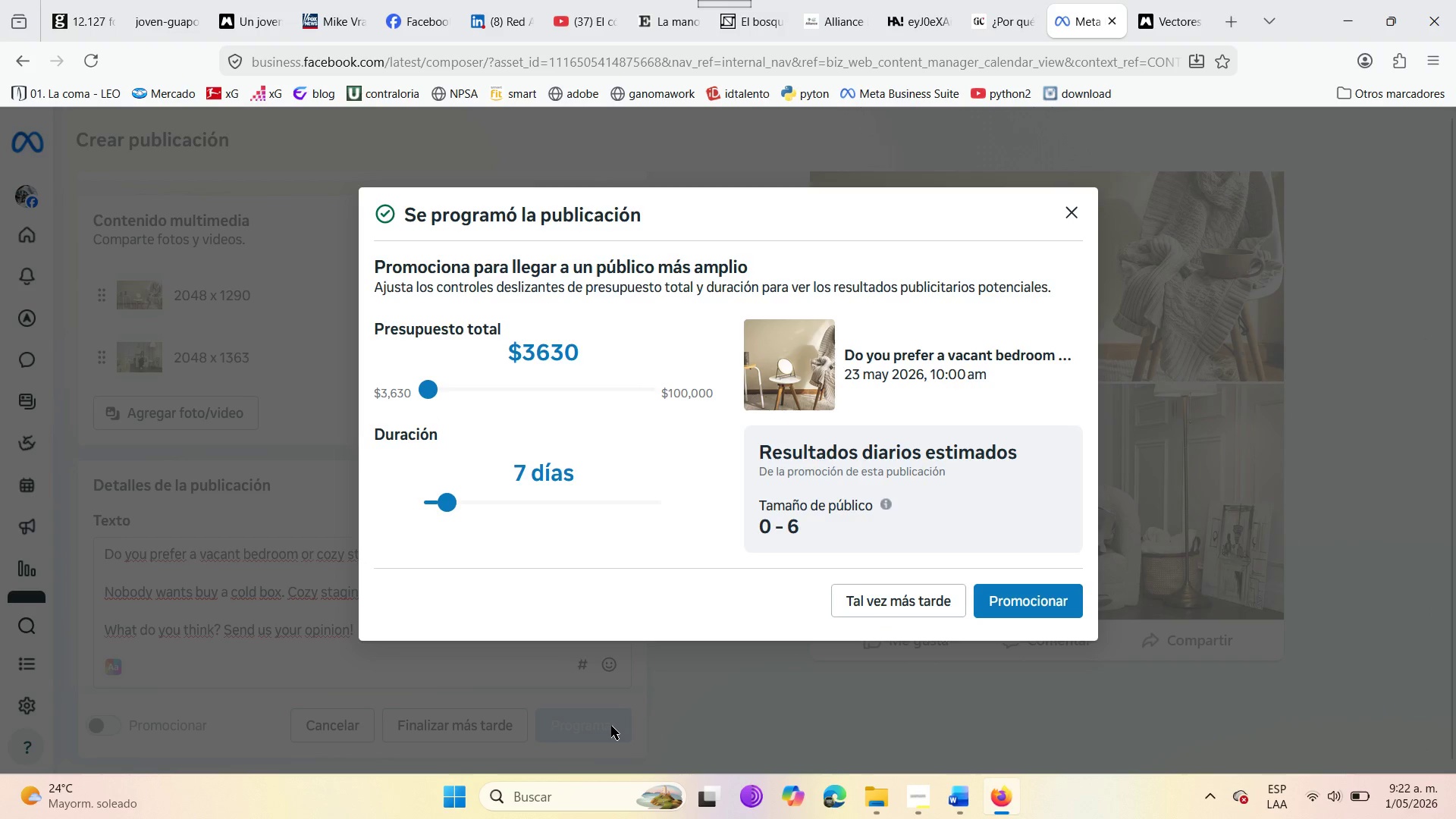 
wait(9.98)
 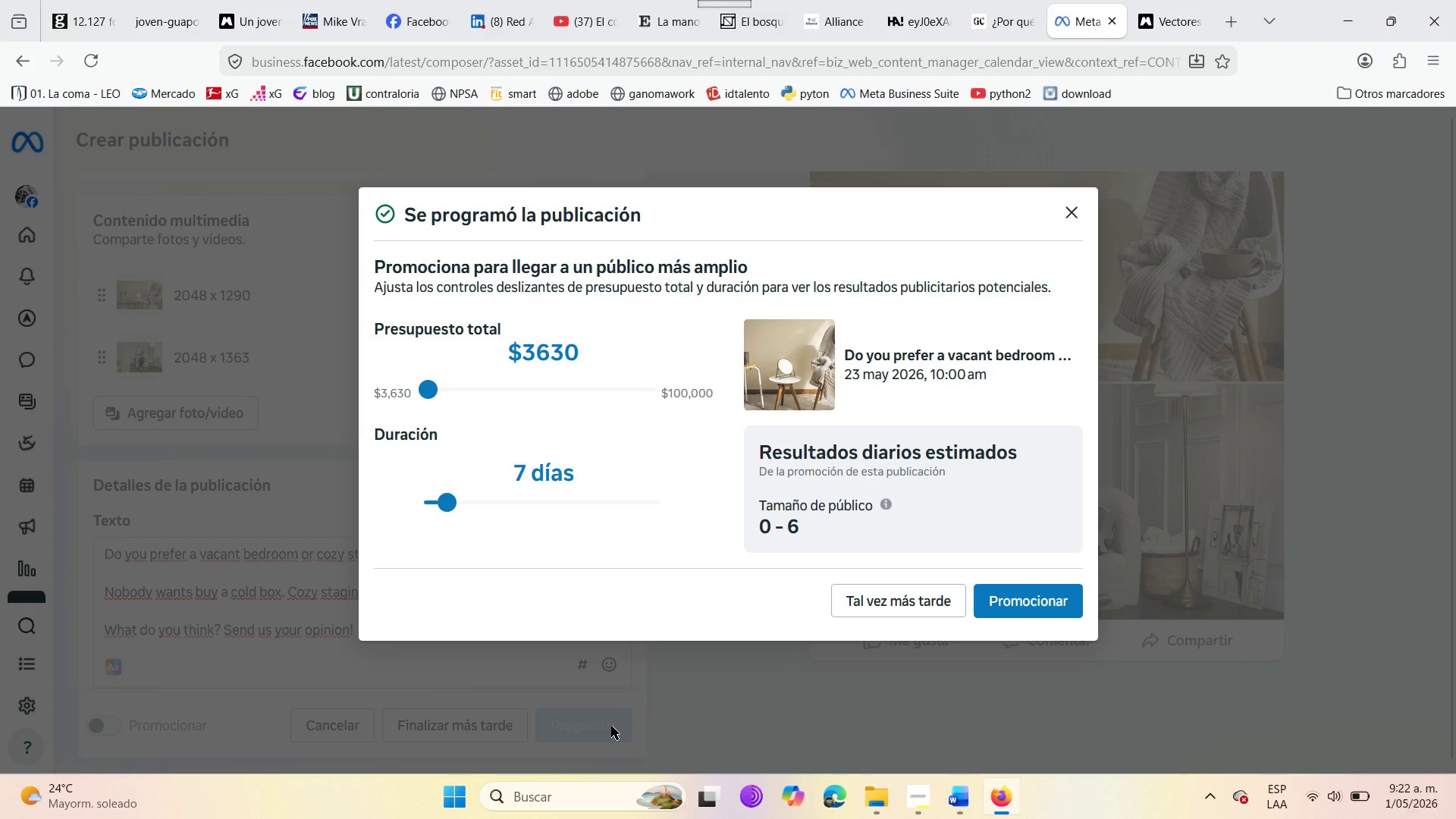 
left_click([1068, 207])
 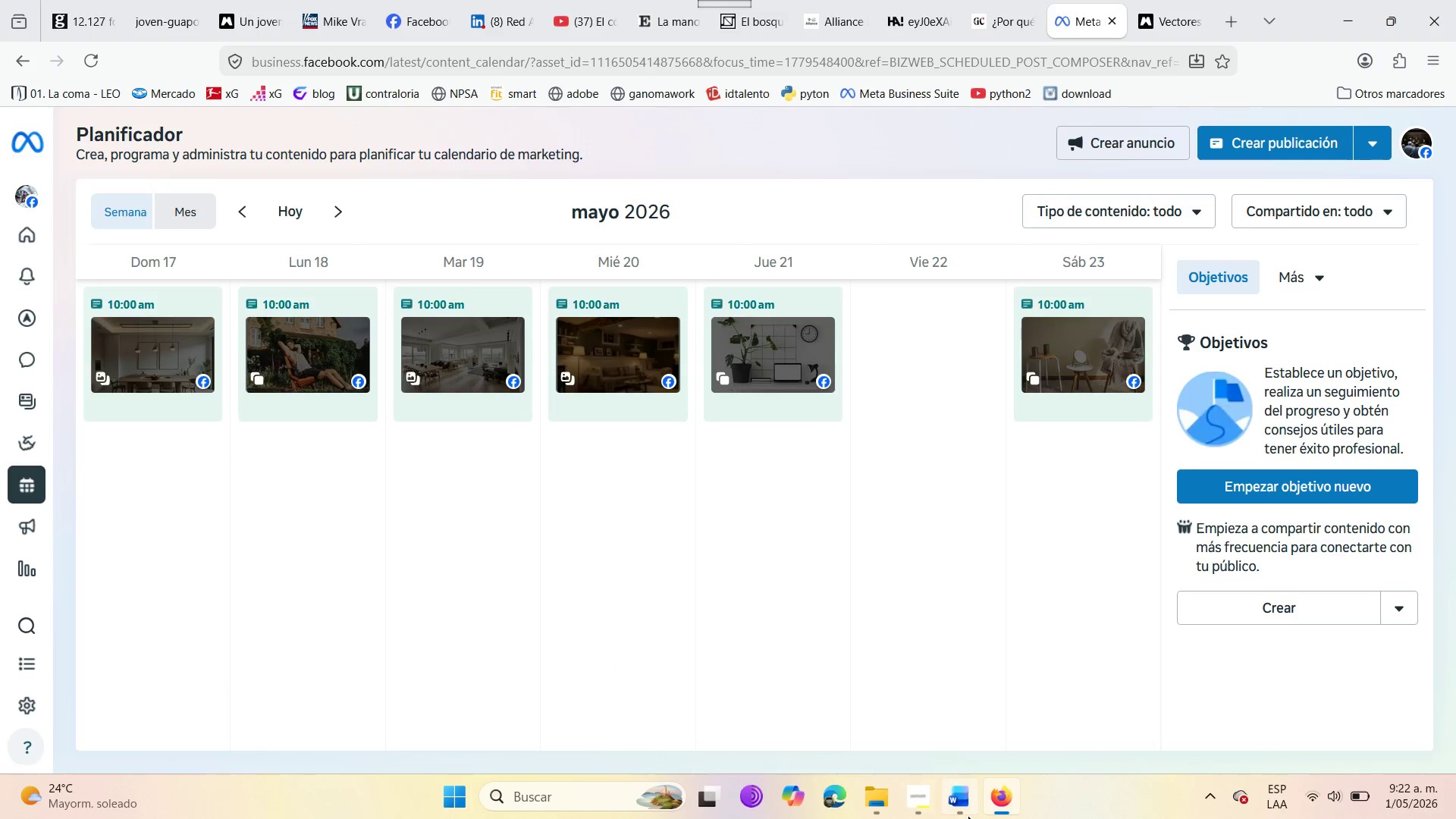 
wait(5.75)
 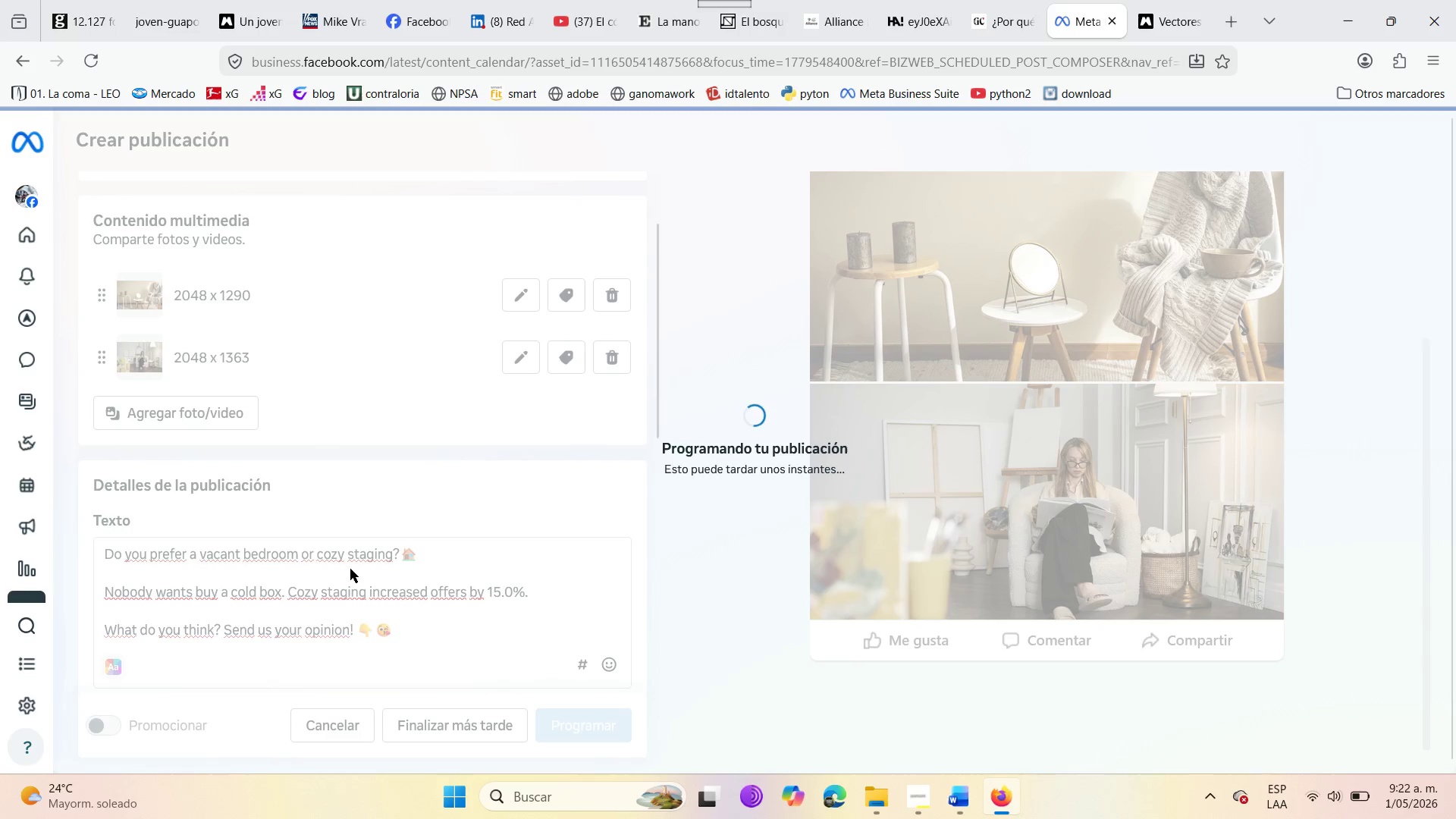 
scroll: coordinate [891, 556], scroll_direction: up, amount: 4.0
 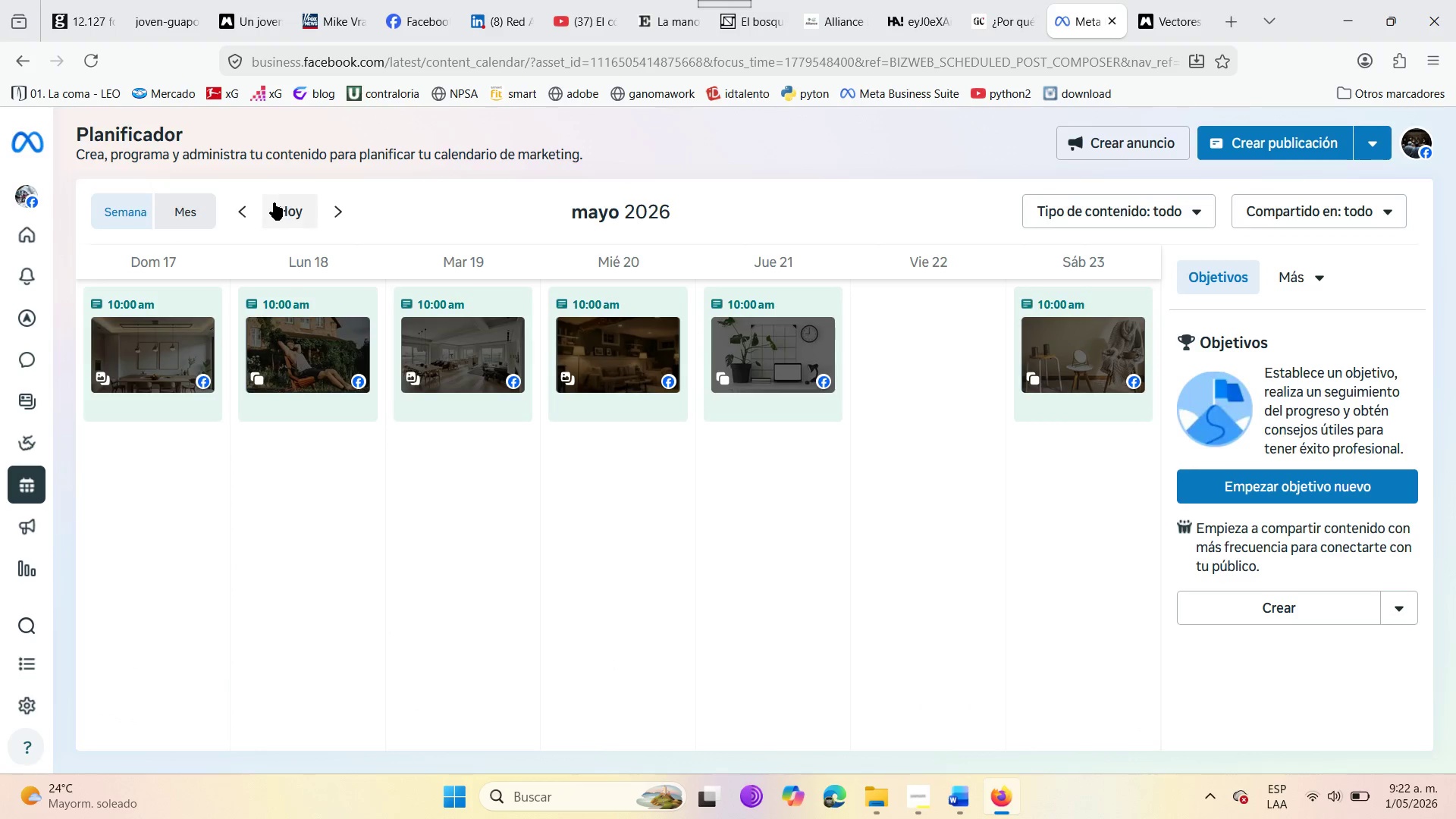 
left_click([193, 217])
 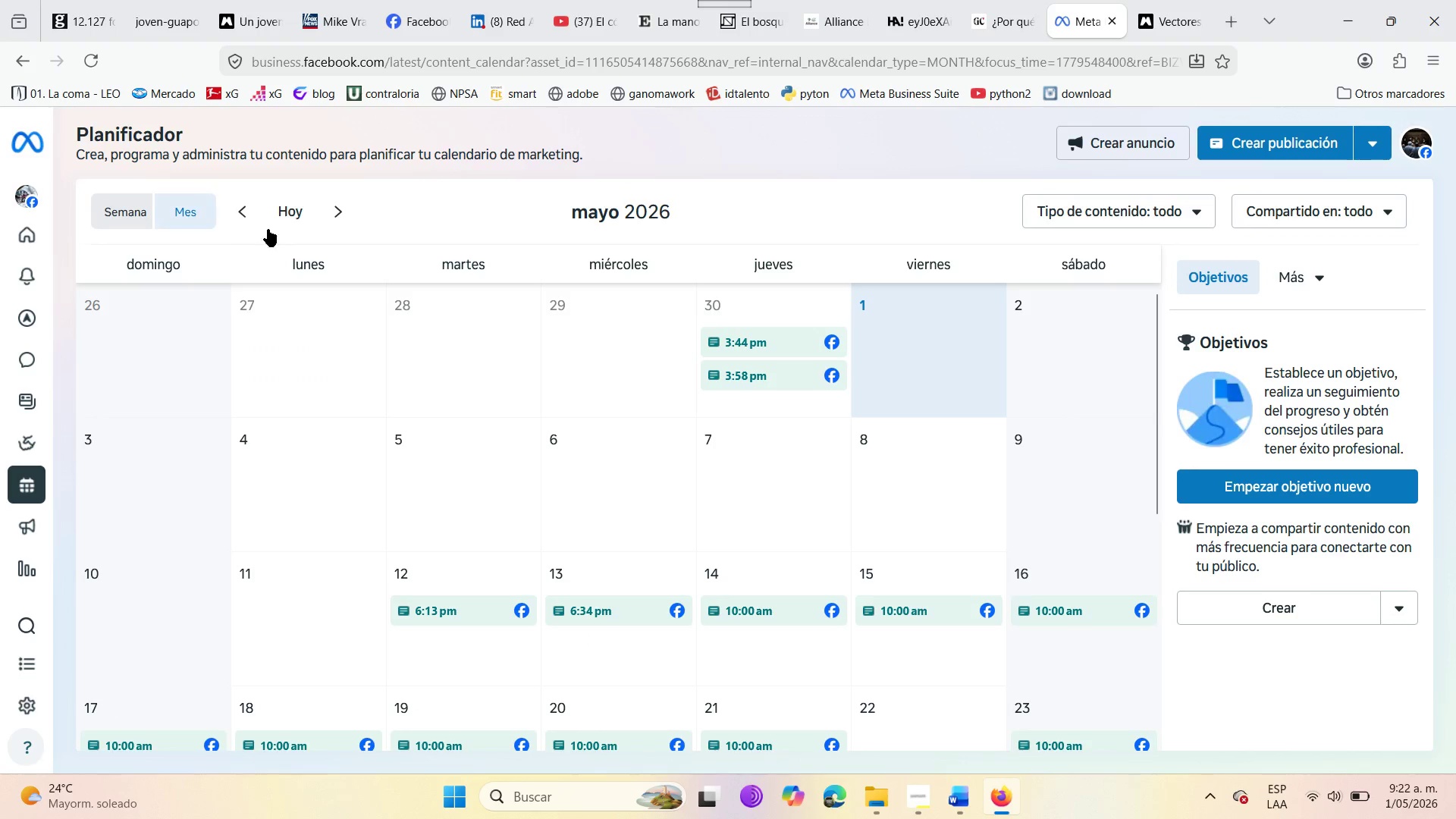 
scroll: coordinate [279, 456], scroll_direction: down, amount: 8.0
 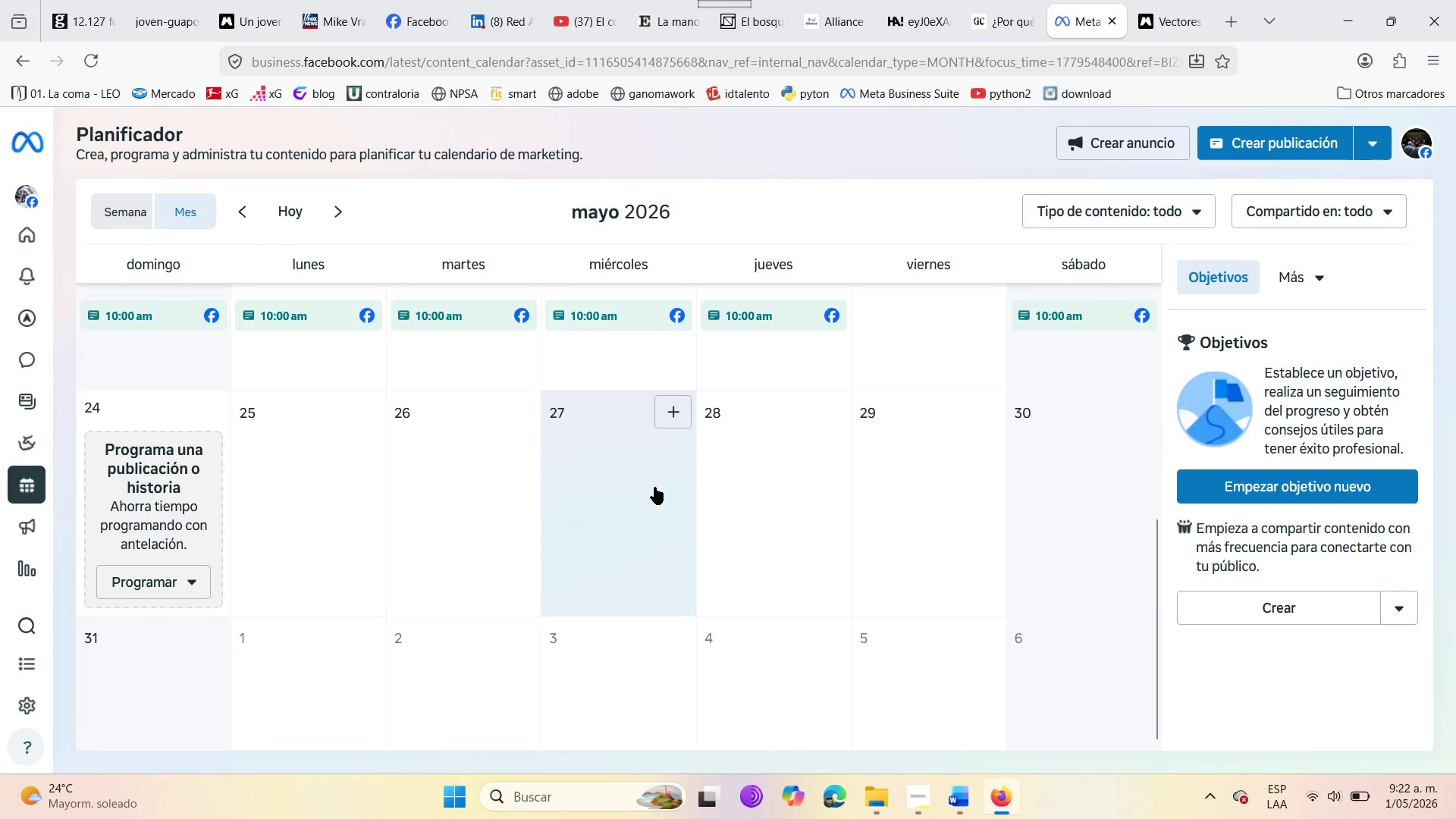 
scroll: coordinate [871, 495], scroll_direction: up, amount: 3.0
 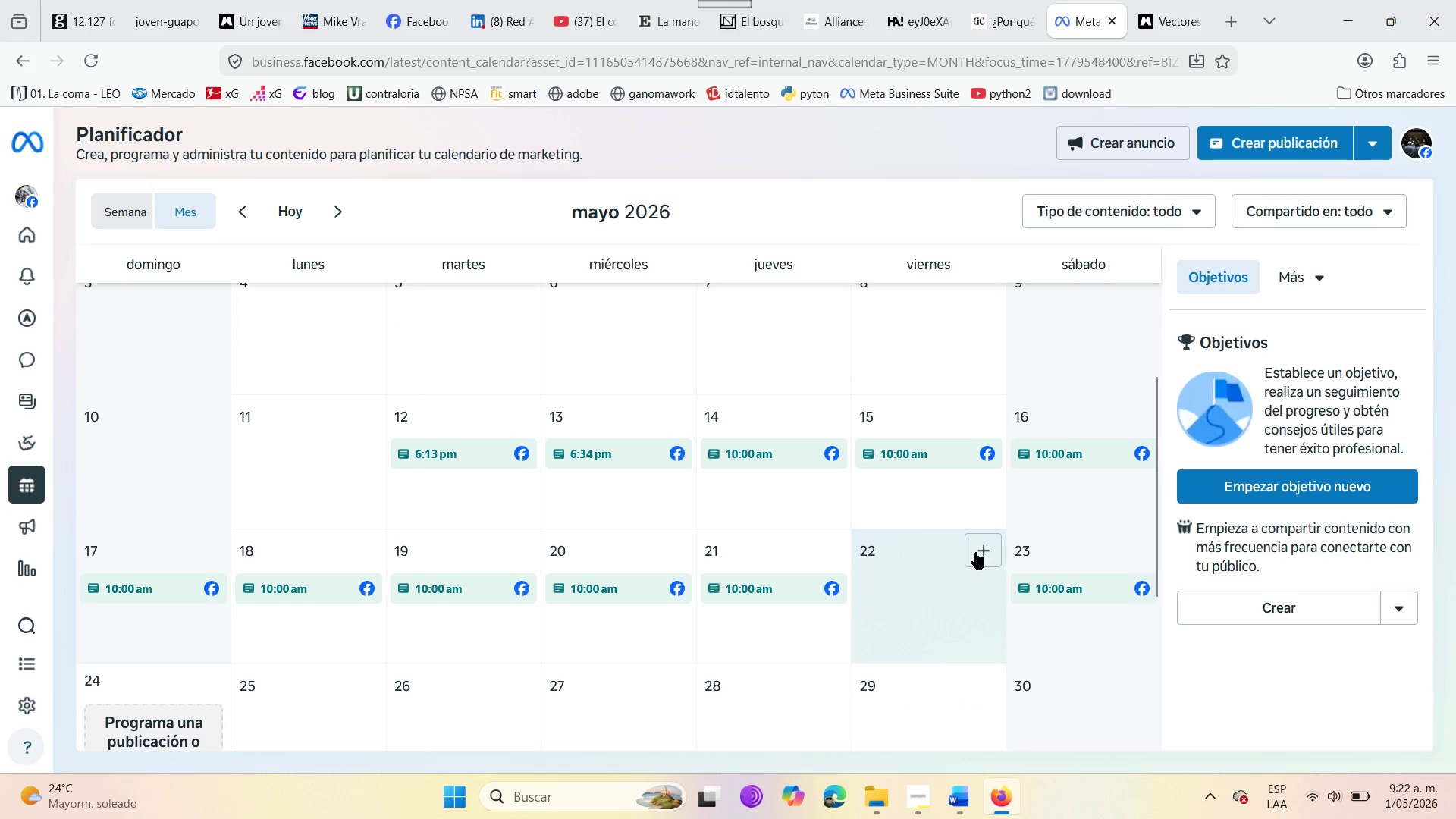 
left_click([983, 552])
 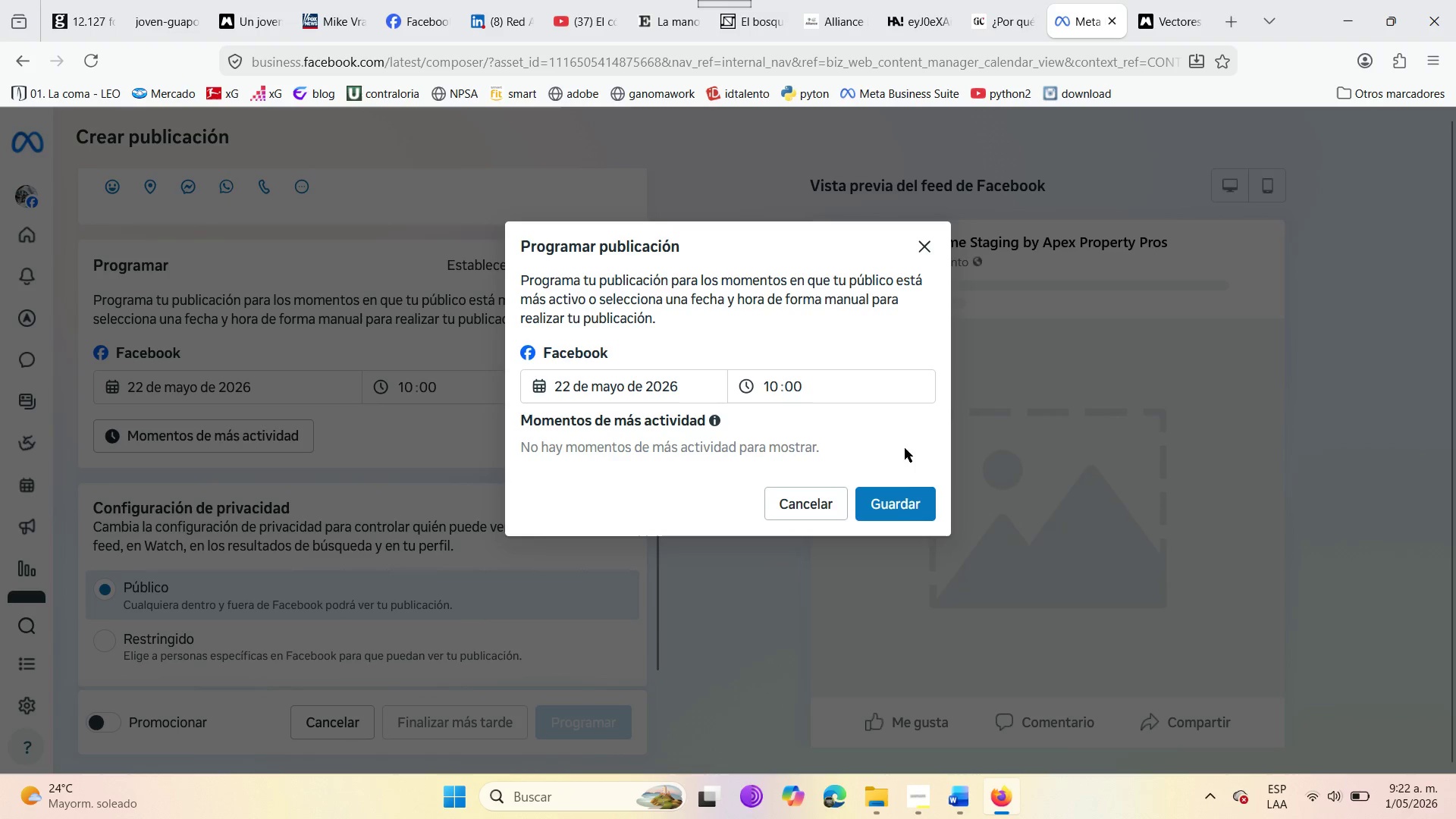 
wait(6.19)
 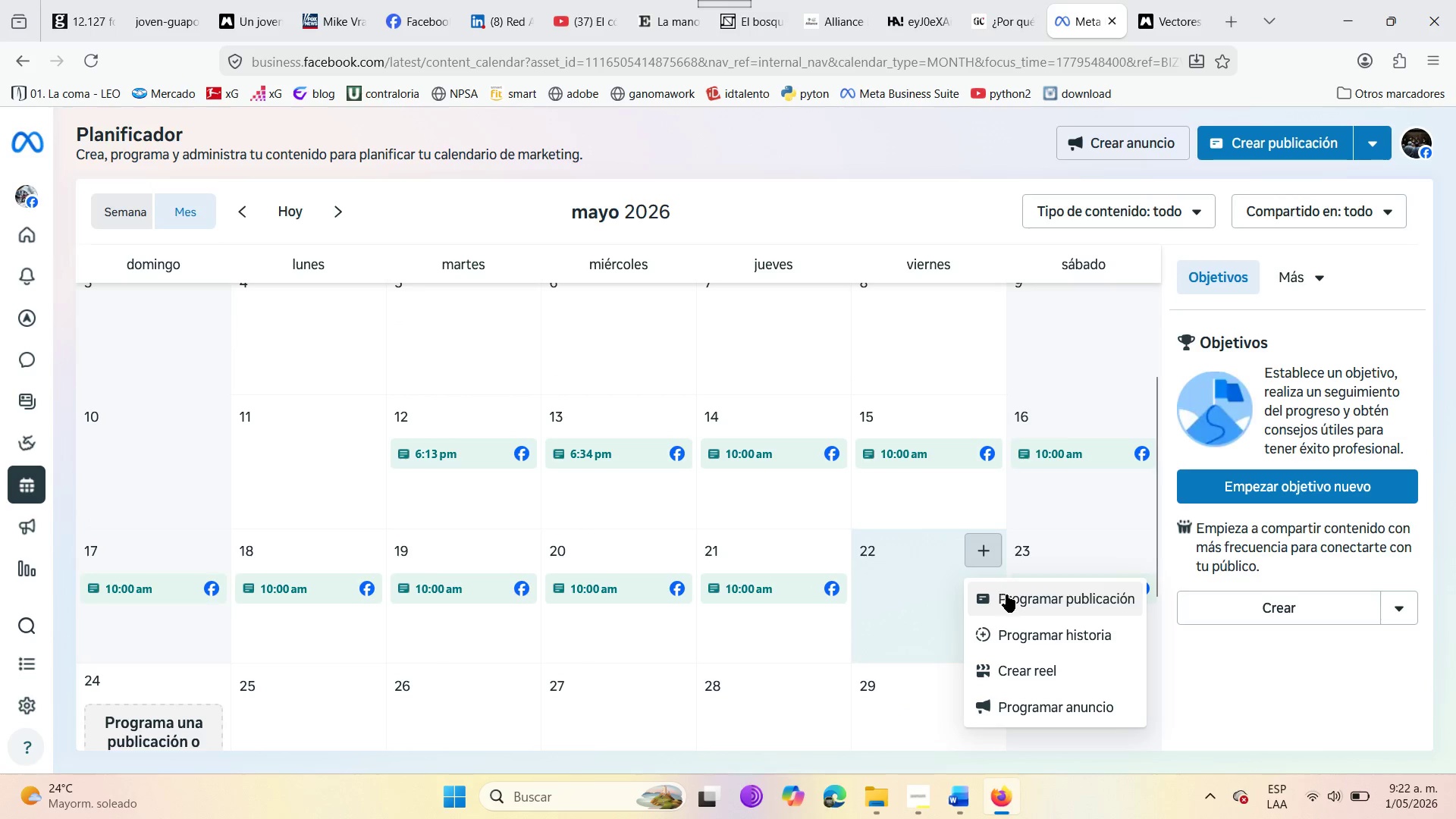 
left_click([894, 504])
 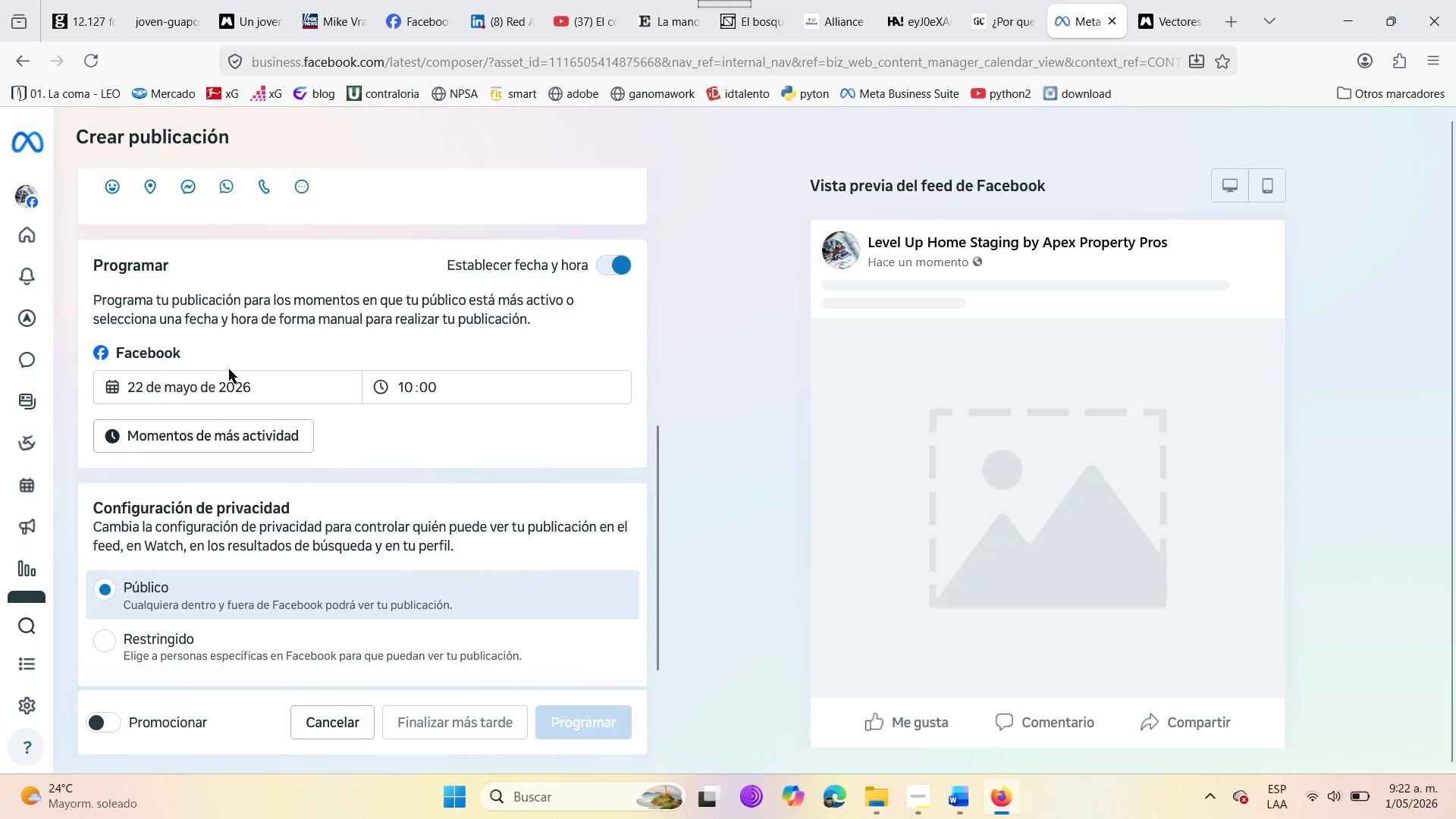 
scroll: coordinate [229, 369], scroll_direction: up, amount: 4.0
 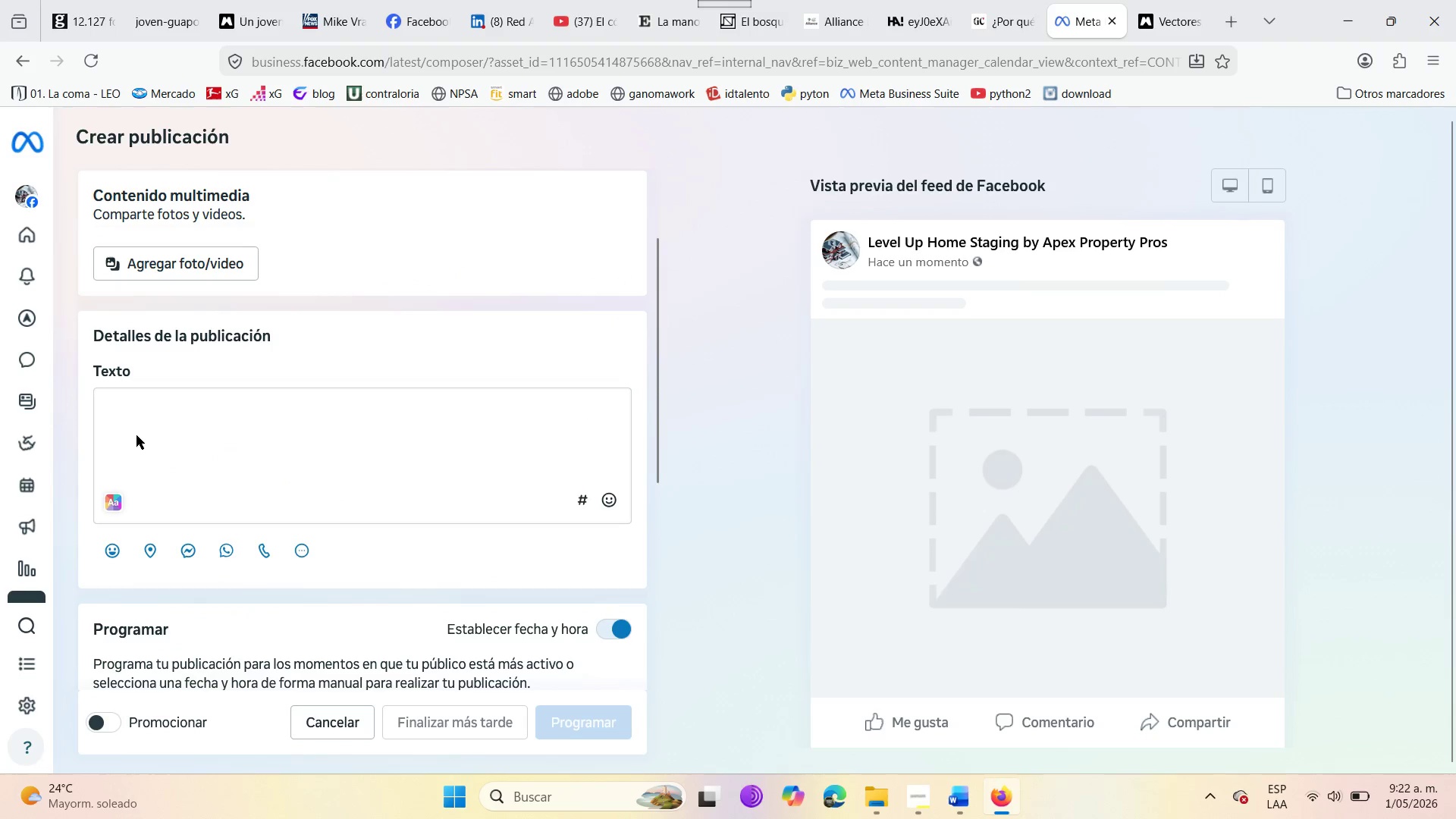 
left_click([136, 435])
 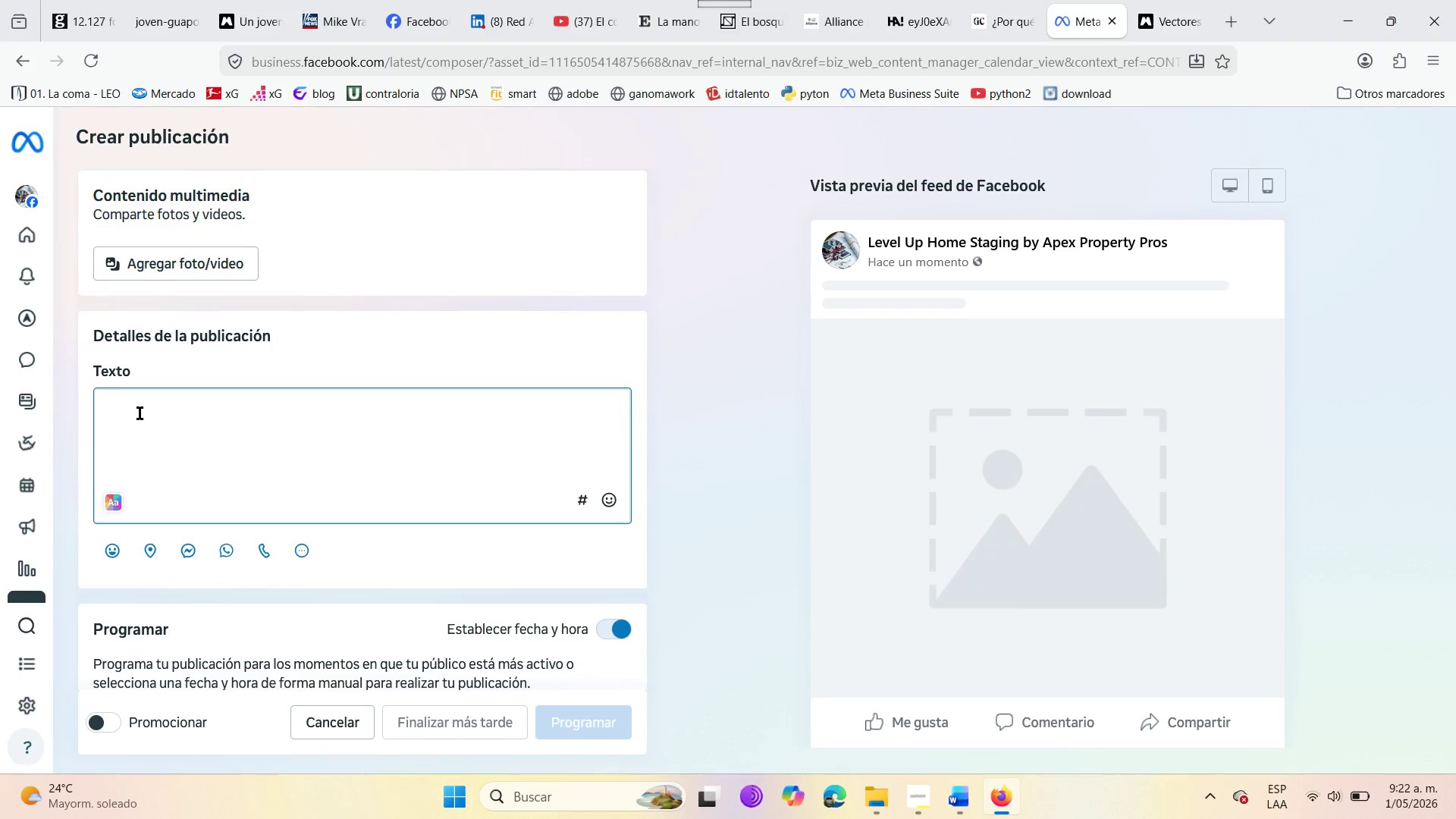 
wait(7.08)
 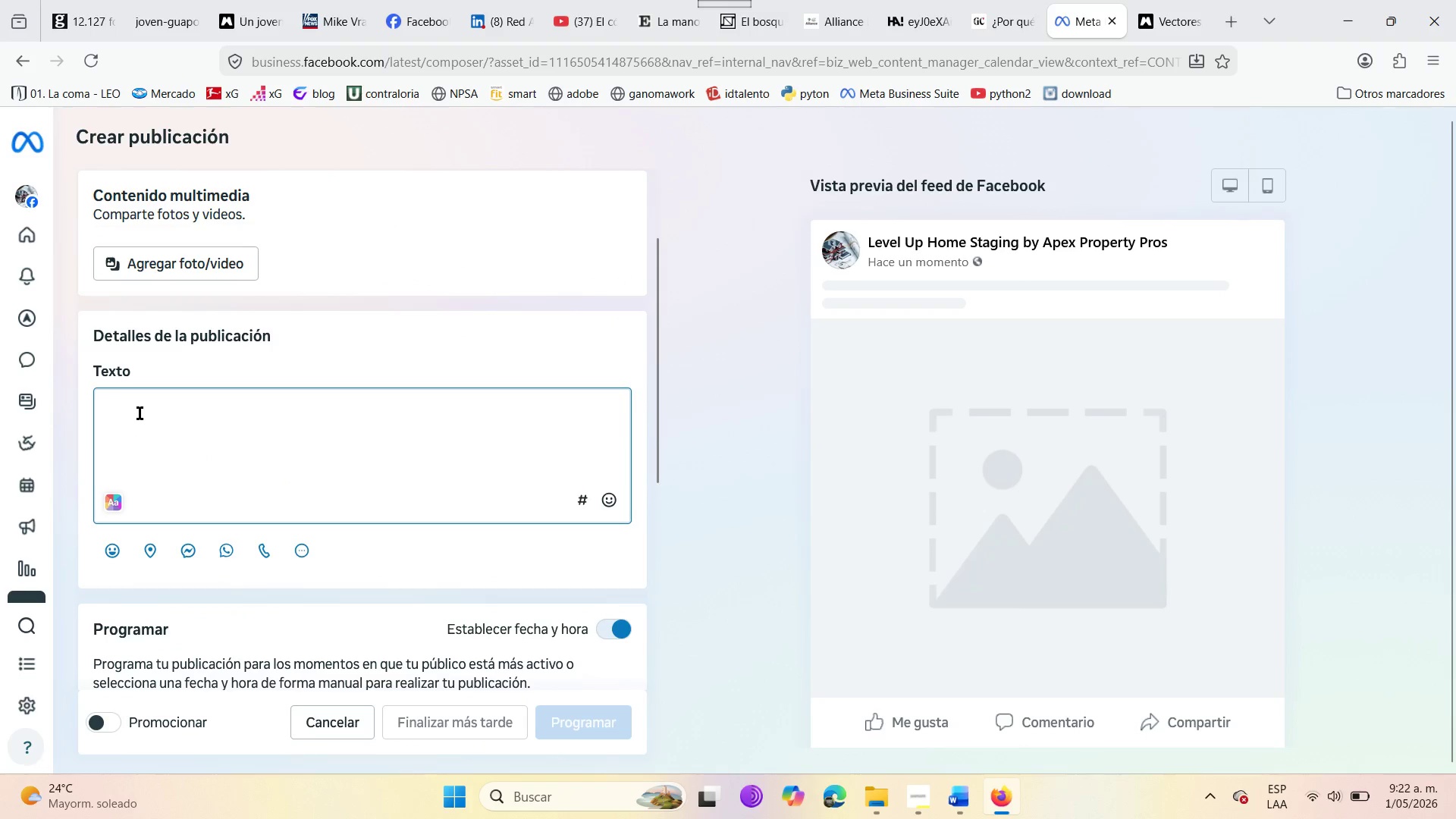 
type(What is the biggest )
 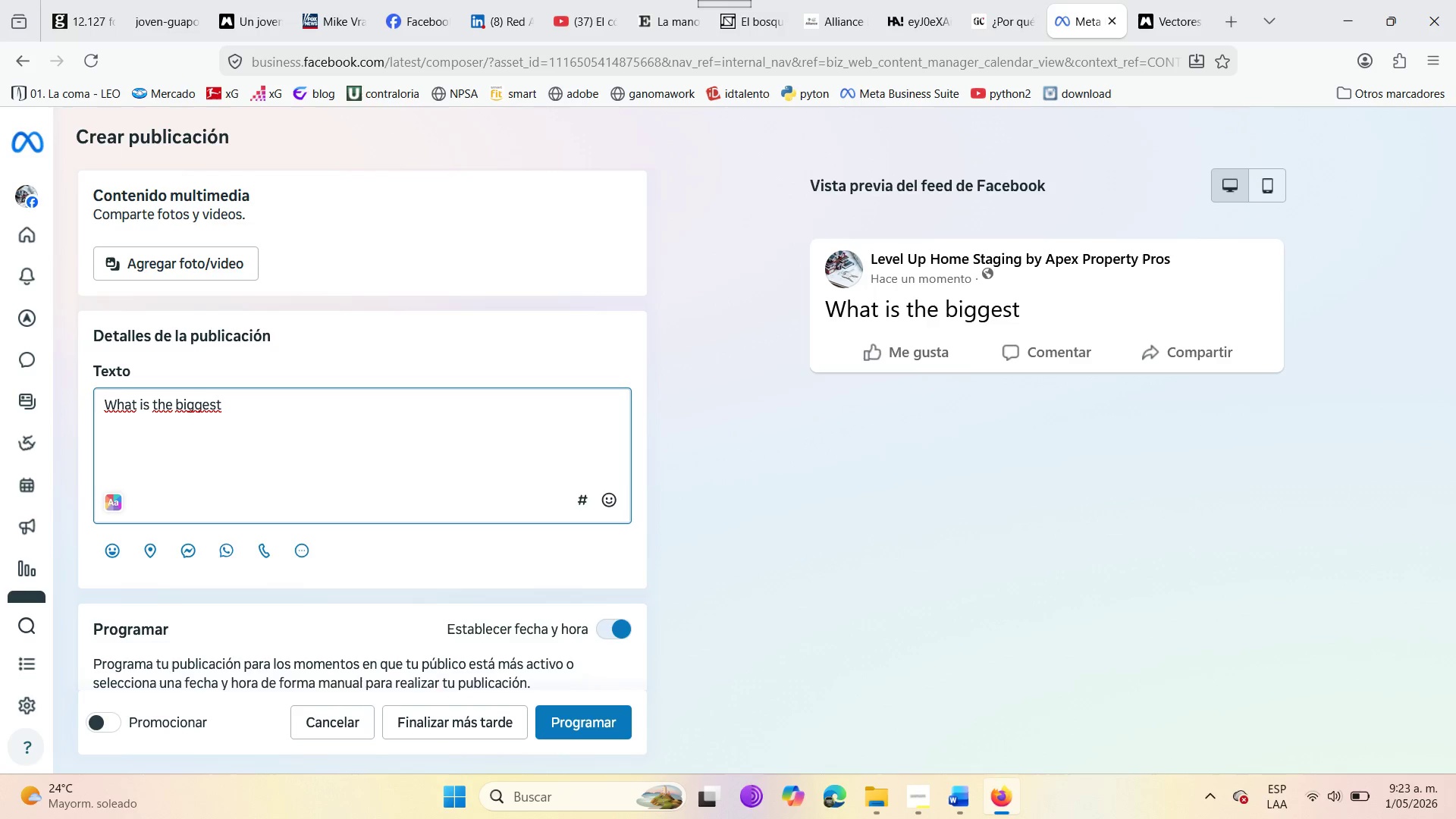 
type(@deal-breaker)
 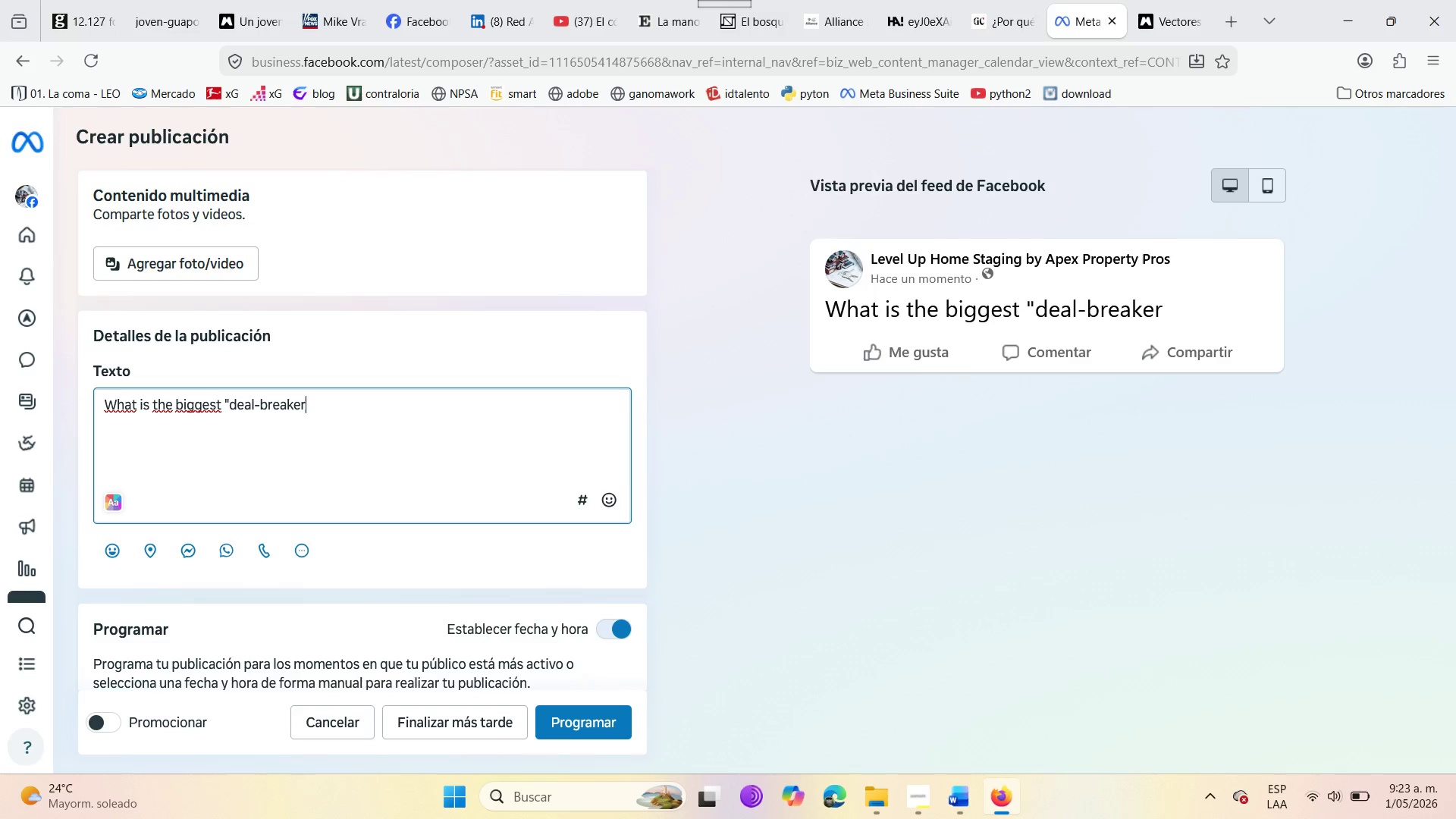 
type(@ in a bar)
key(Backspace)
type(throom{ )
 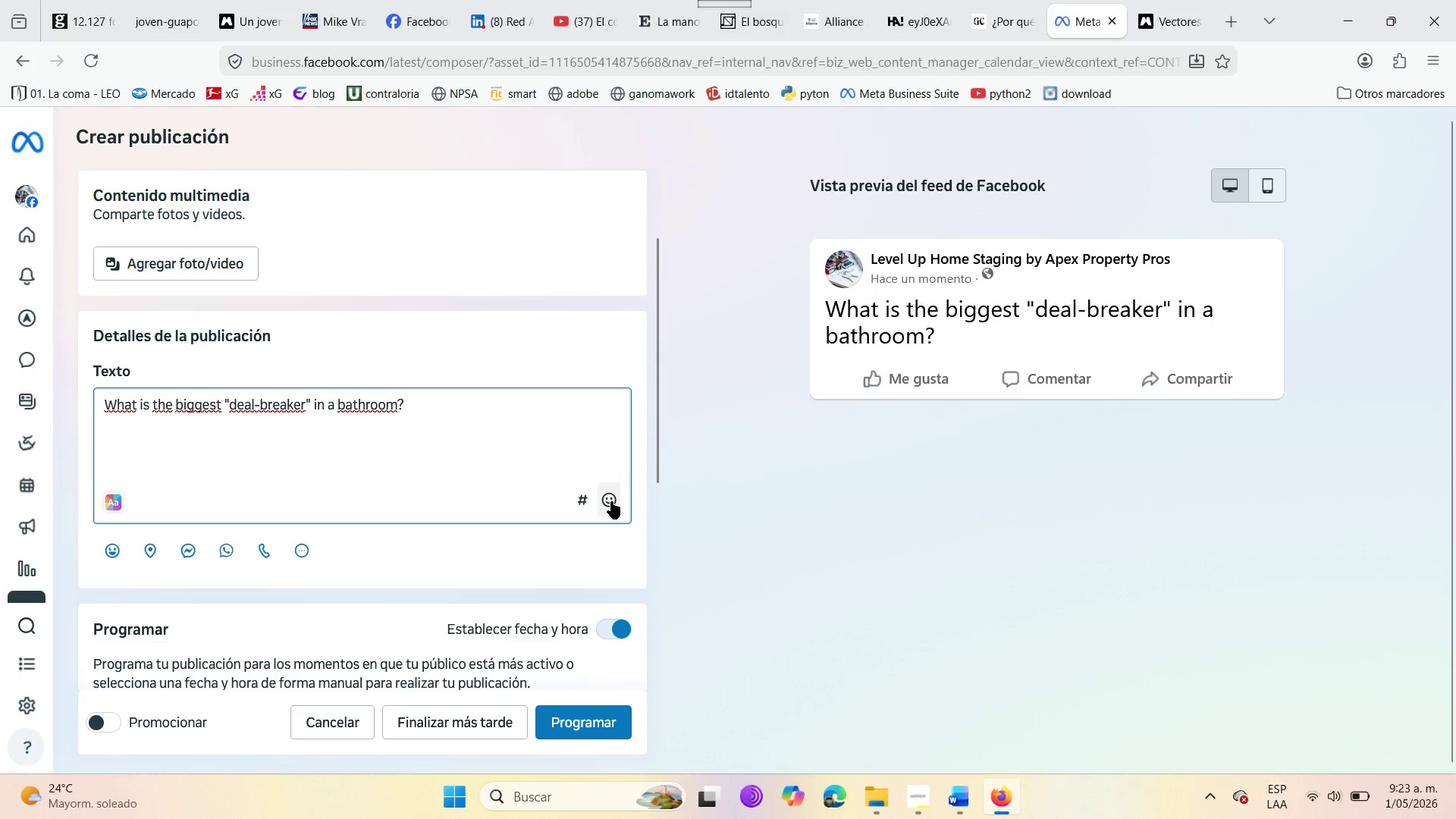 
left_click([607, 501])
 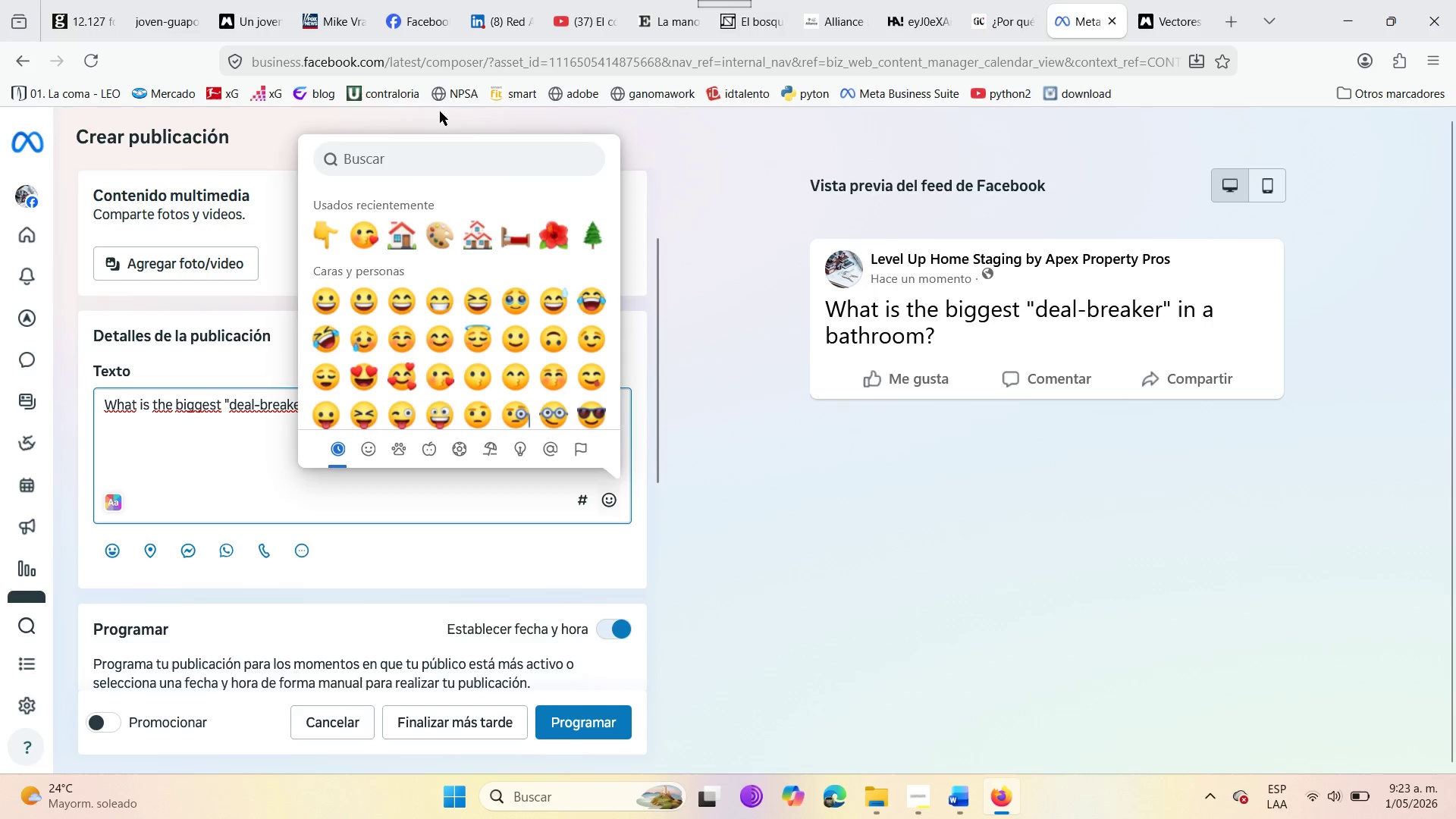 
left_click([384, 162])
 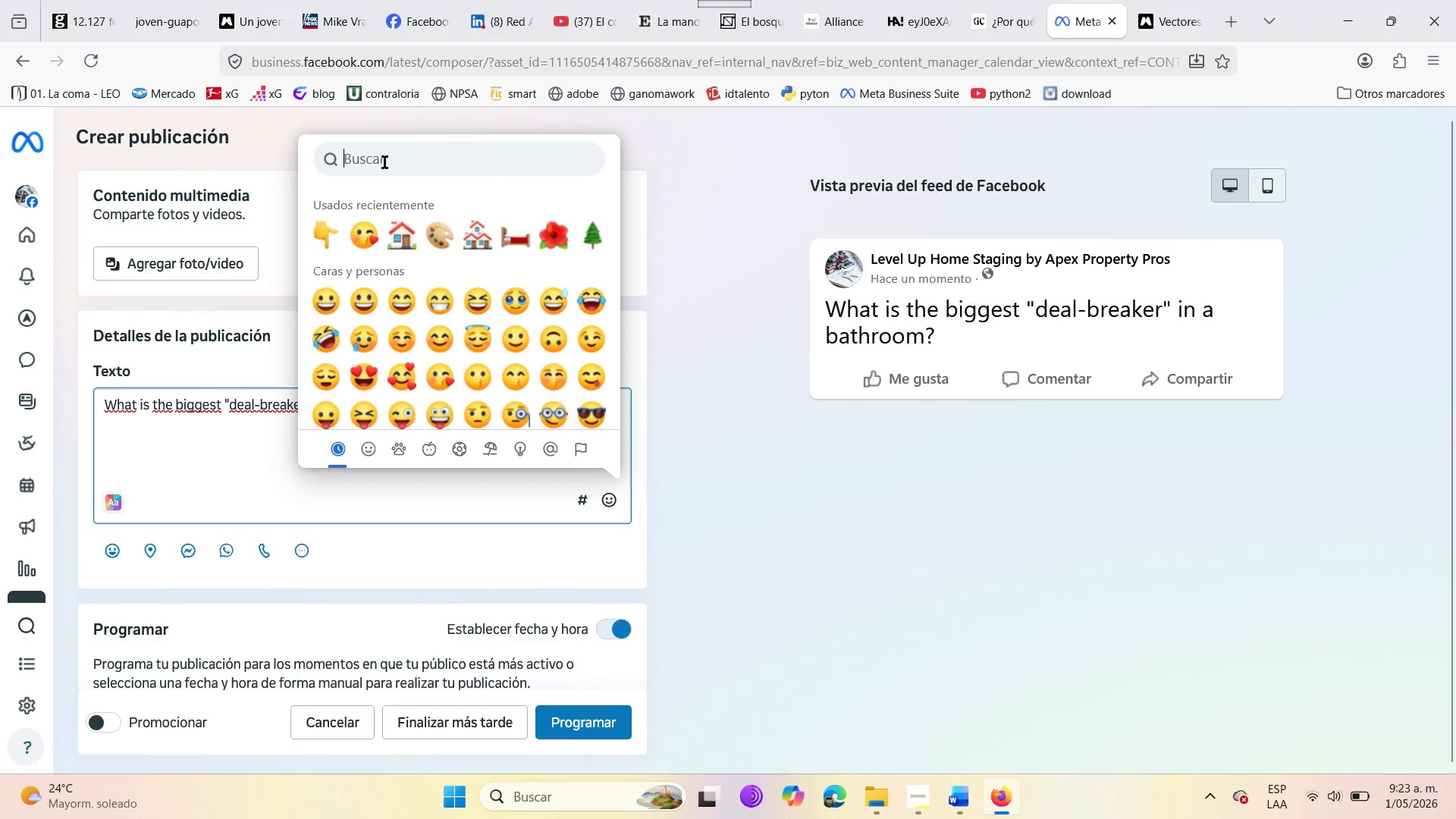 
type(tina)
key(Backspace)
key(Backspace)
key(Backspace)
key(Backspace)
type(ba`o)
 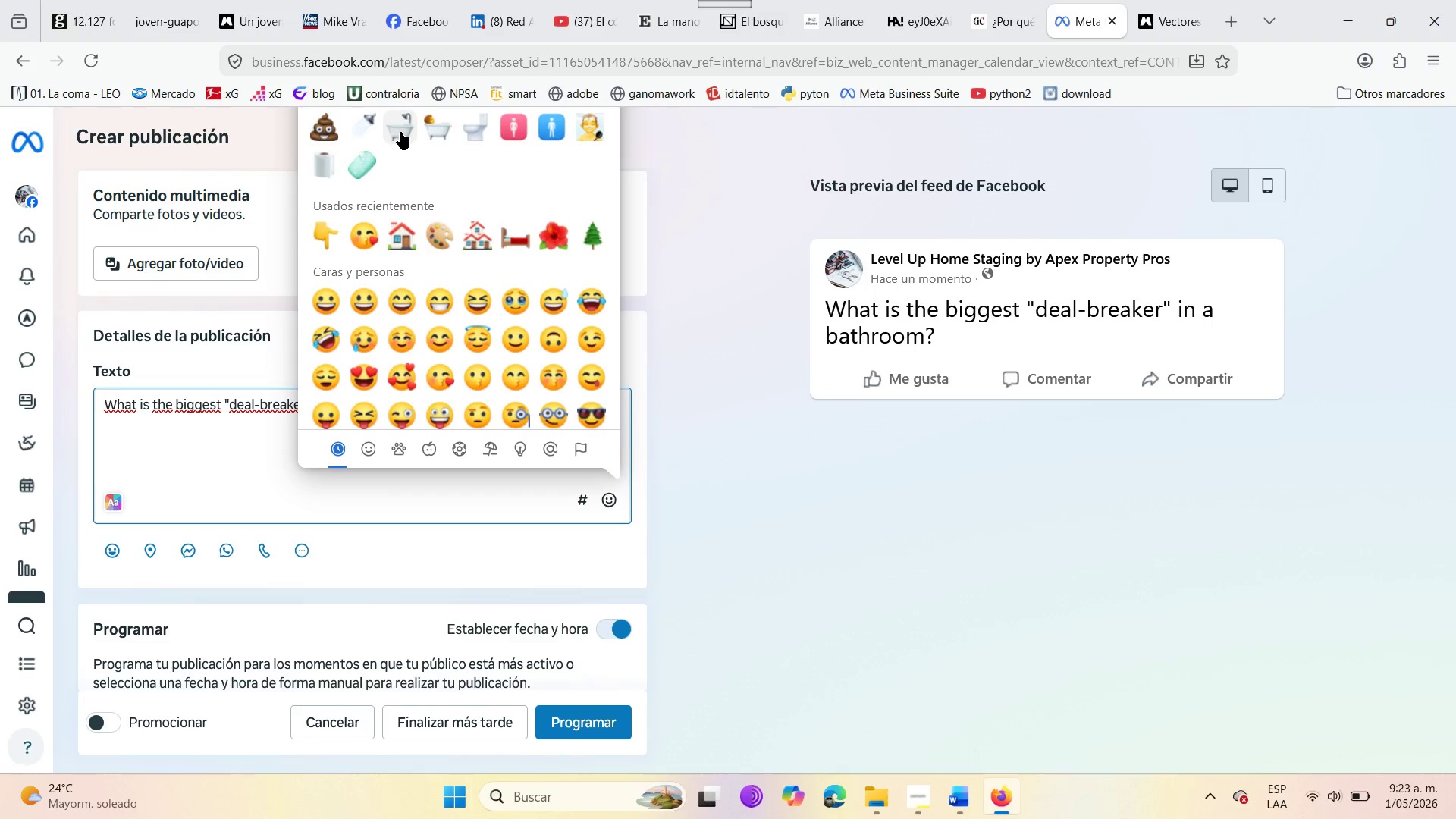 
wait(7.33)
 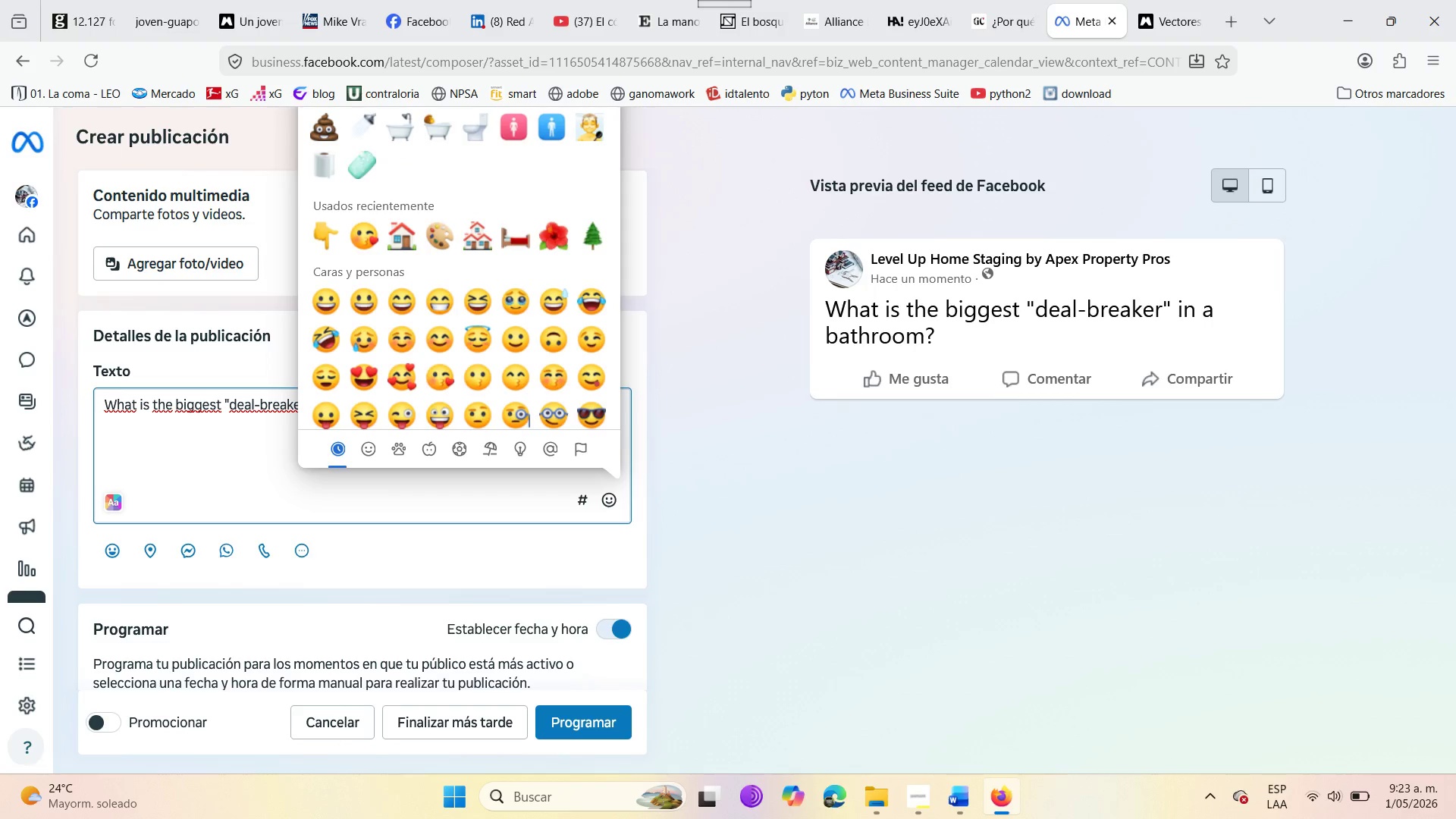 
left_click([413, 131])
 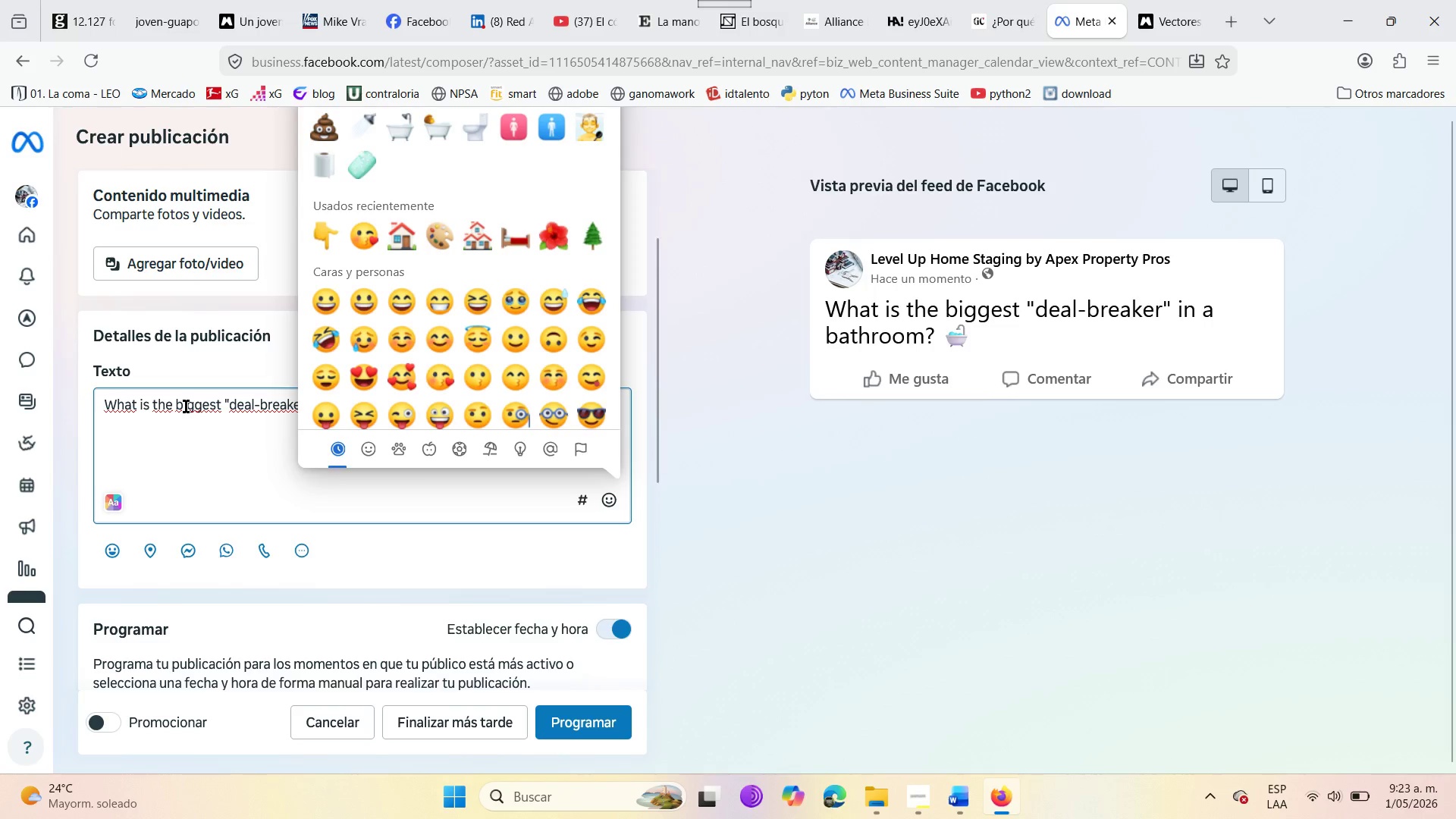 
left_click([186, 406])
 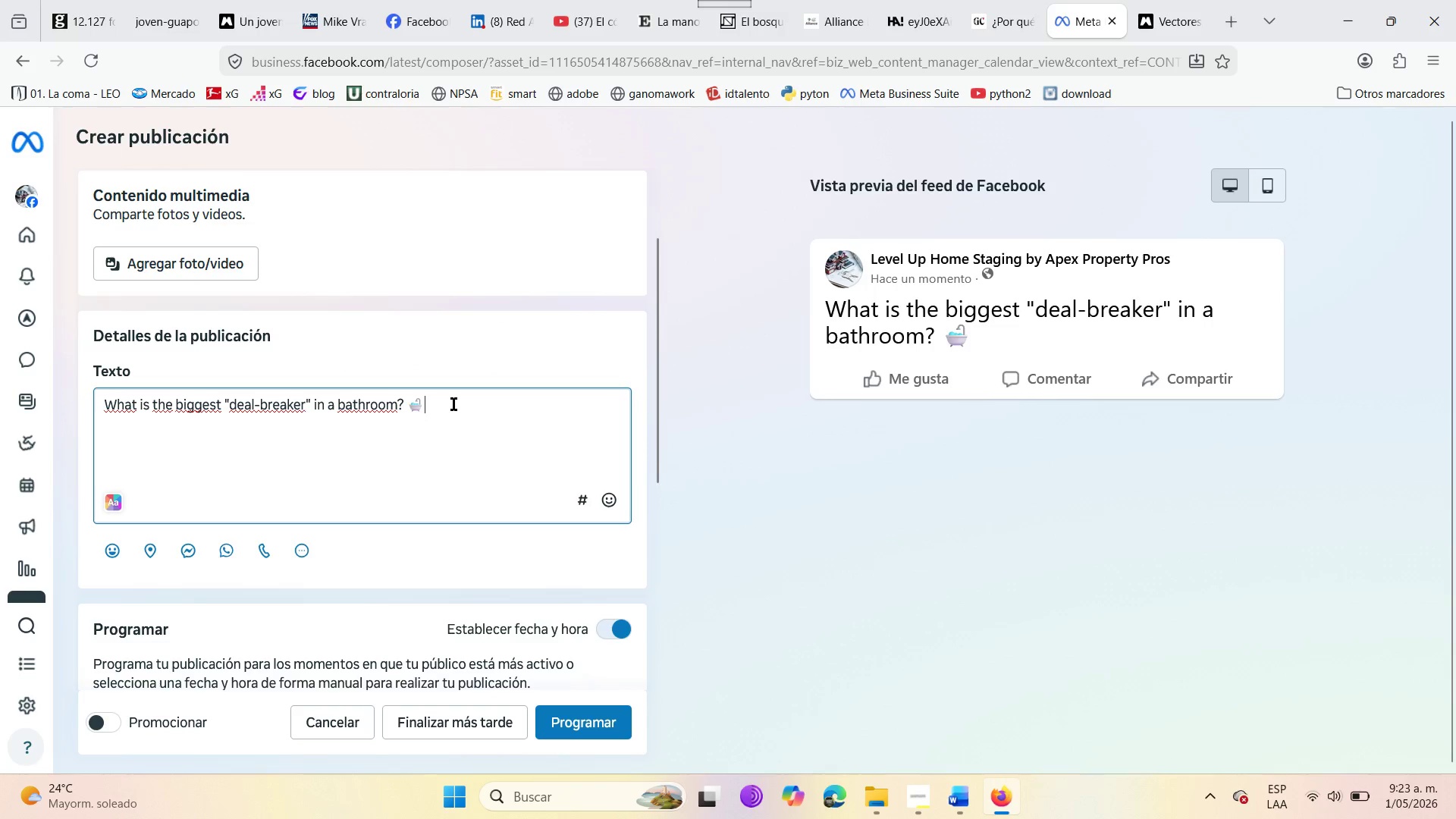 
key(Enter)
 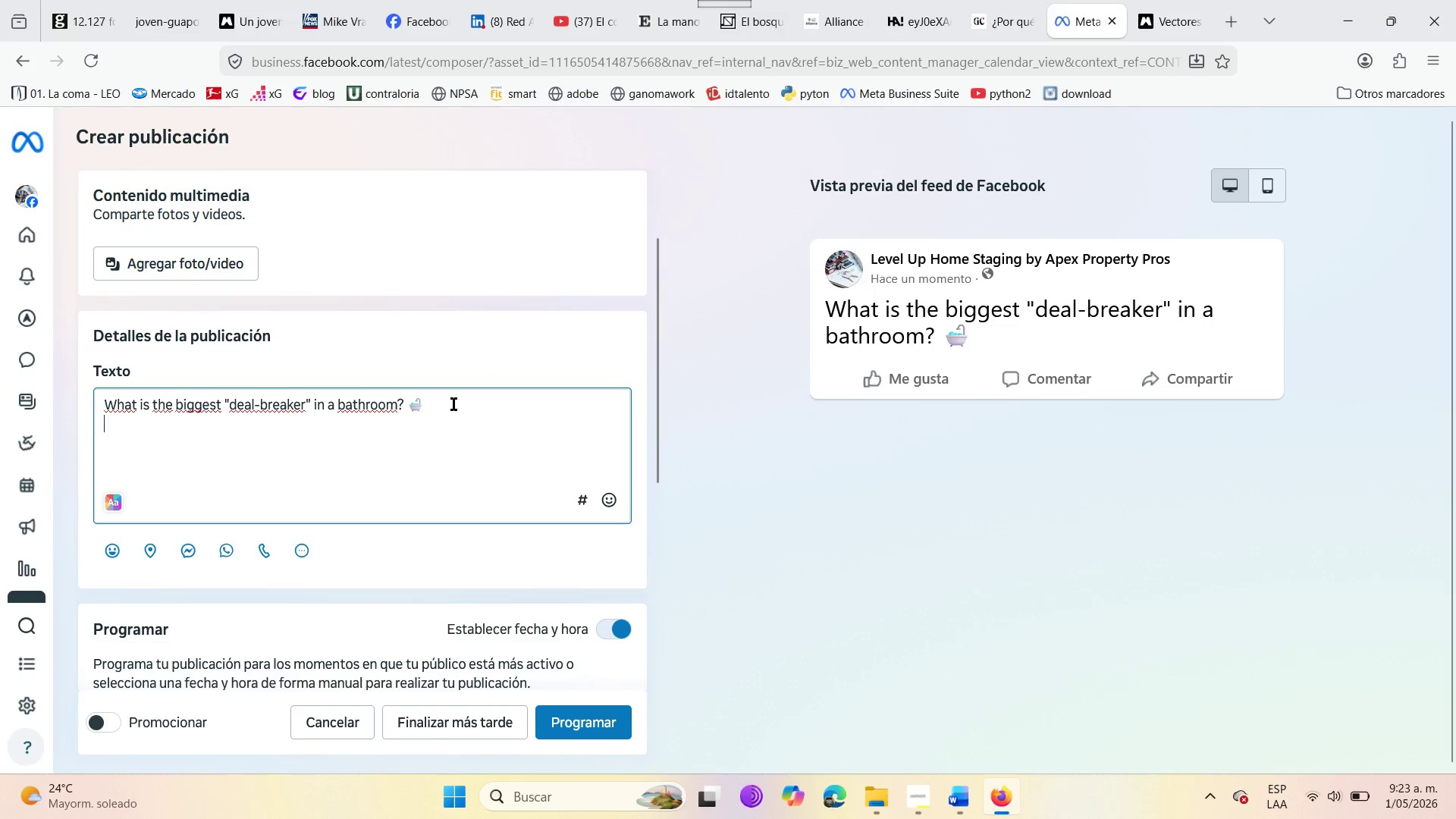 
key(Enter)
 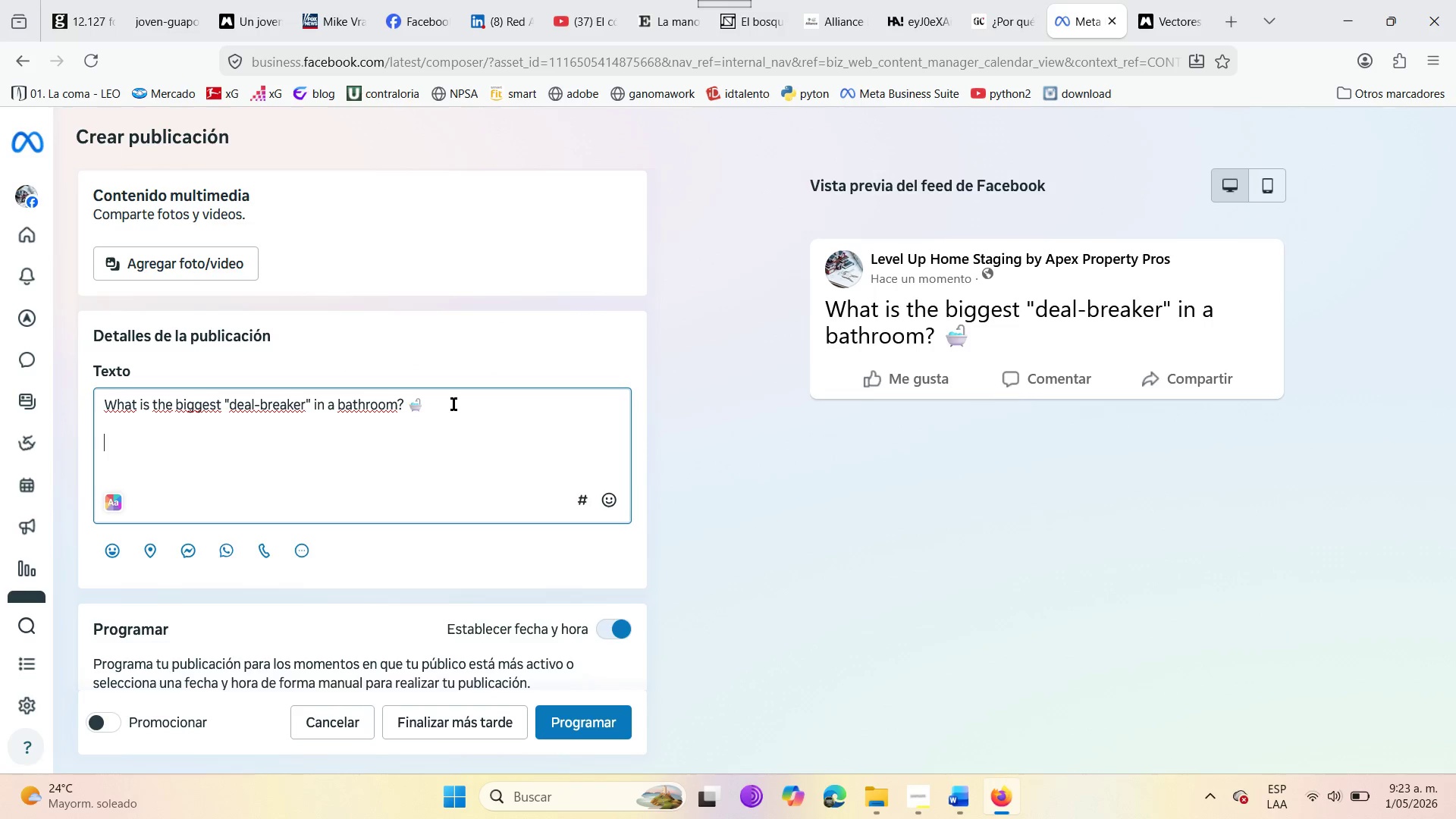 
type(A( oLD TILES )
key(Backspace)
key(Backspace)
key(Backspace)
key(Backspace)
key(Backspace)
key(Backspace)
key(Backspace)
key(Backspace)
key(Backspace)
key(Backspace)
type(Old tiles )
 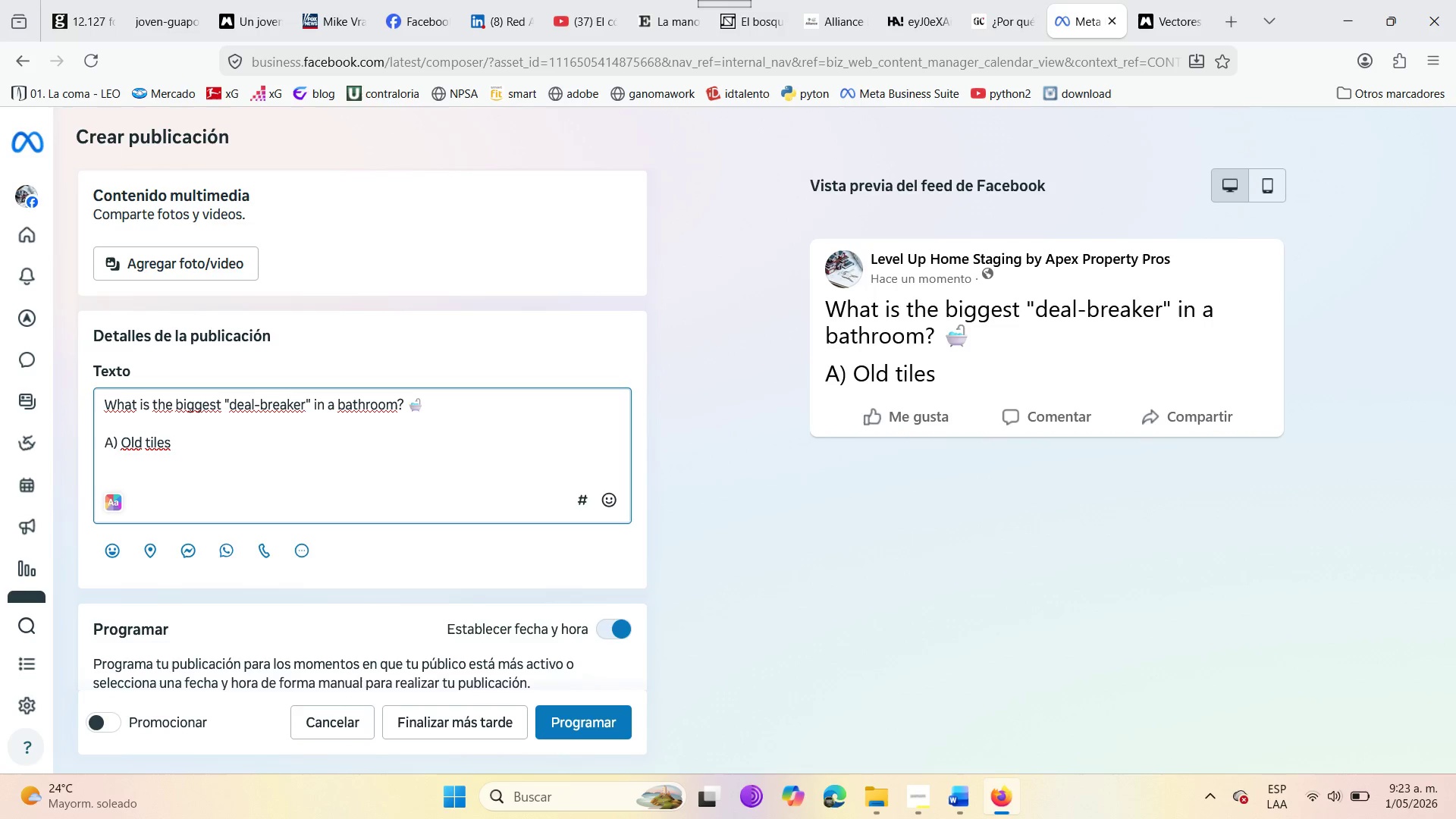 
wait(10.12)
 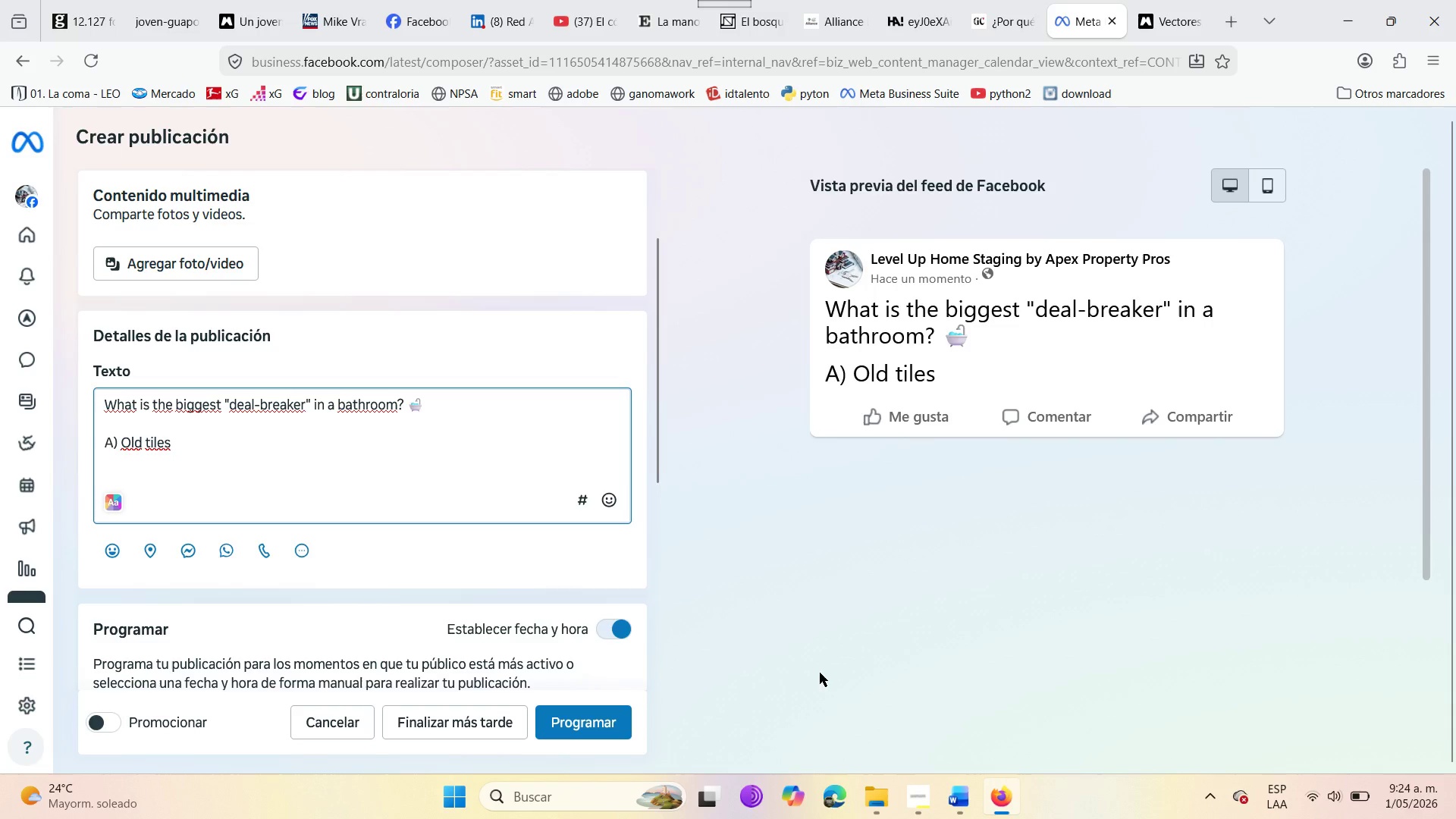 
type(\ B( Lack of store )
key(Backspace)
type(ge )
key(Backspace)
 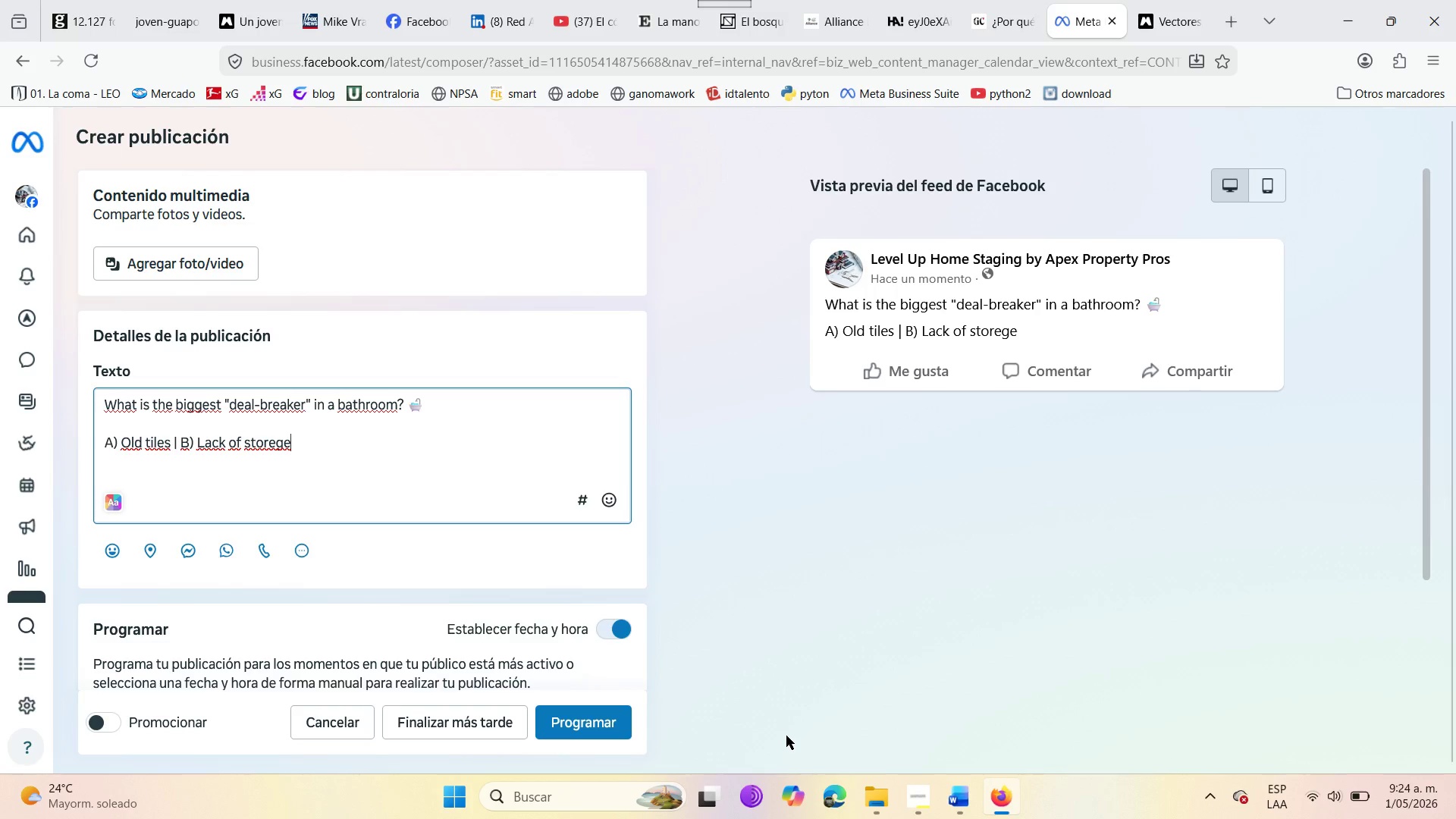 
key(Backspace)
key(Backspace)
key(Backspace)
key(Backspace)
type(rage )
key(Backspace)
 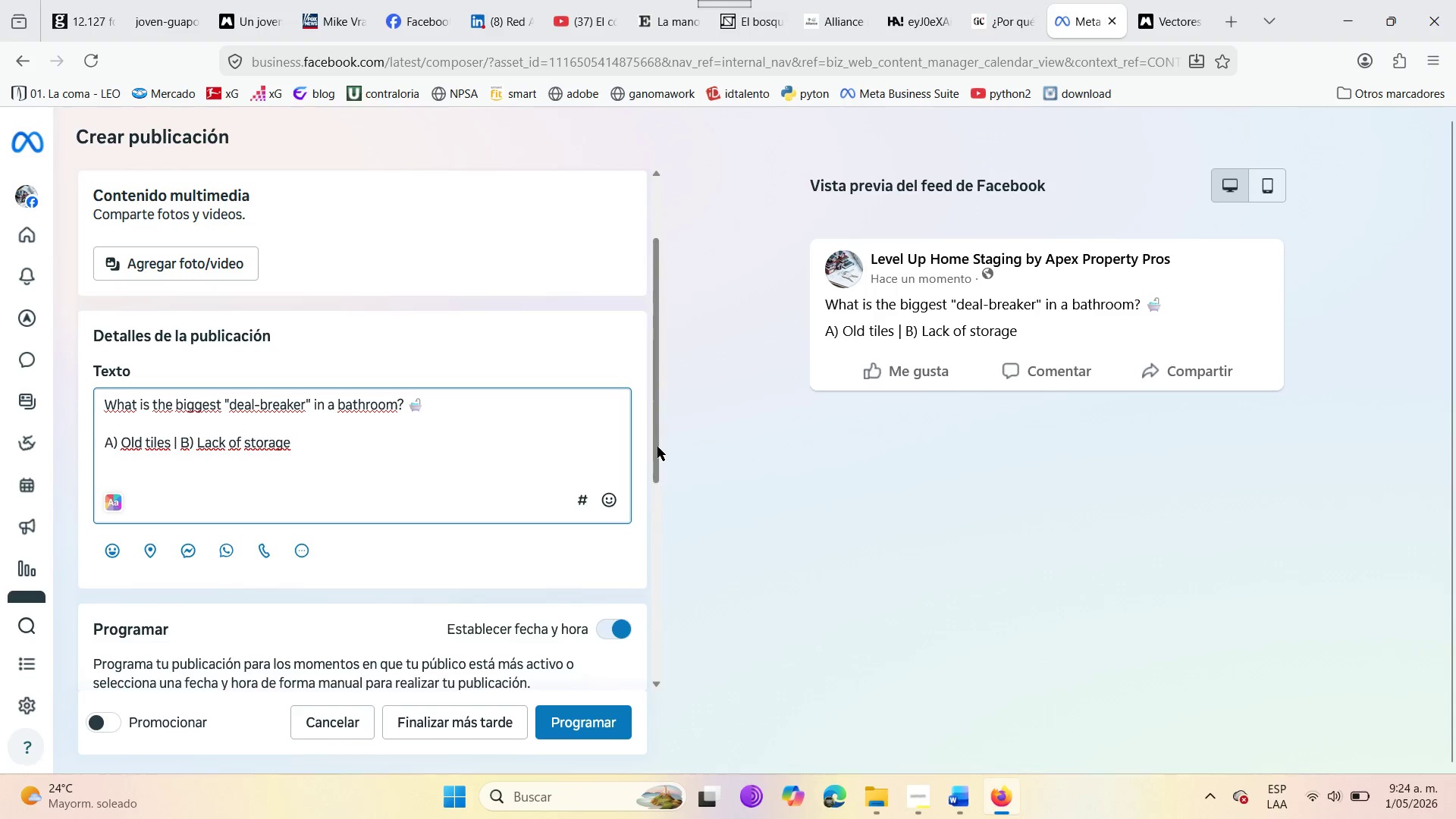 
key(Enter)
 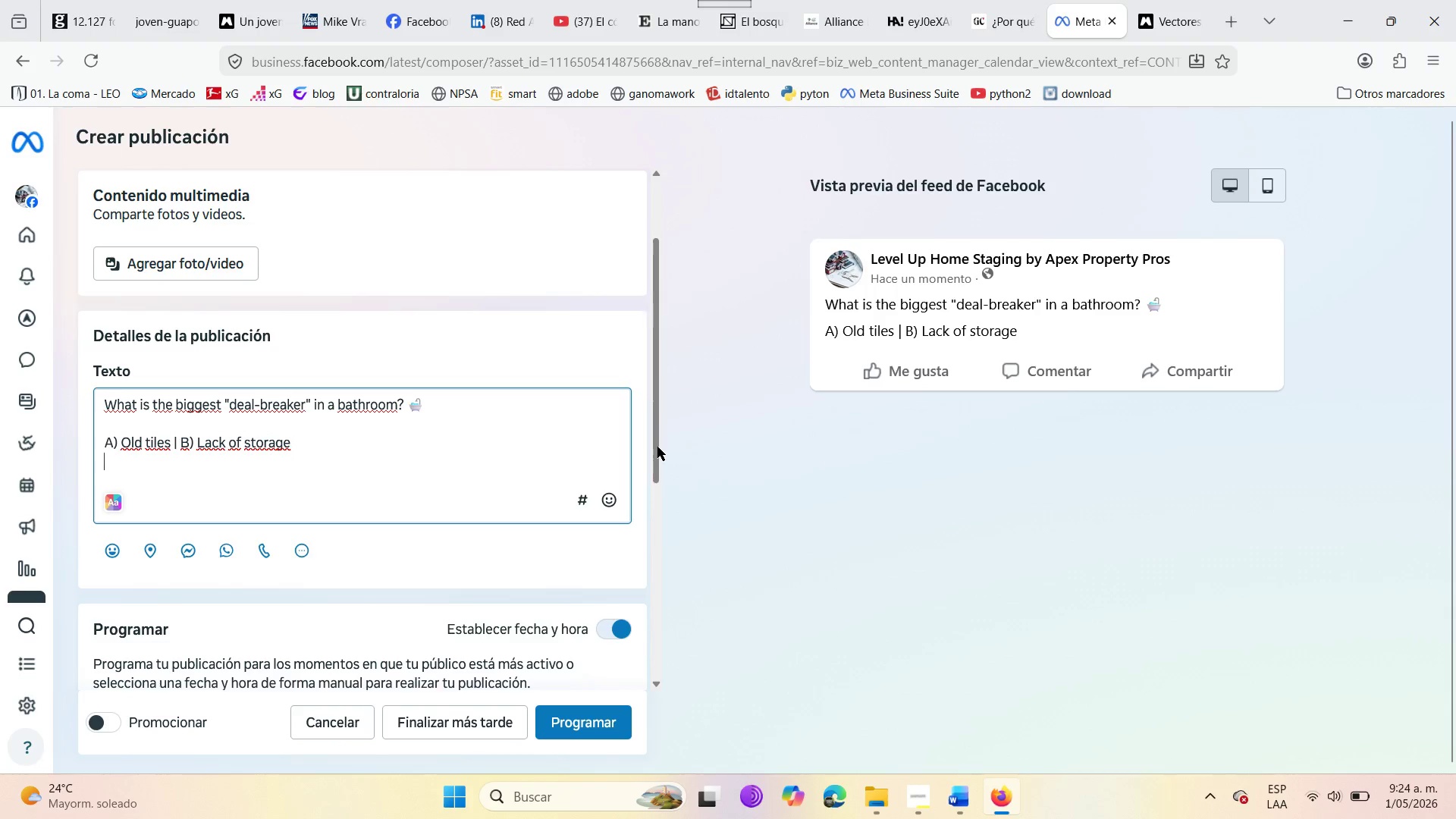 
key(Enter)
 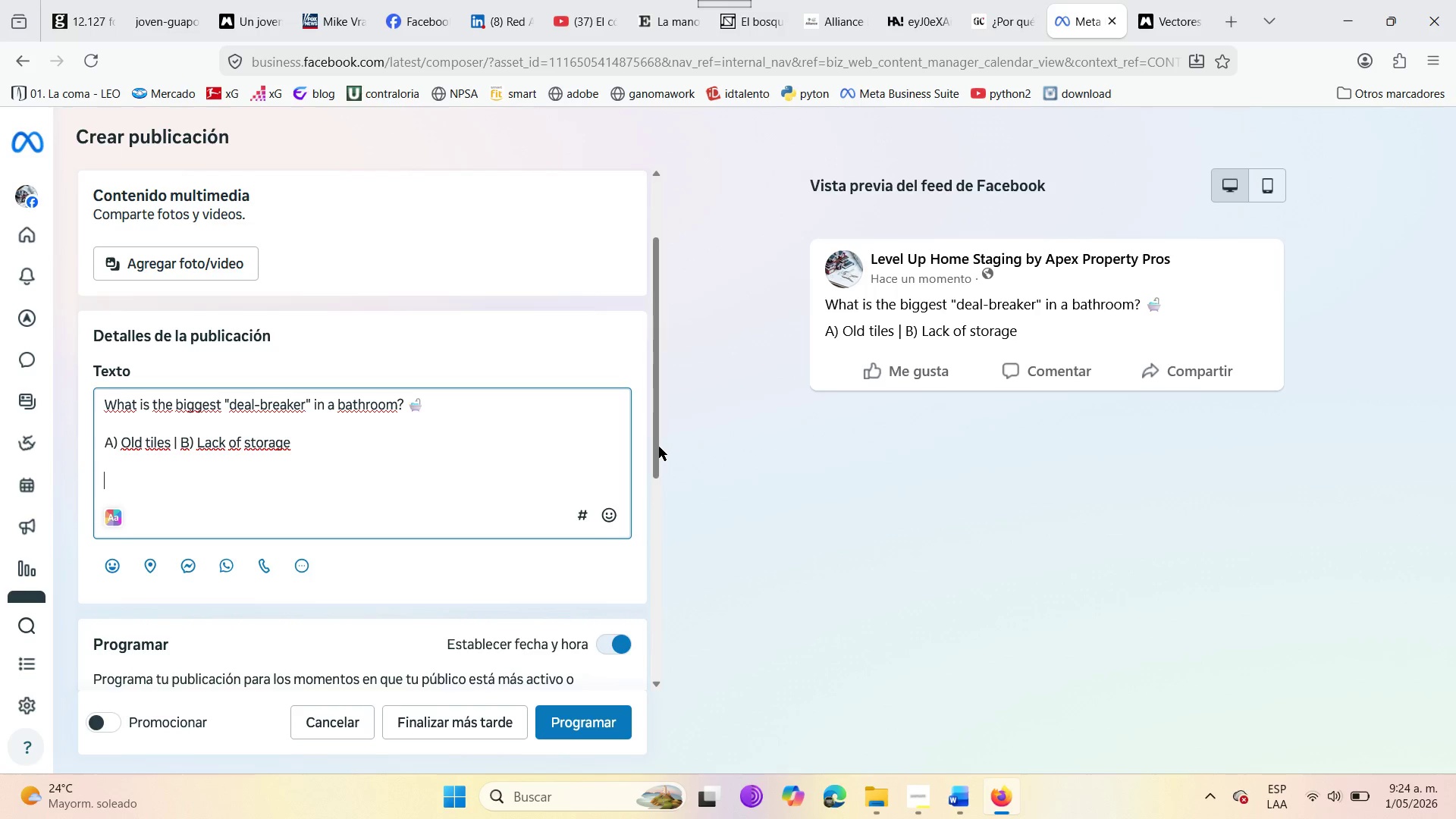 
wait(15.23)
 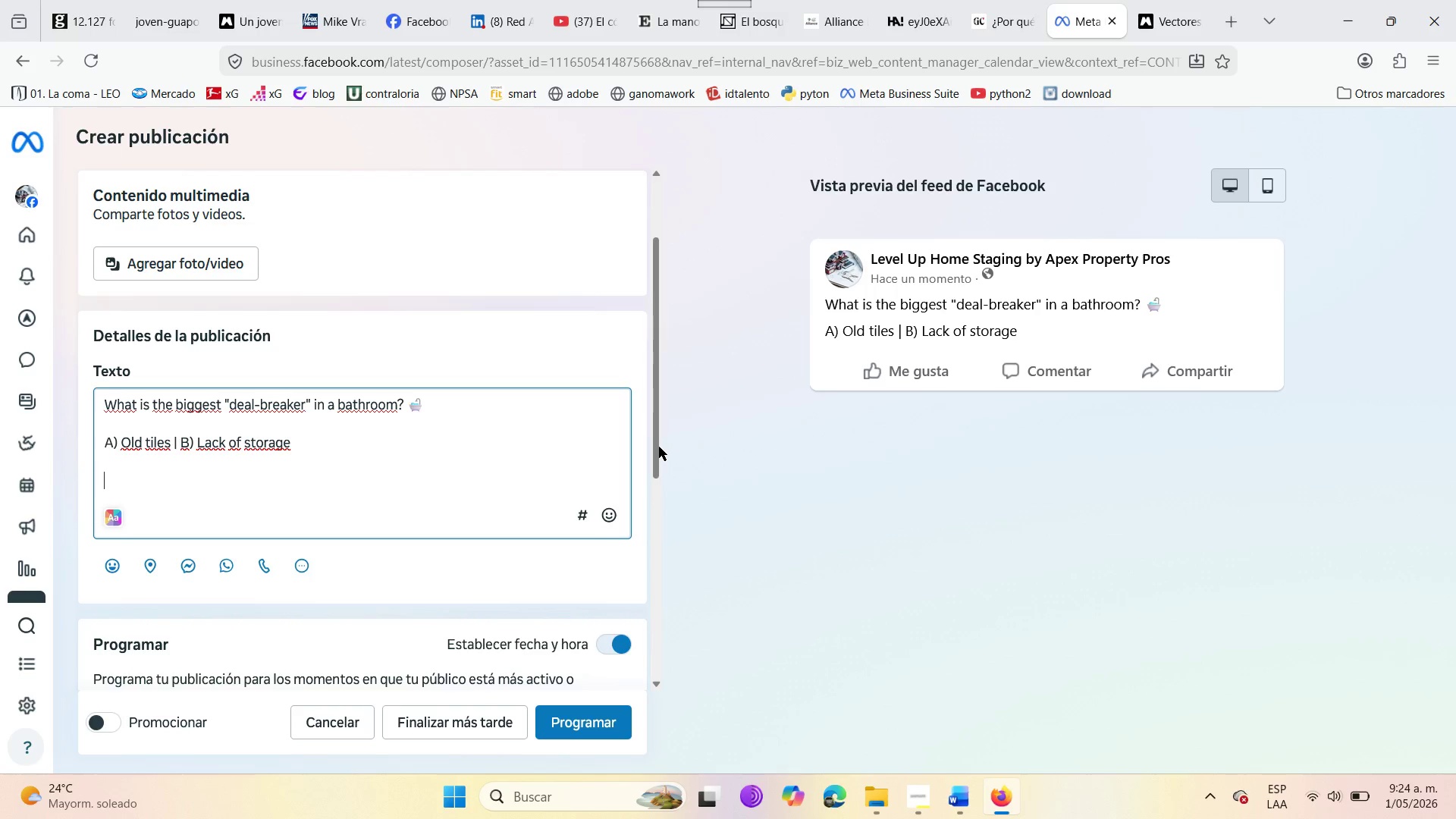 
type(Revamping storage reduce)
 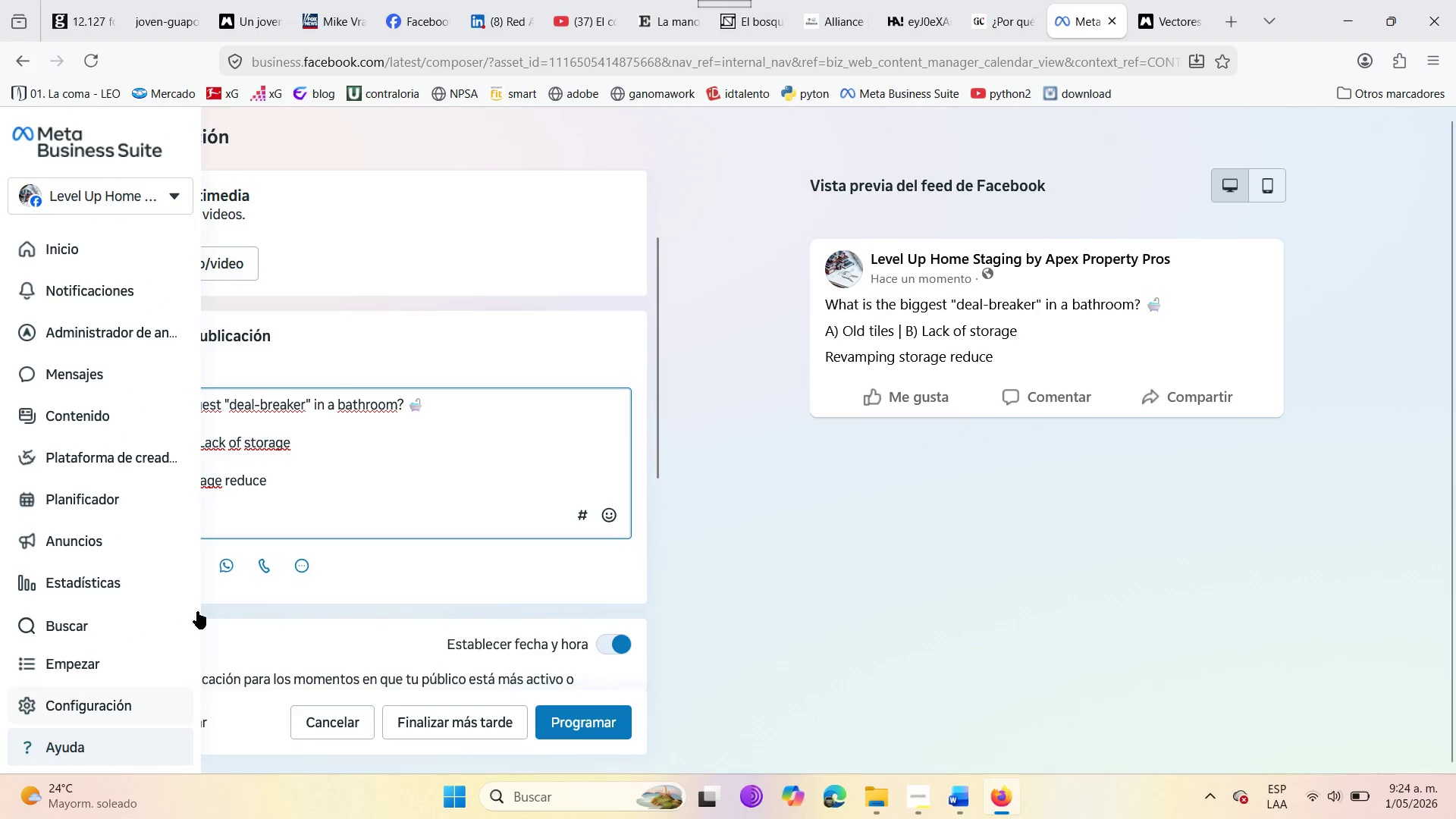 
wait(5.5)
 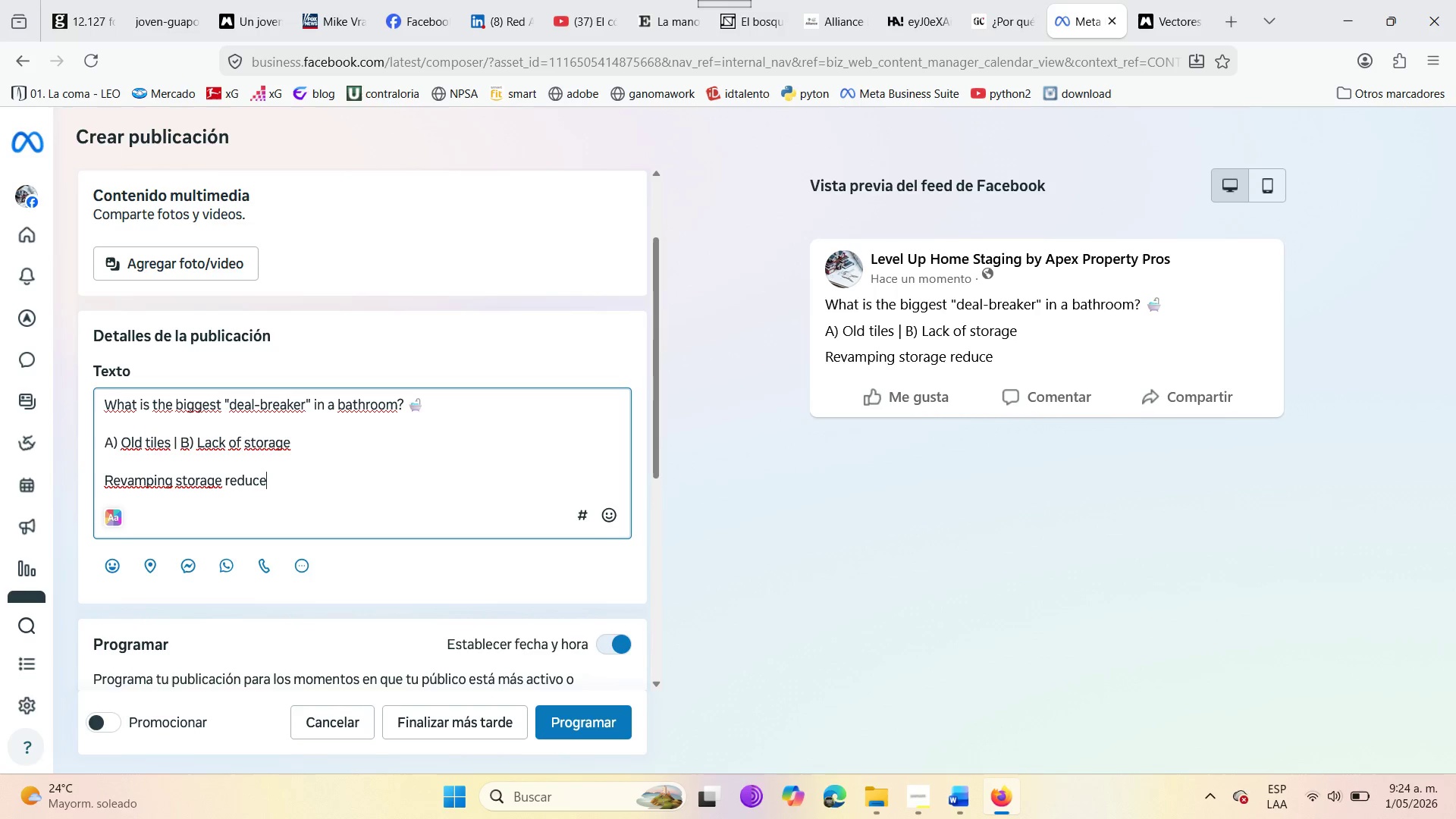 
type( time on market by 10 days )
key(Backspace)
type( )
 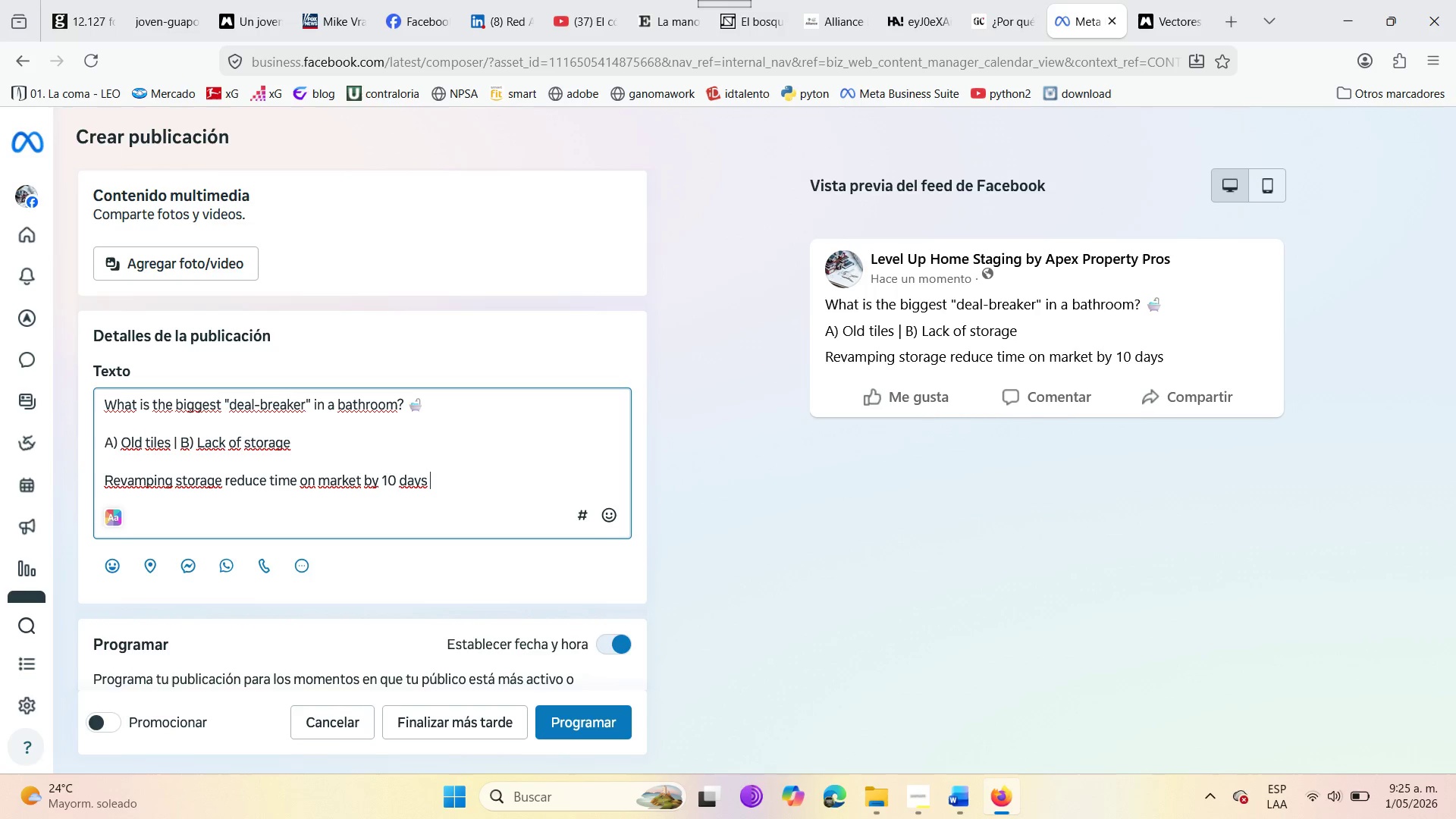 
key(Enter)
 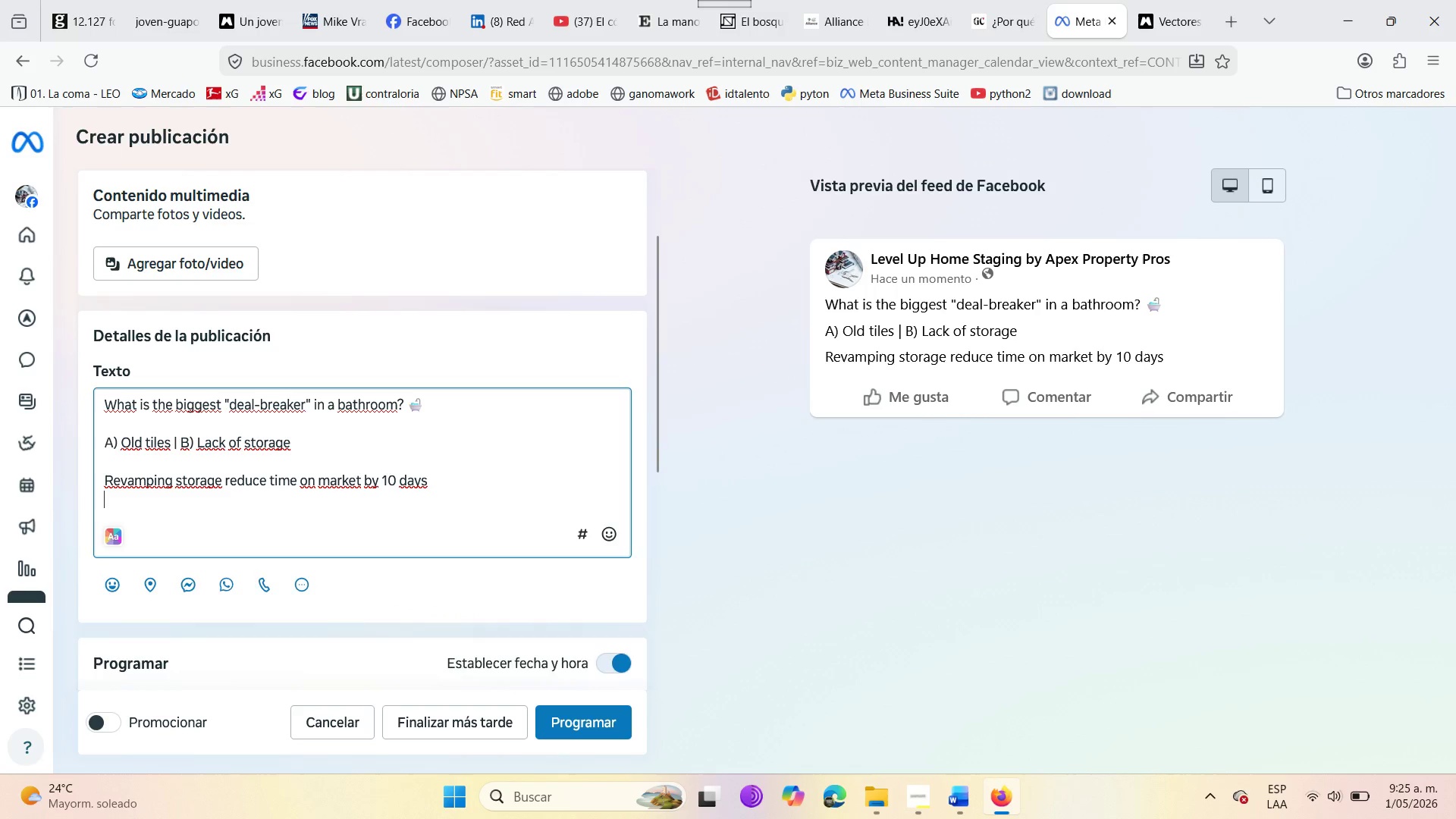 
key(Enter)
 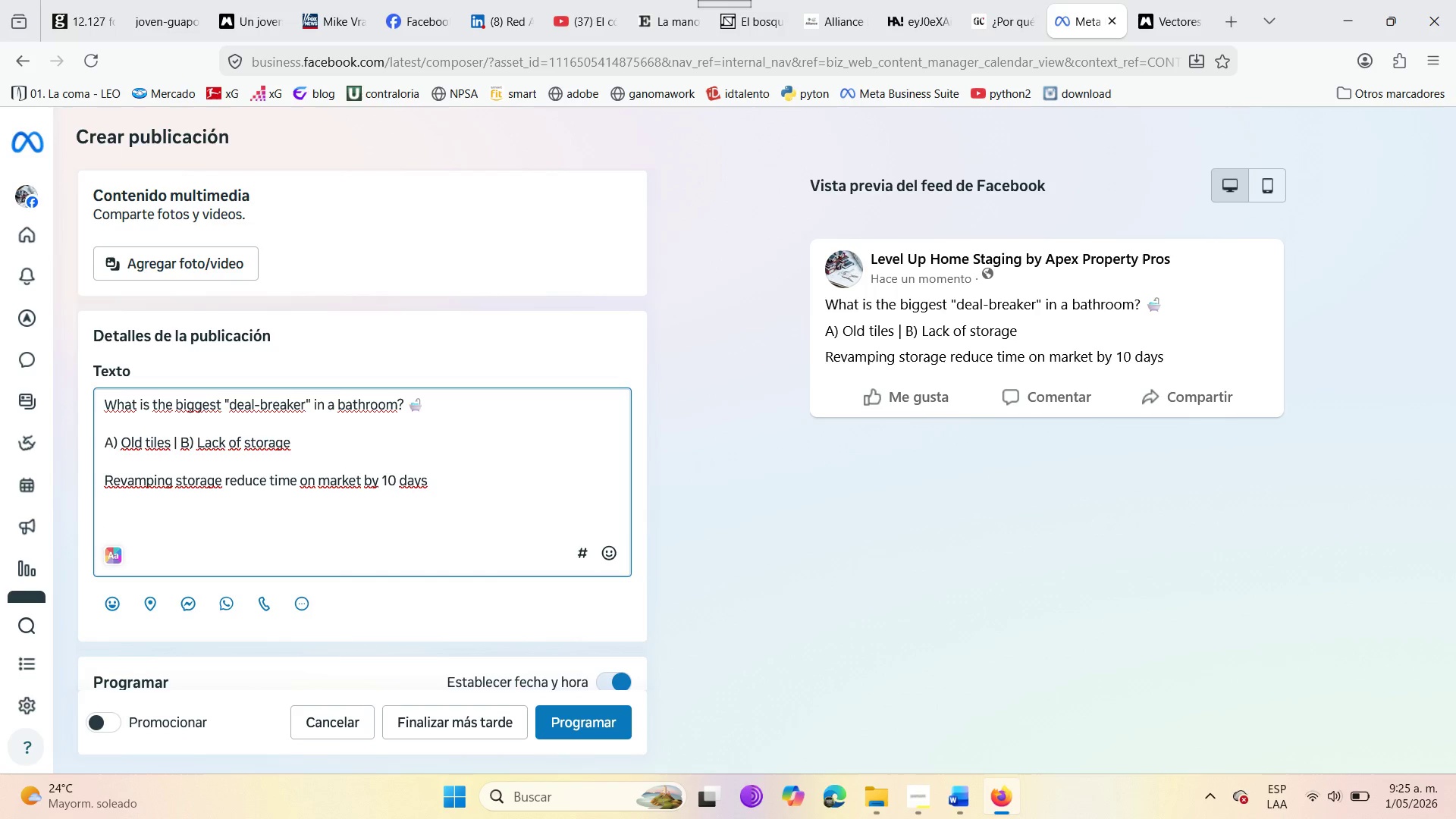 
wait(9.91)
 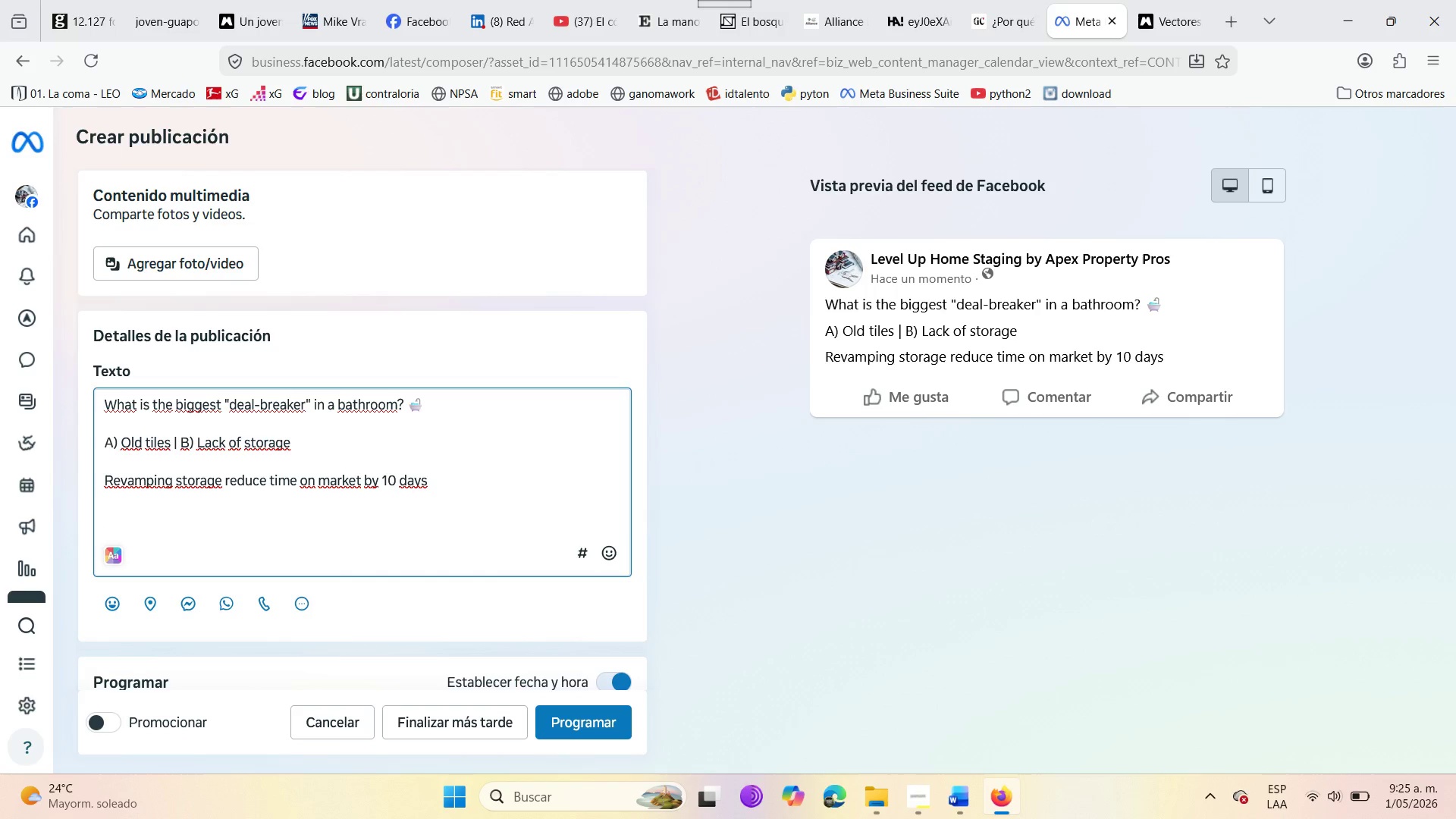 
type(Votr)
key(Backspace)
type(e and share your thoughts )
key(Backspace)
type(! )
 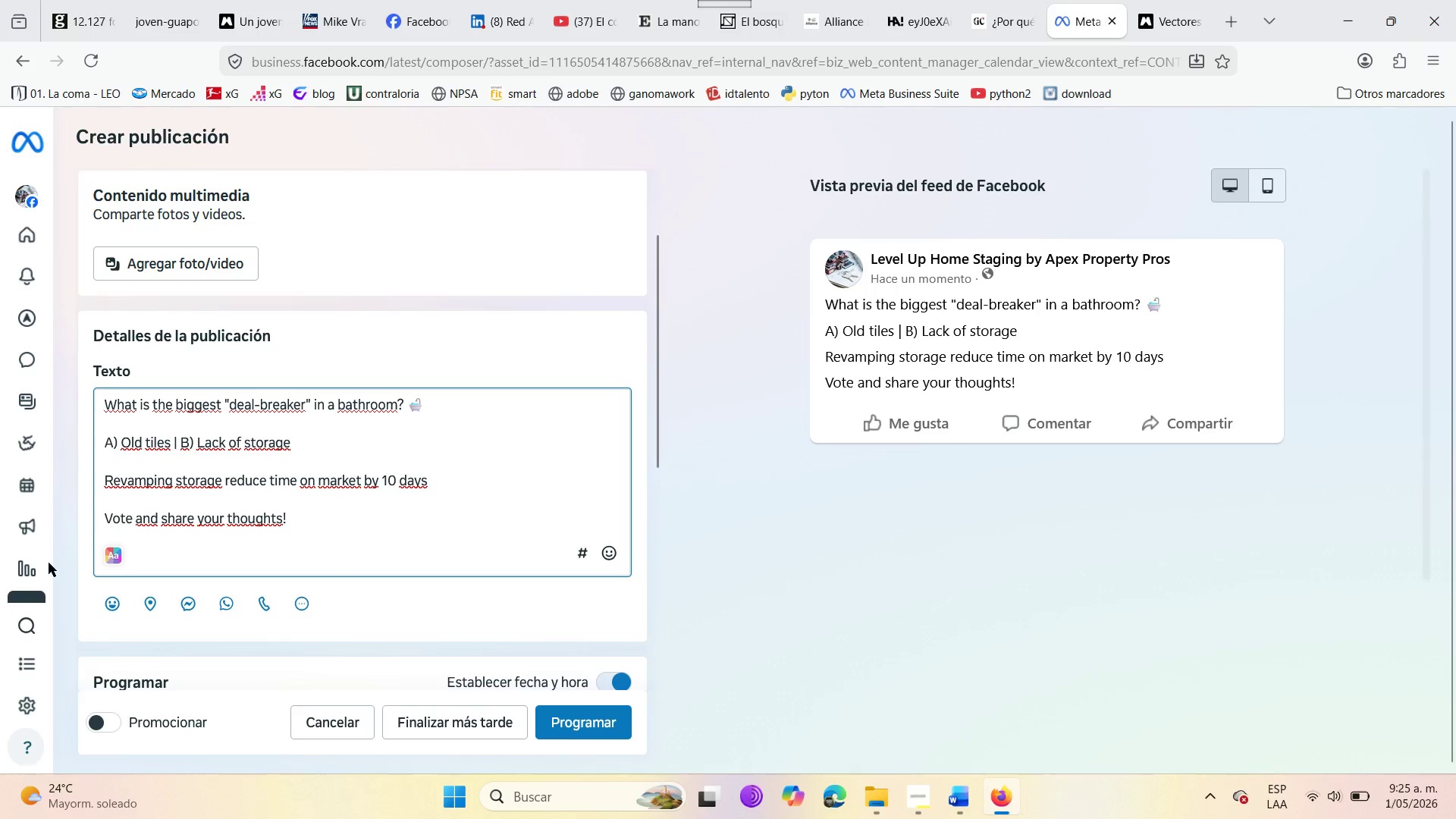 
scroll: coordinate [167, 486], scroll_direction: down, amount: 2.0
 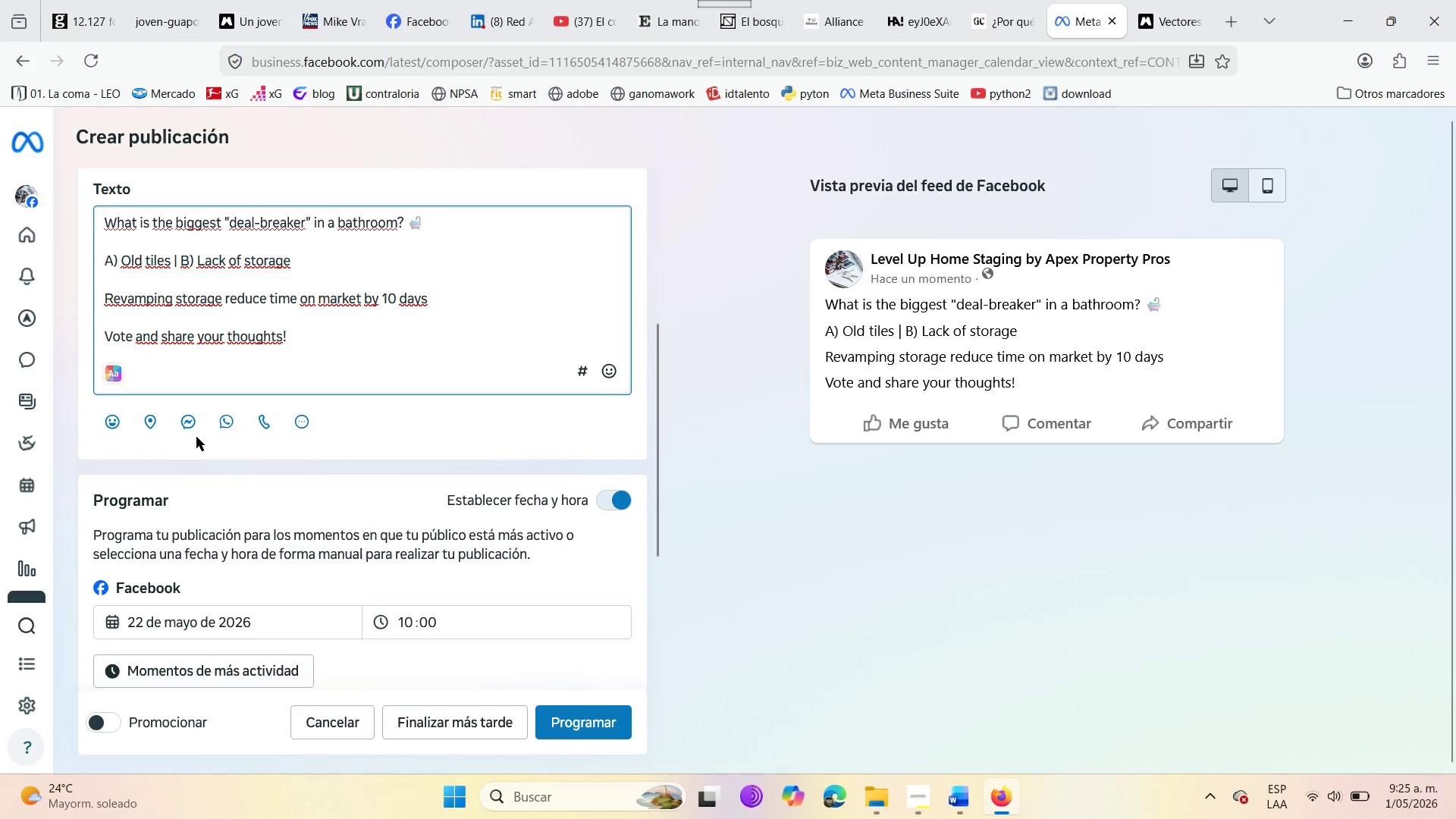 
left_click([192, 429])
 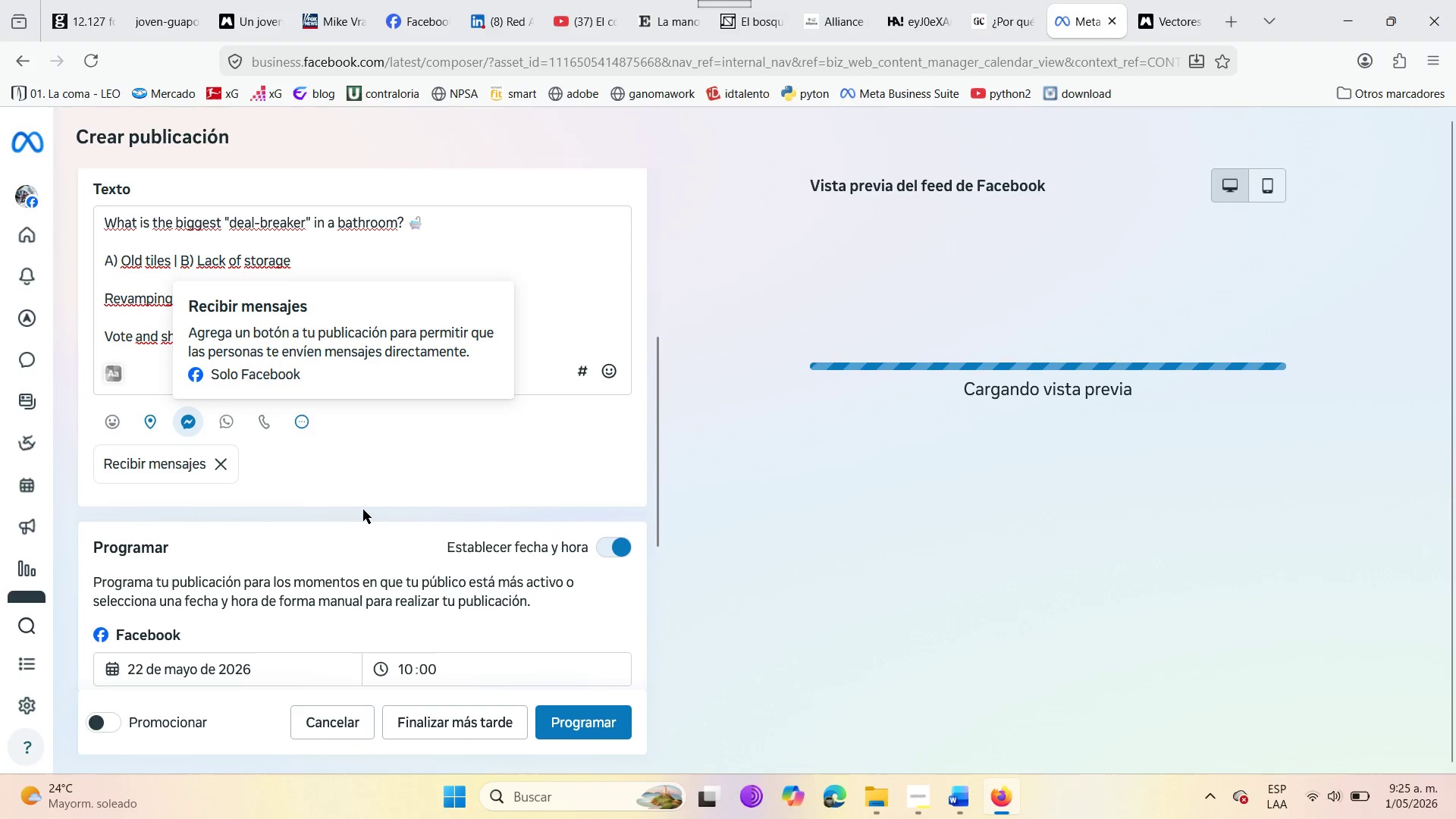 
mouse_move([291, 446])
 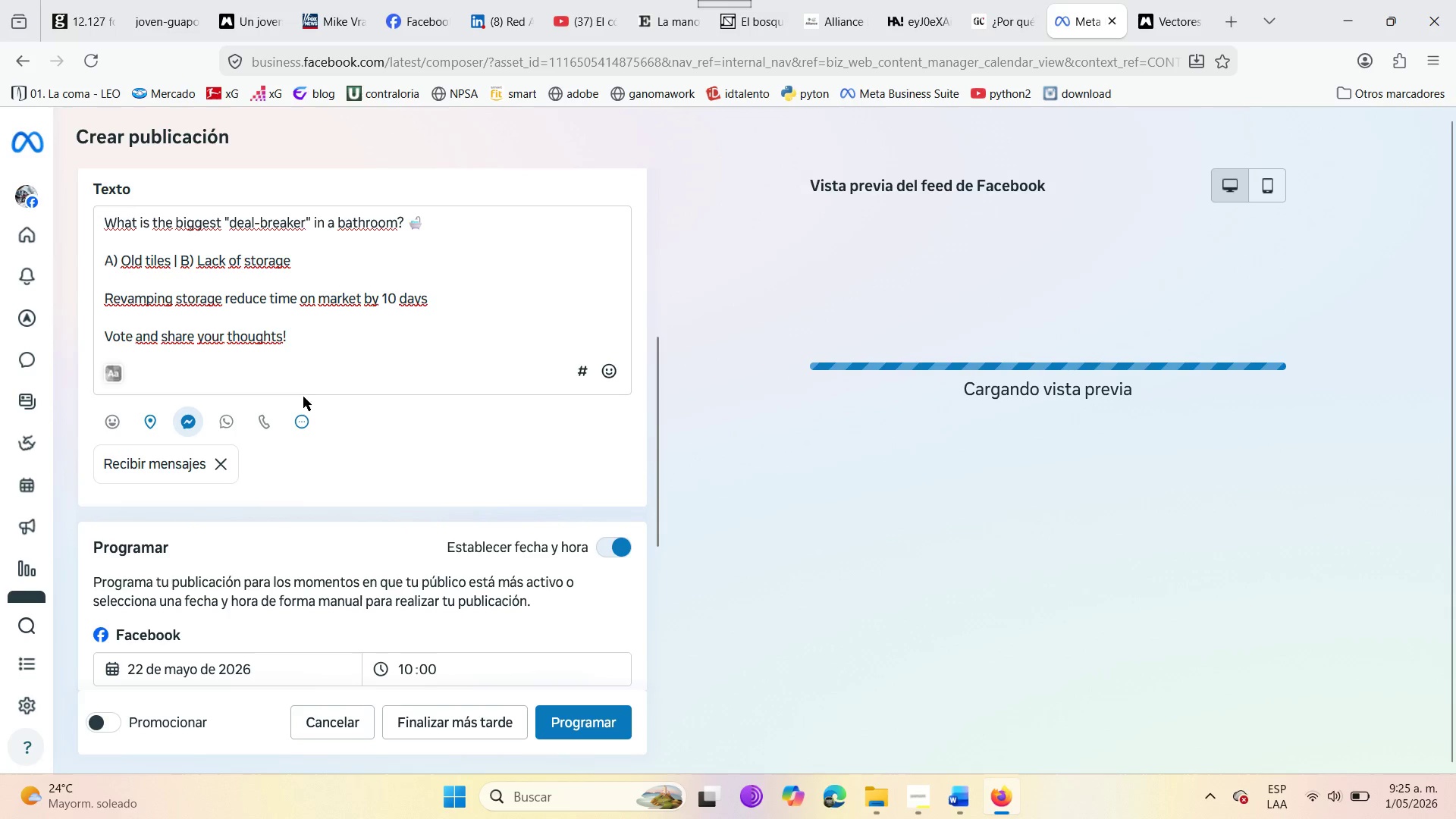 
scroll: coordinate [266, 372], scroll_direction: up, amount: 3.0
 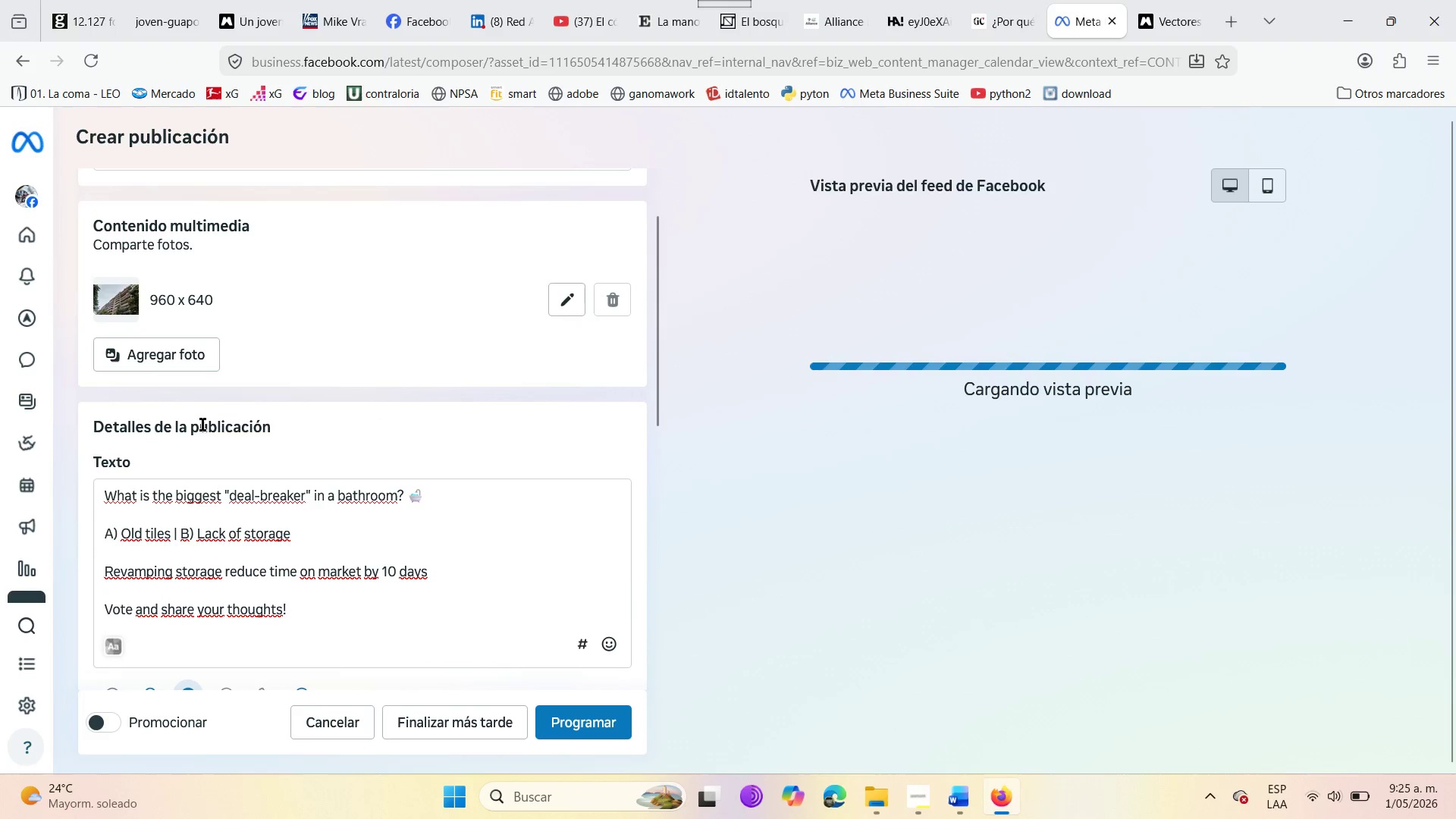 
scroll: coordinate [202, 425], scroll_direction: down, amount: 2.0
 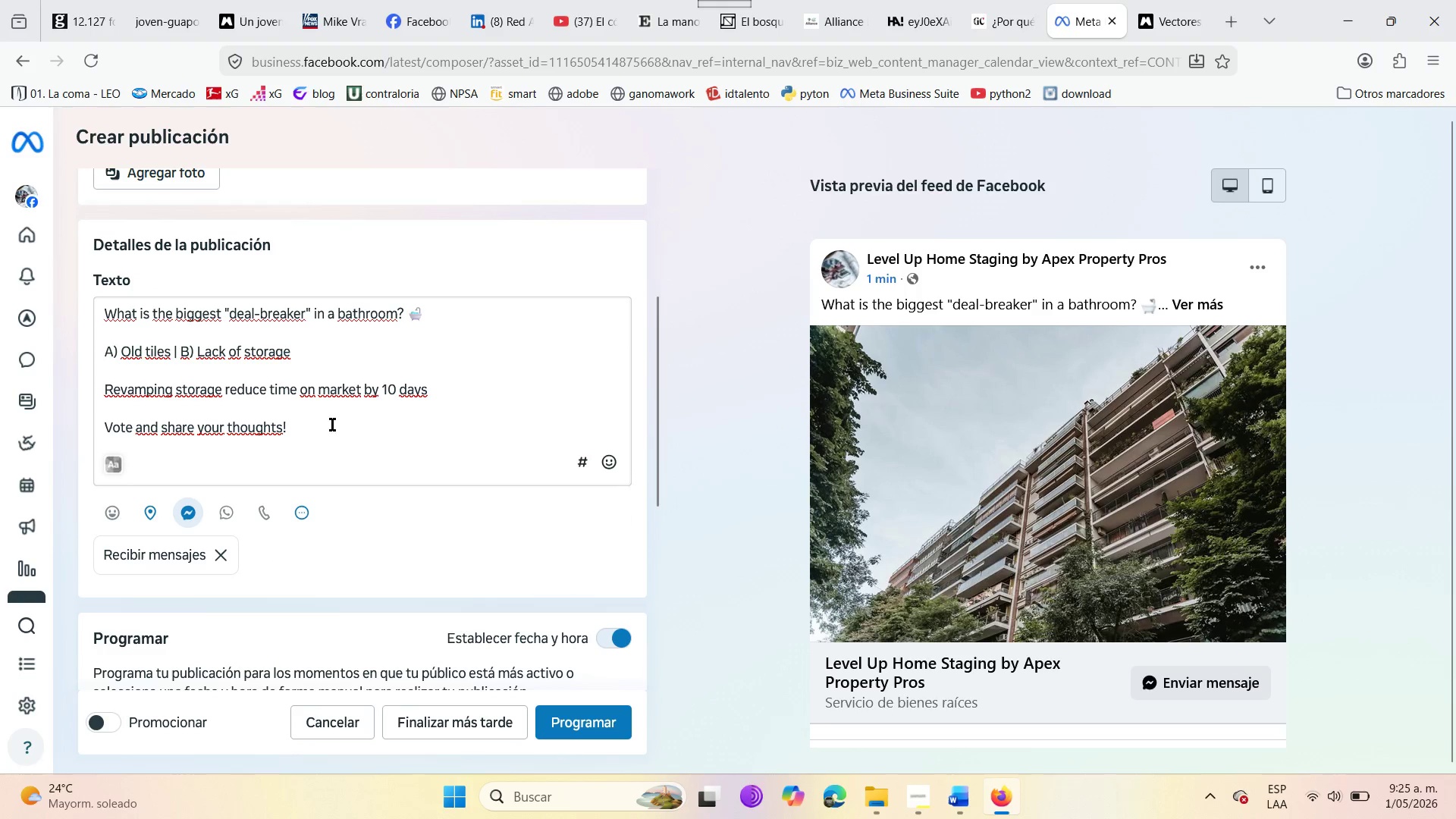 
wait(5.74)
 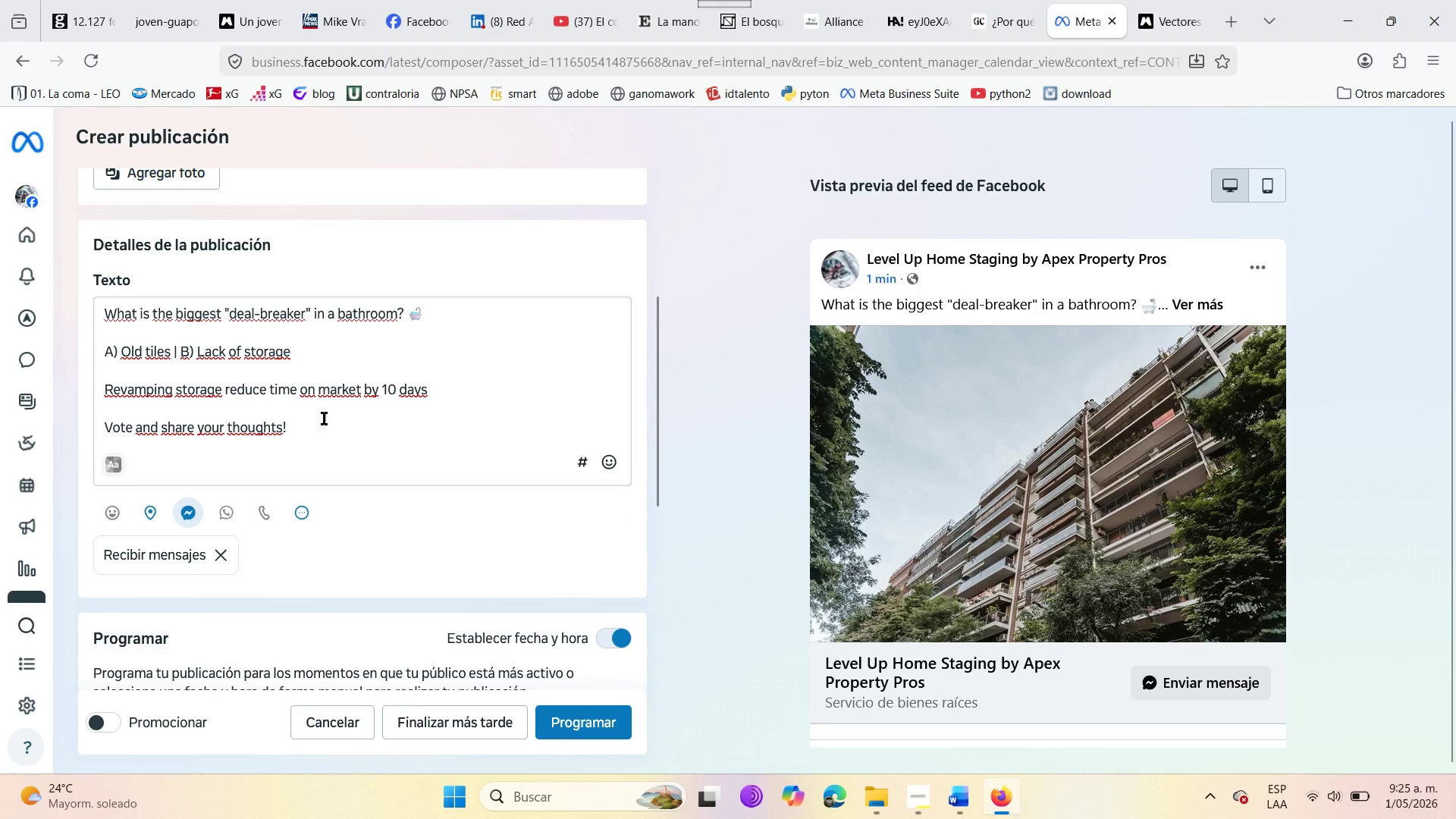 
left_click([1172, 5])
 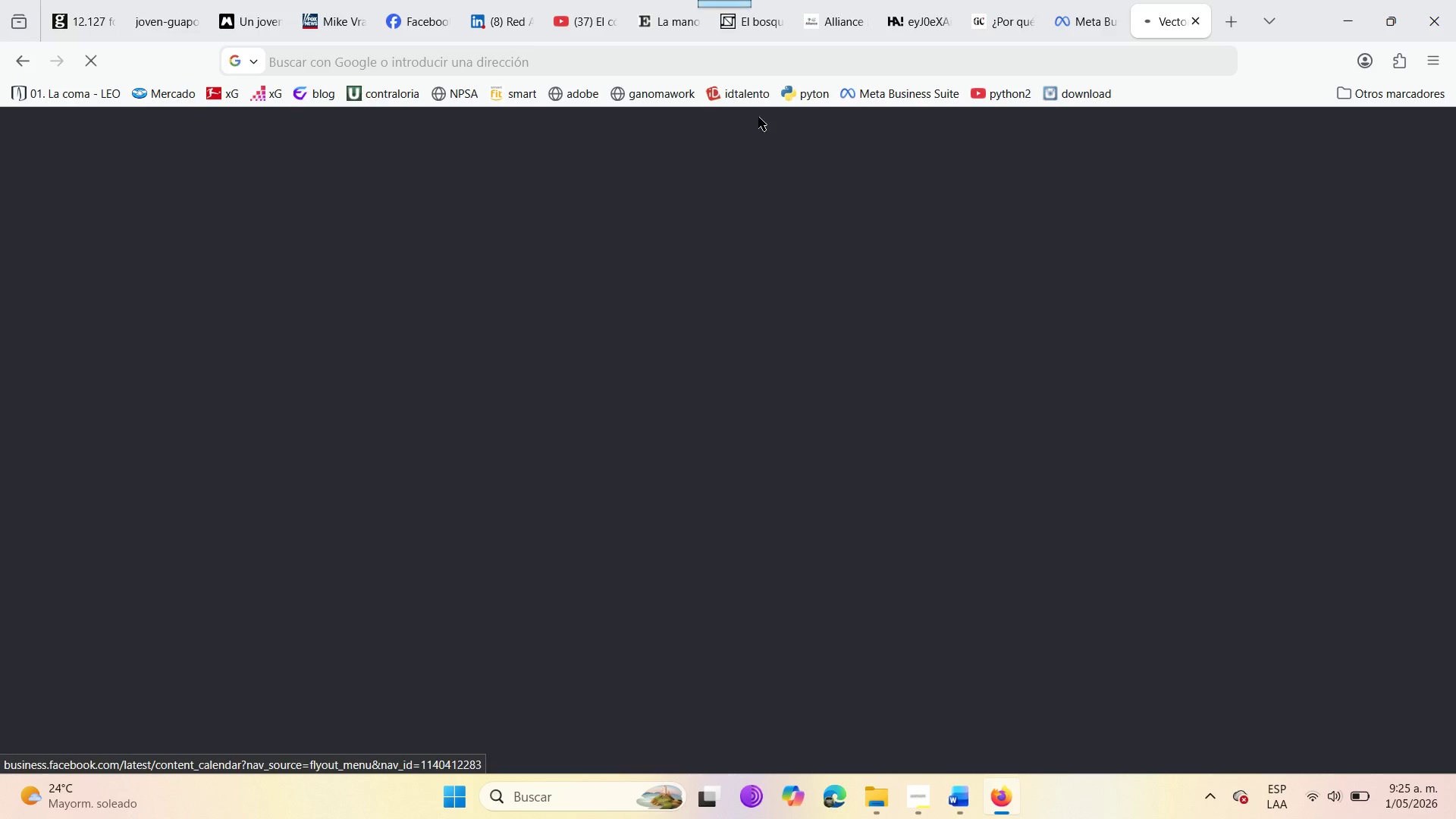 
mouse_move([657, 102])
 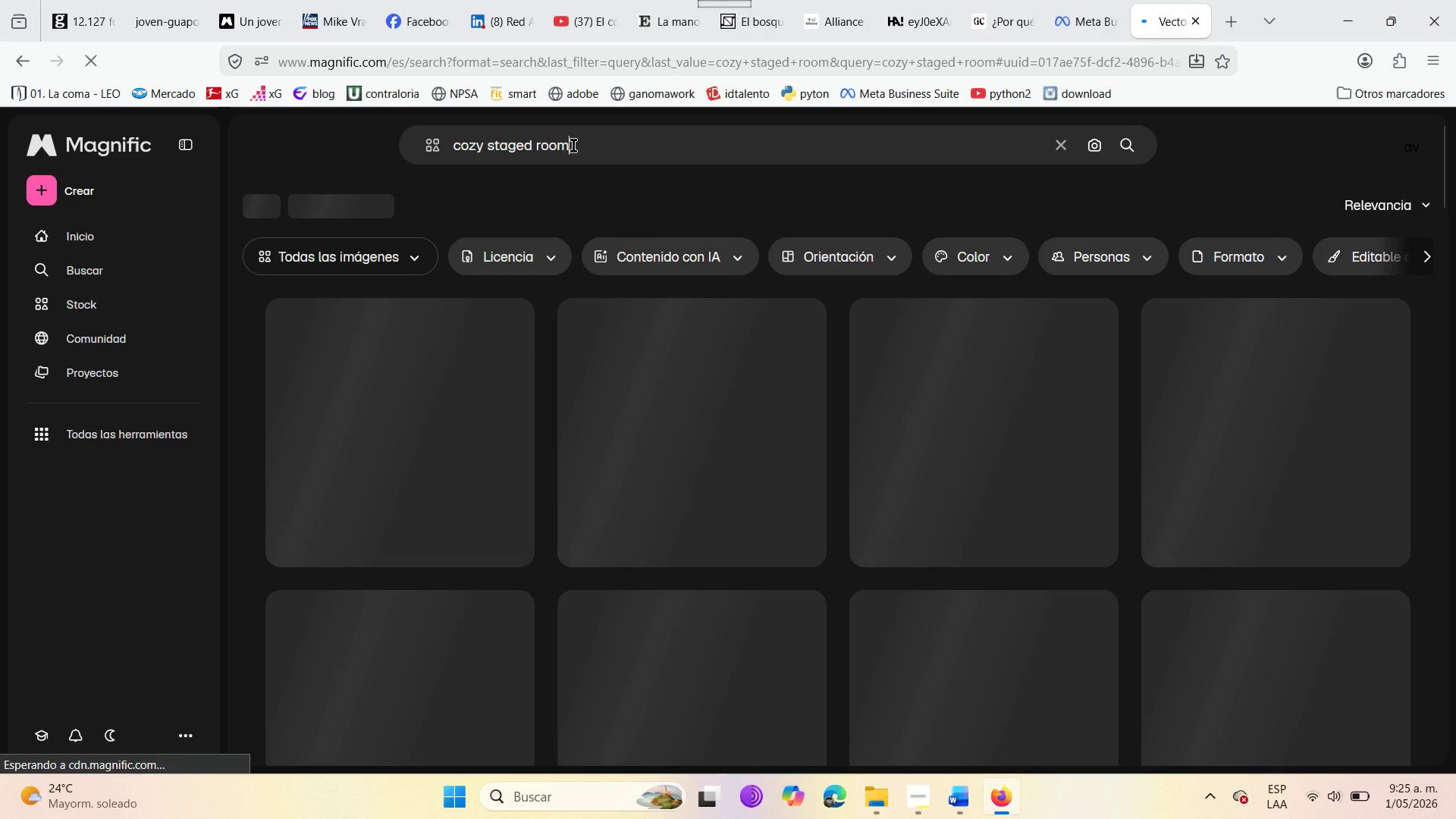 
left_click([574, 146])
 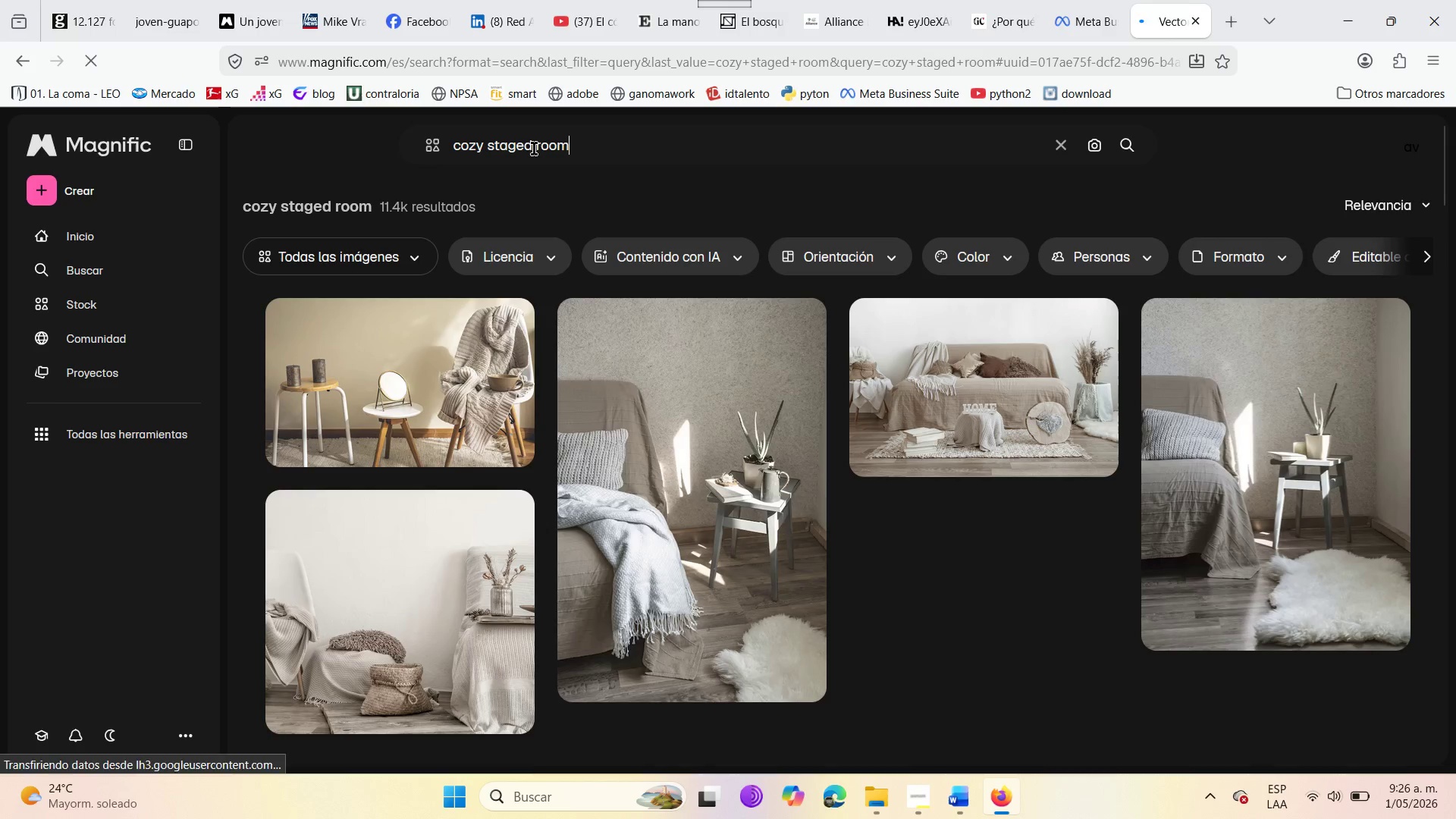 
left_click([541, 146])
 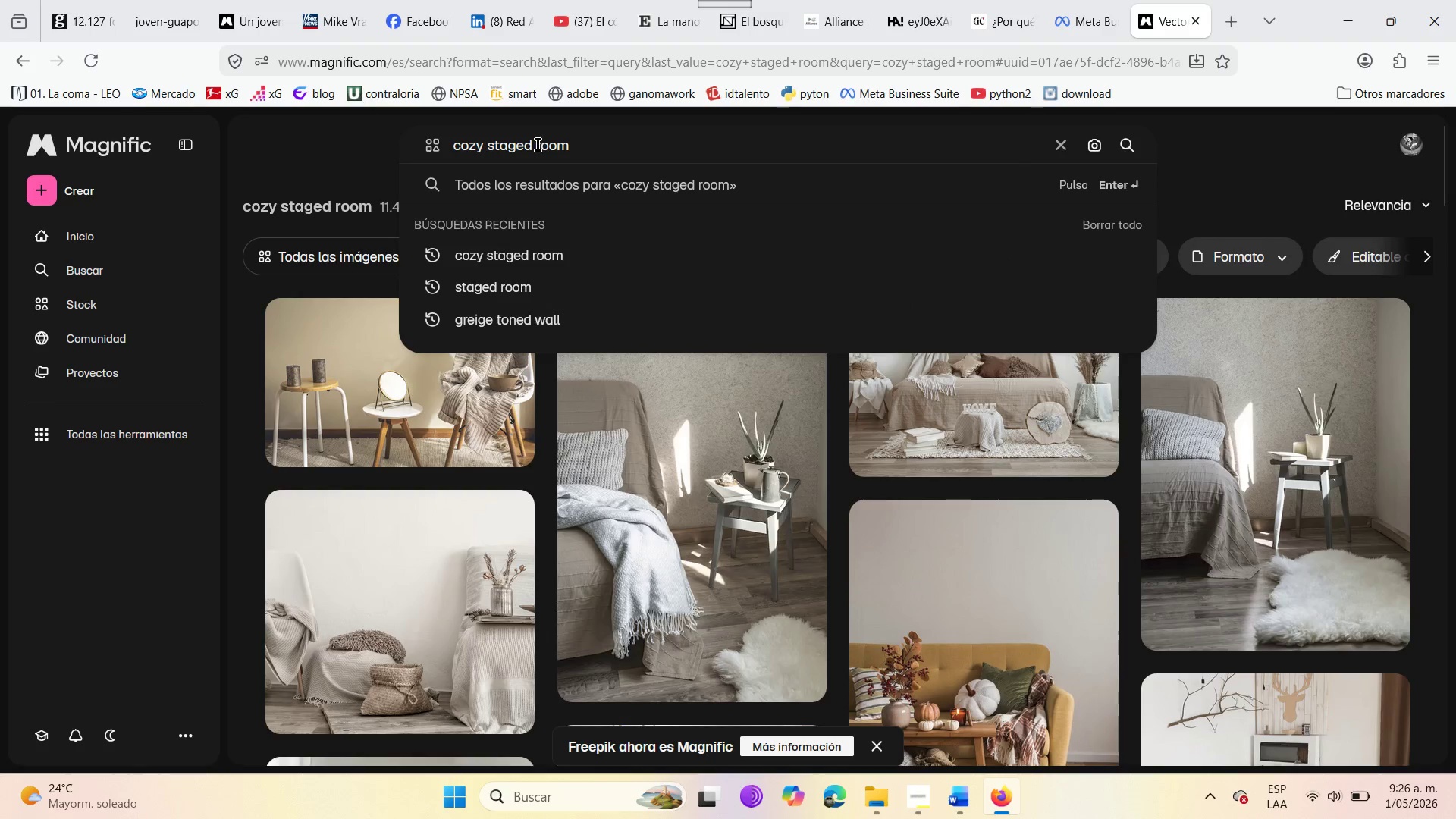 
left_click([538, 145])
 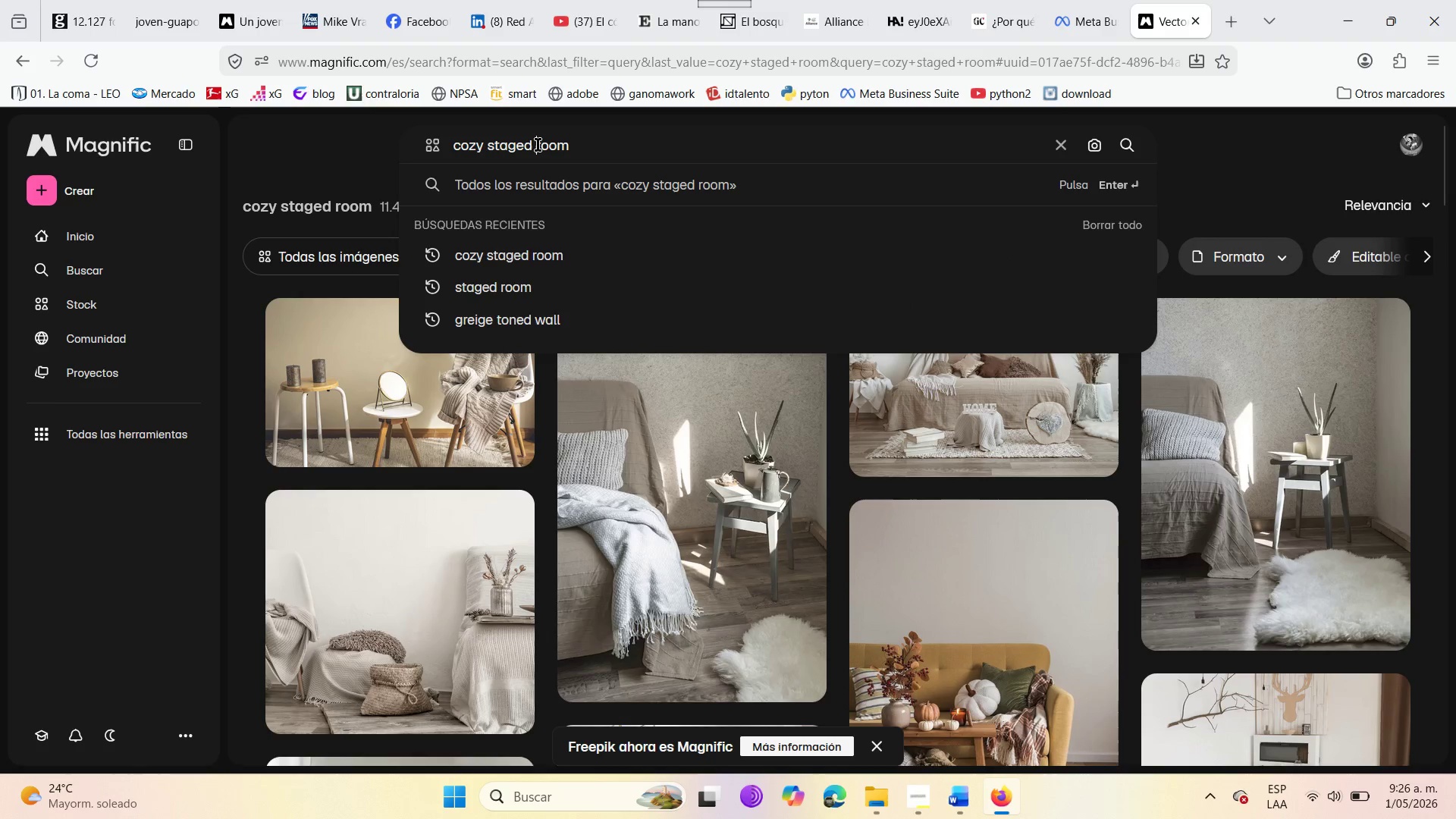 
hold_key(key=Backspace, duration=1.5)
 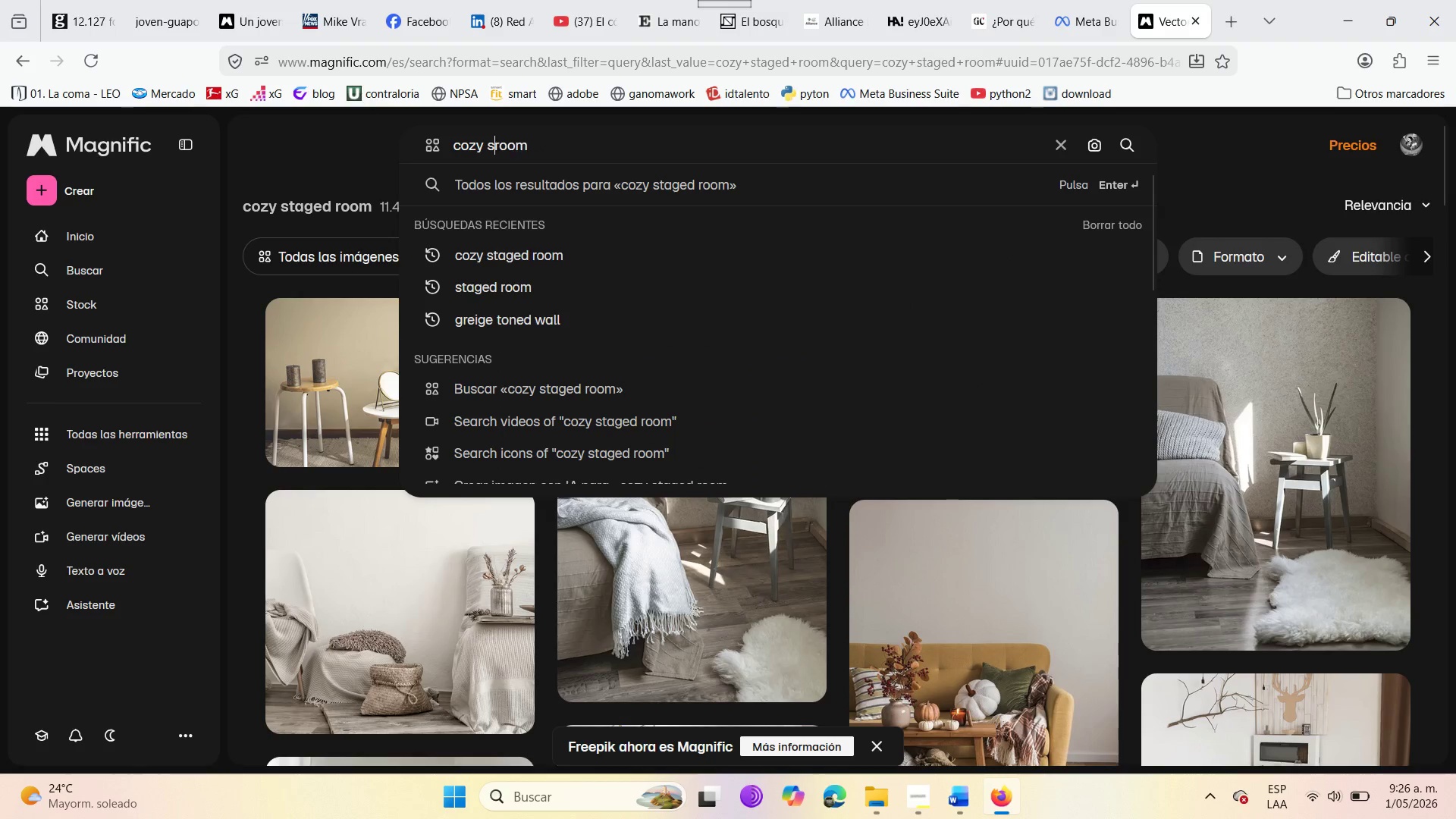 
hold_key(key=Backspace, duration=1.52)
 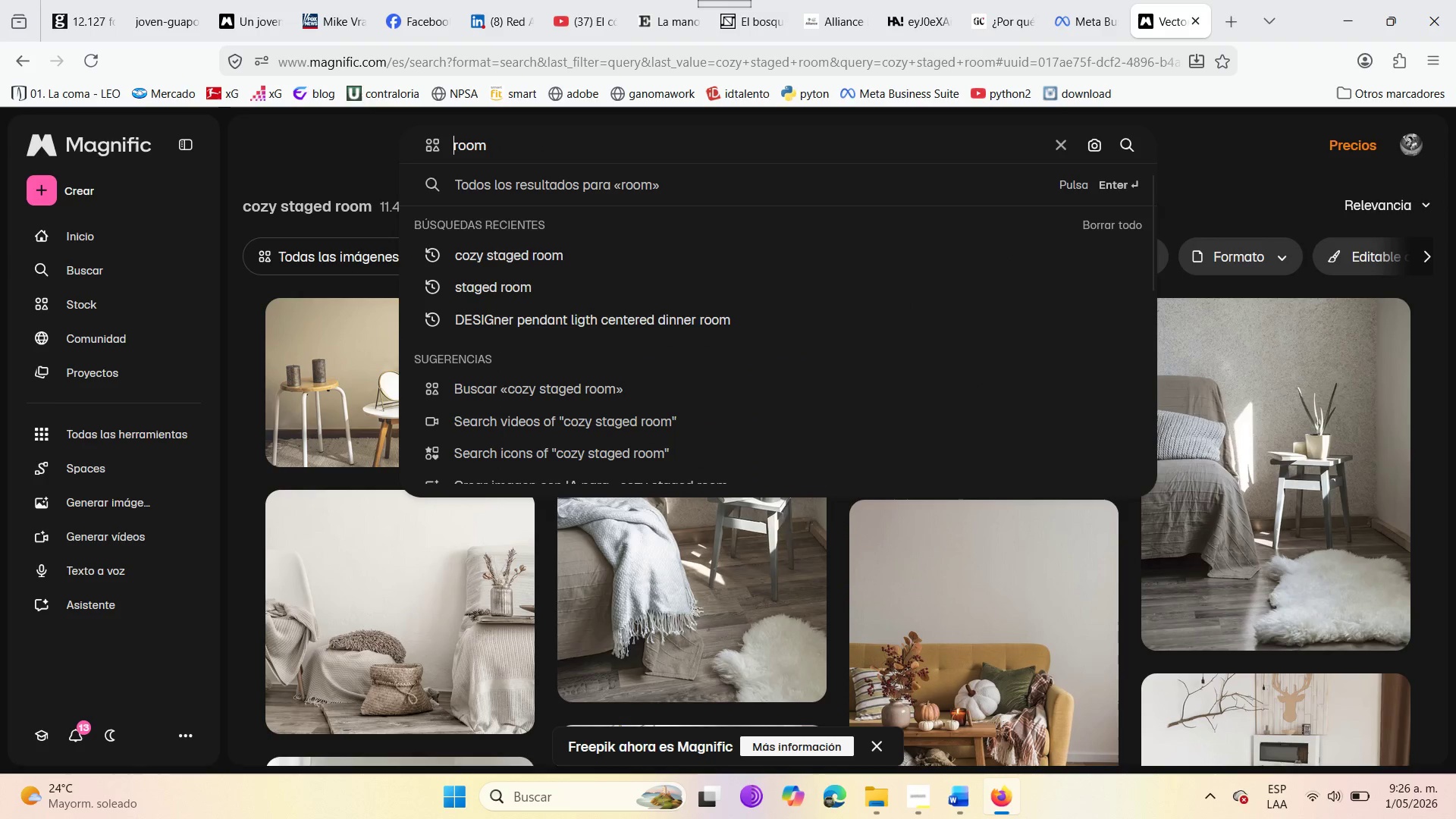 
hold_key(key=Backspace, duration=0.31)
 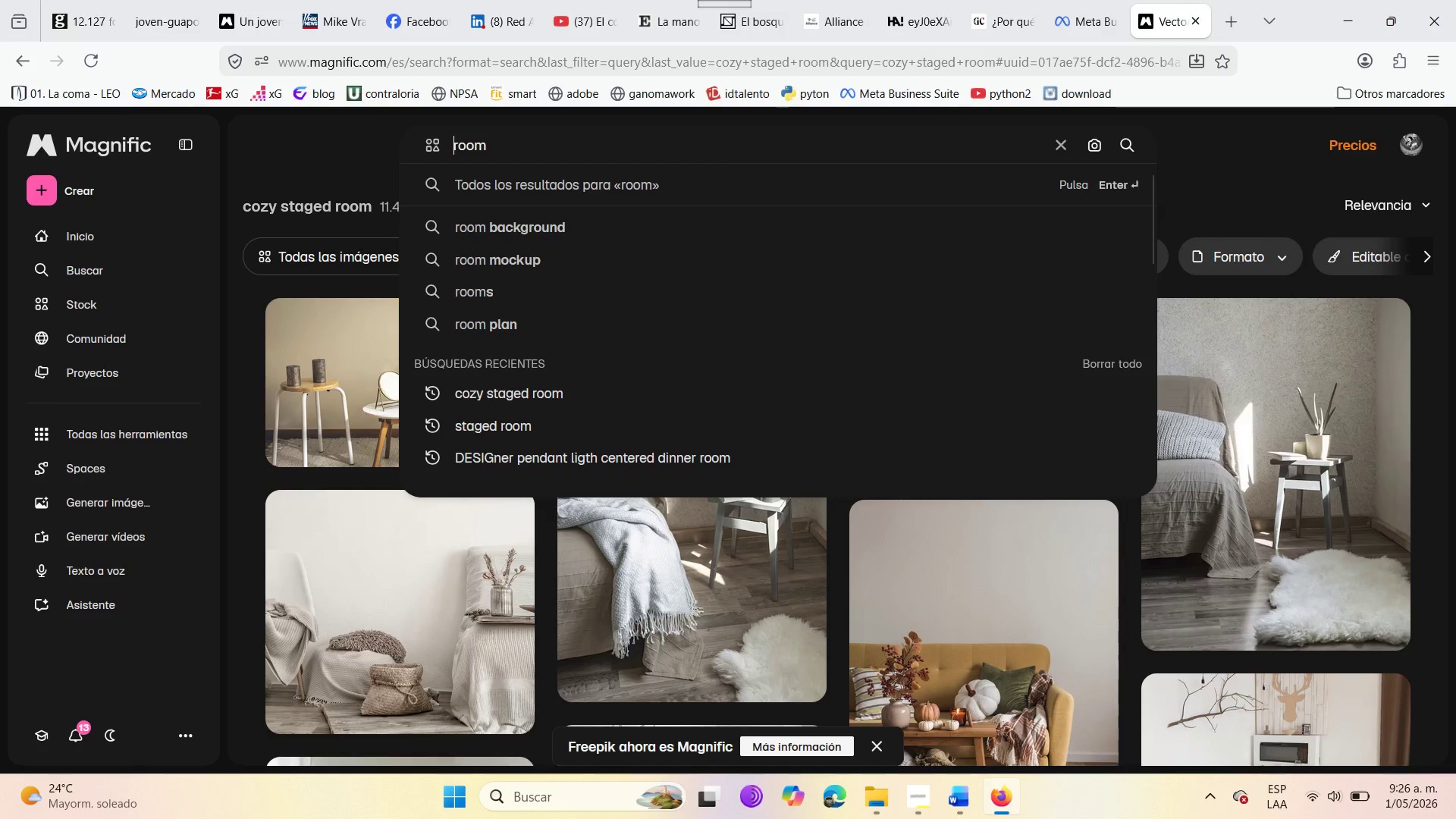 
type(bath)
 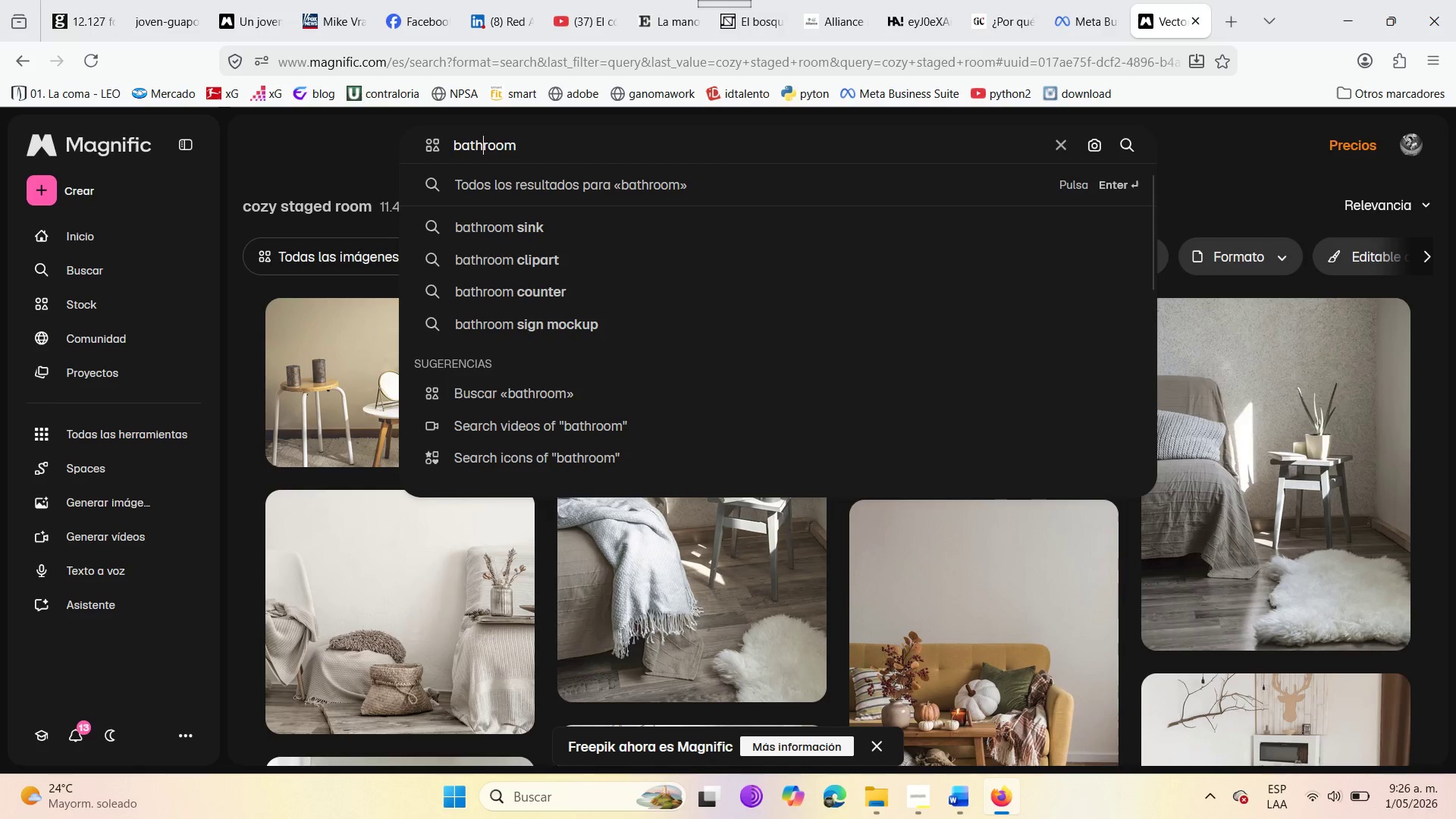 
key(ArrowRight)
 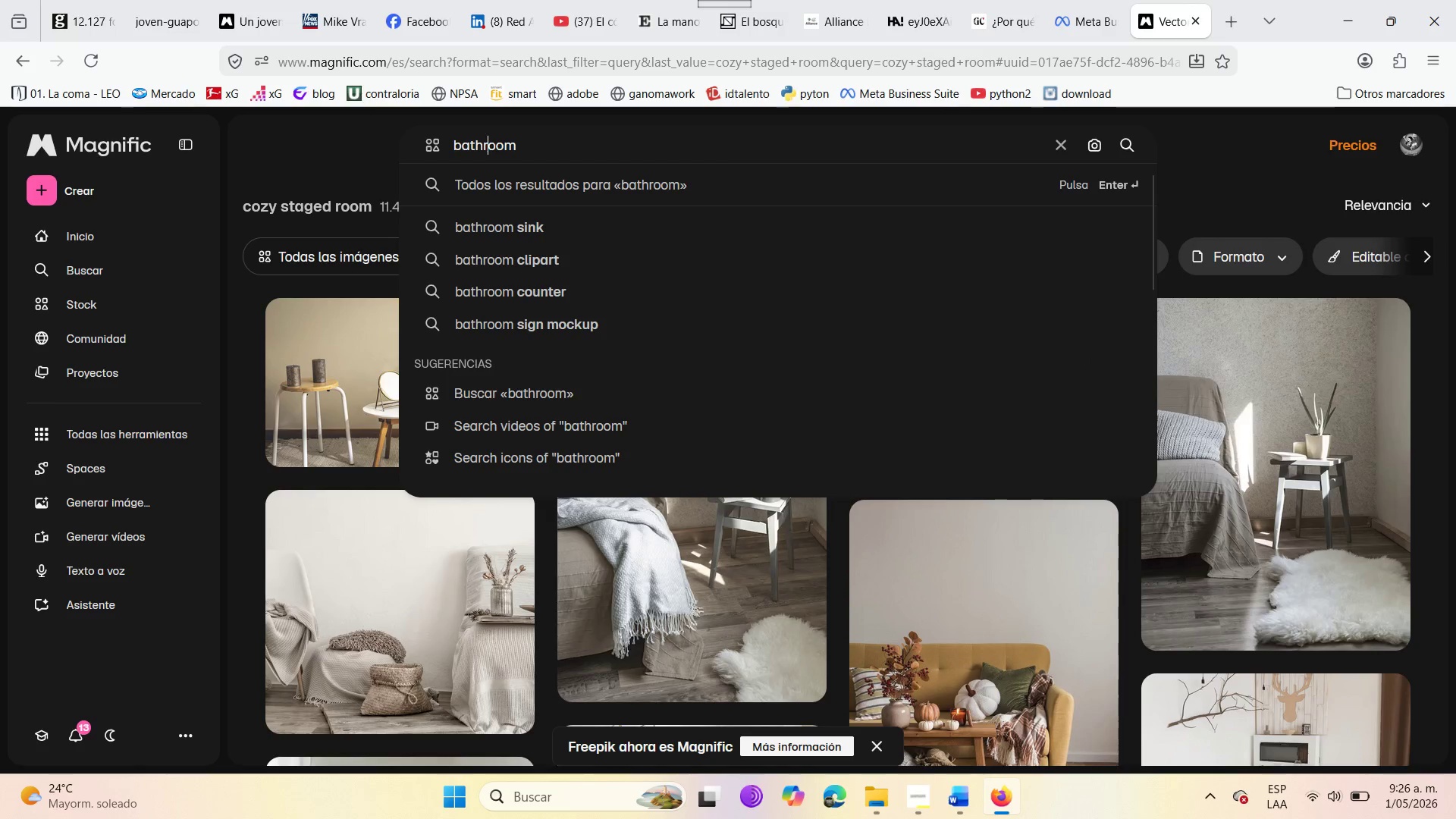 
key(ArrowRight)
 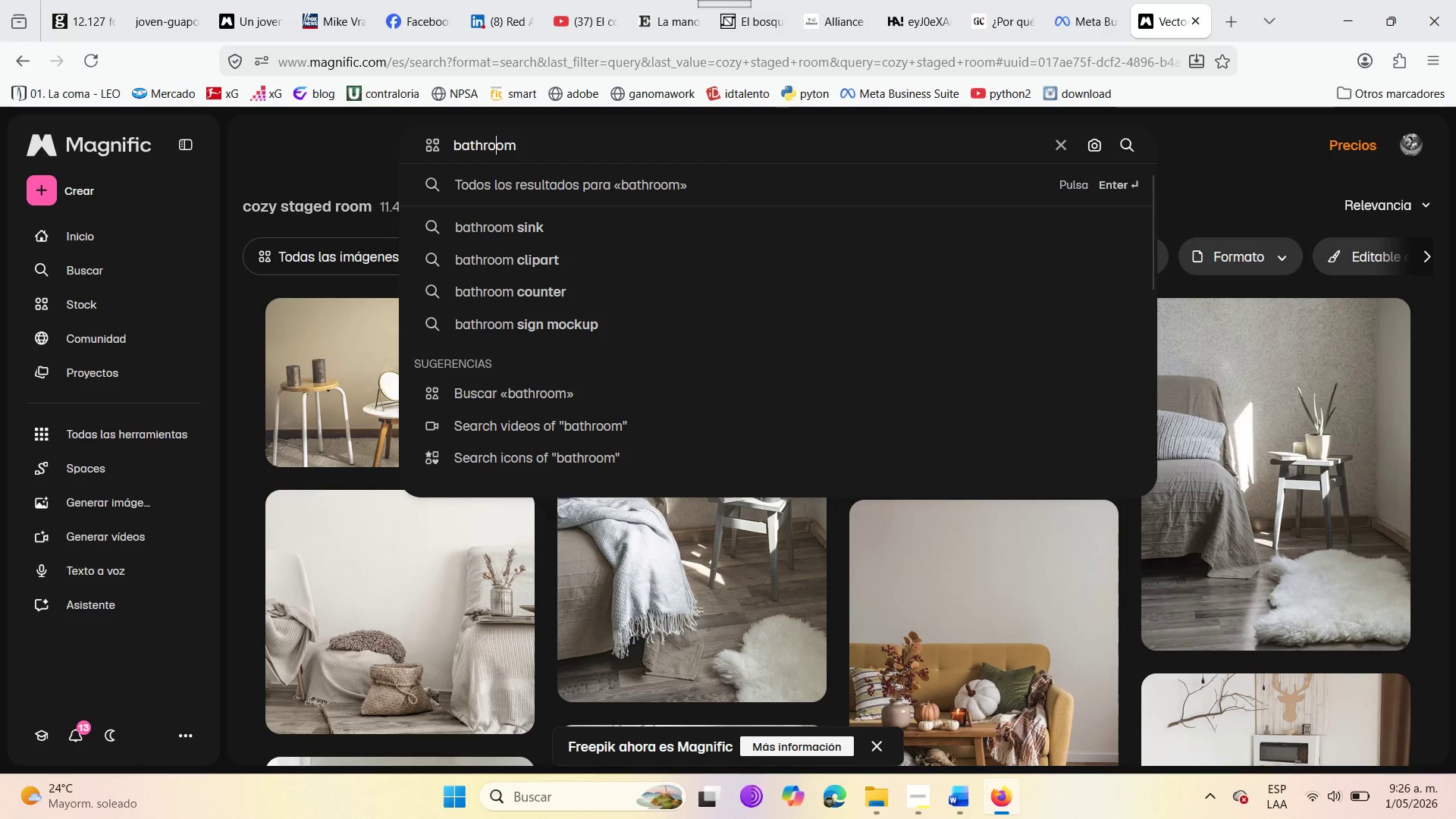 
key(ArrowRight)
 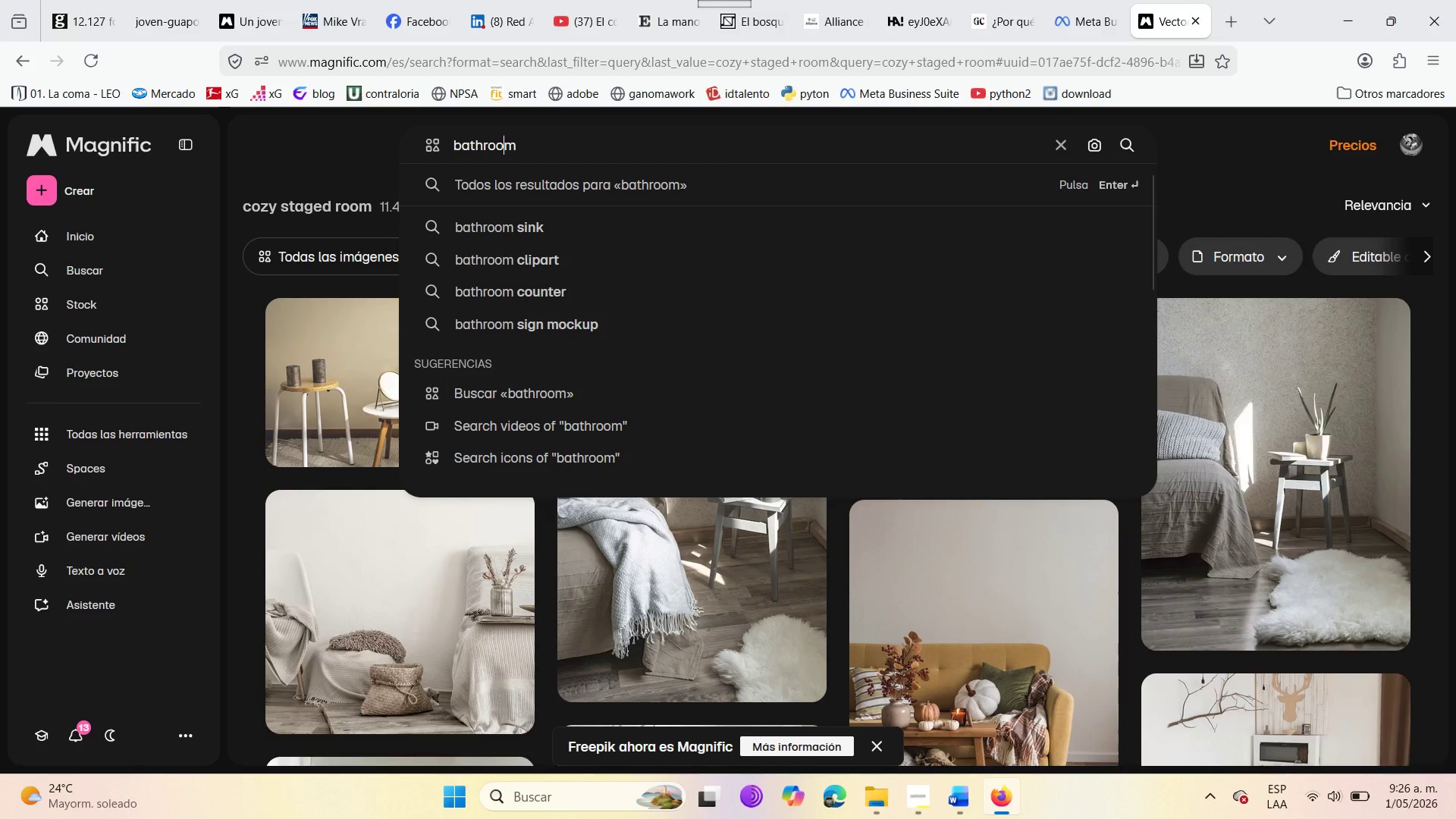 
key(ArrowRight)
 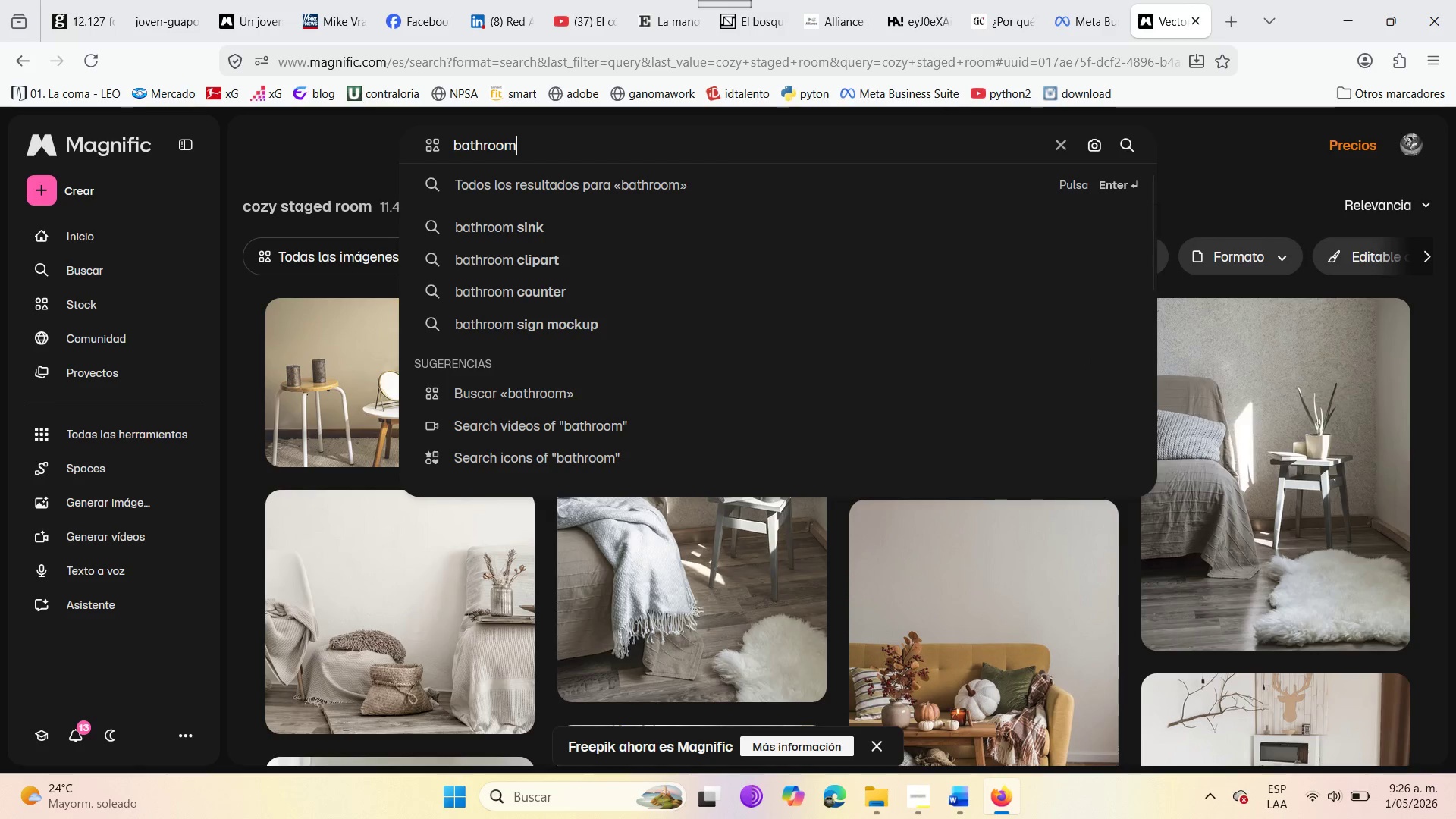 
key(ArrowRight)
 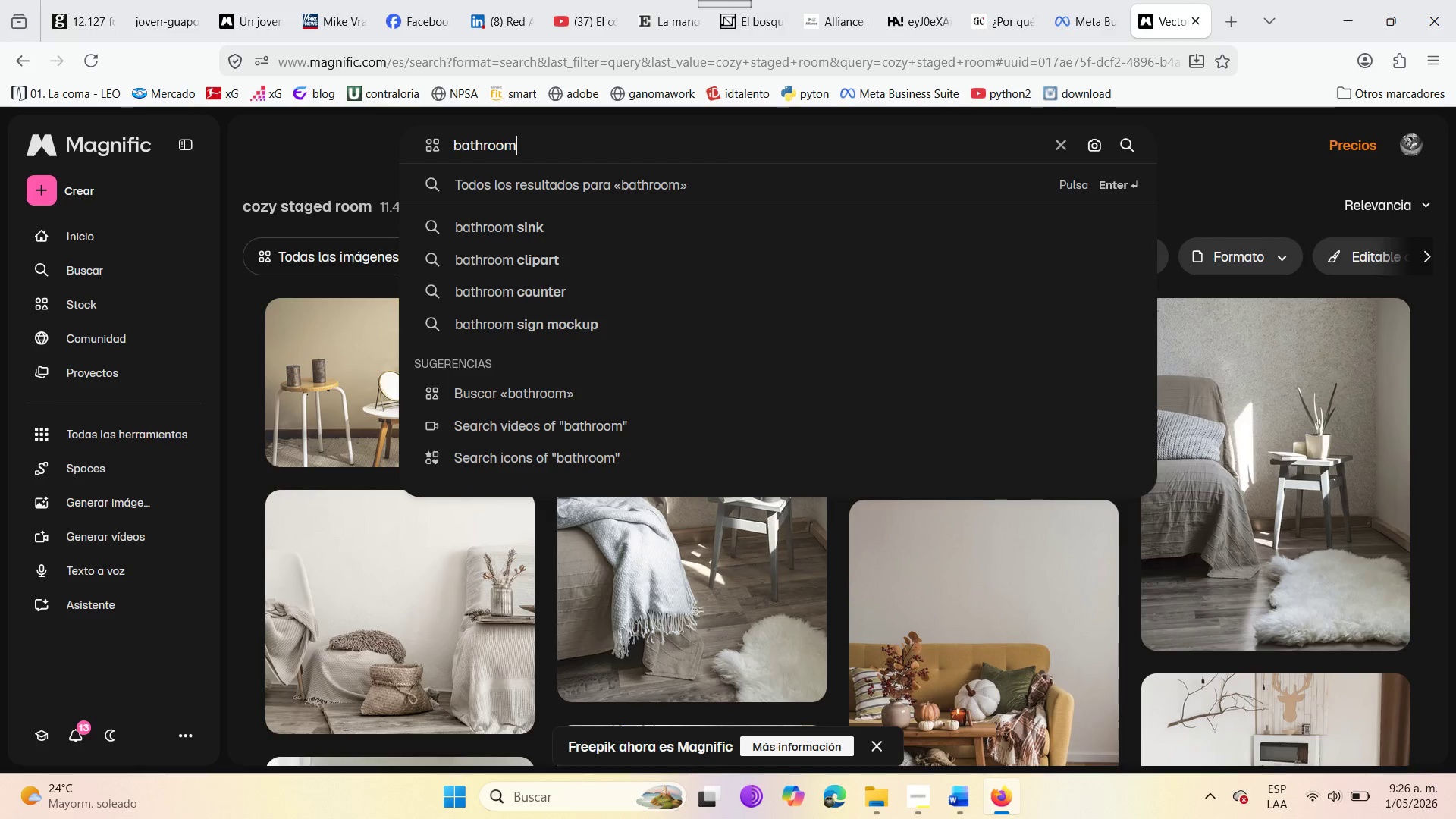 
key(ArrowRight)
 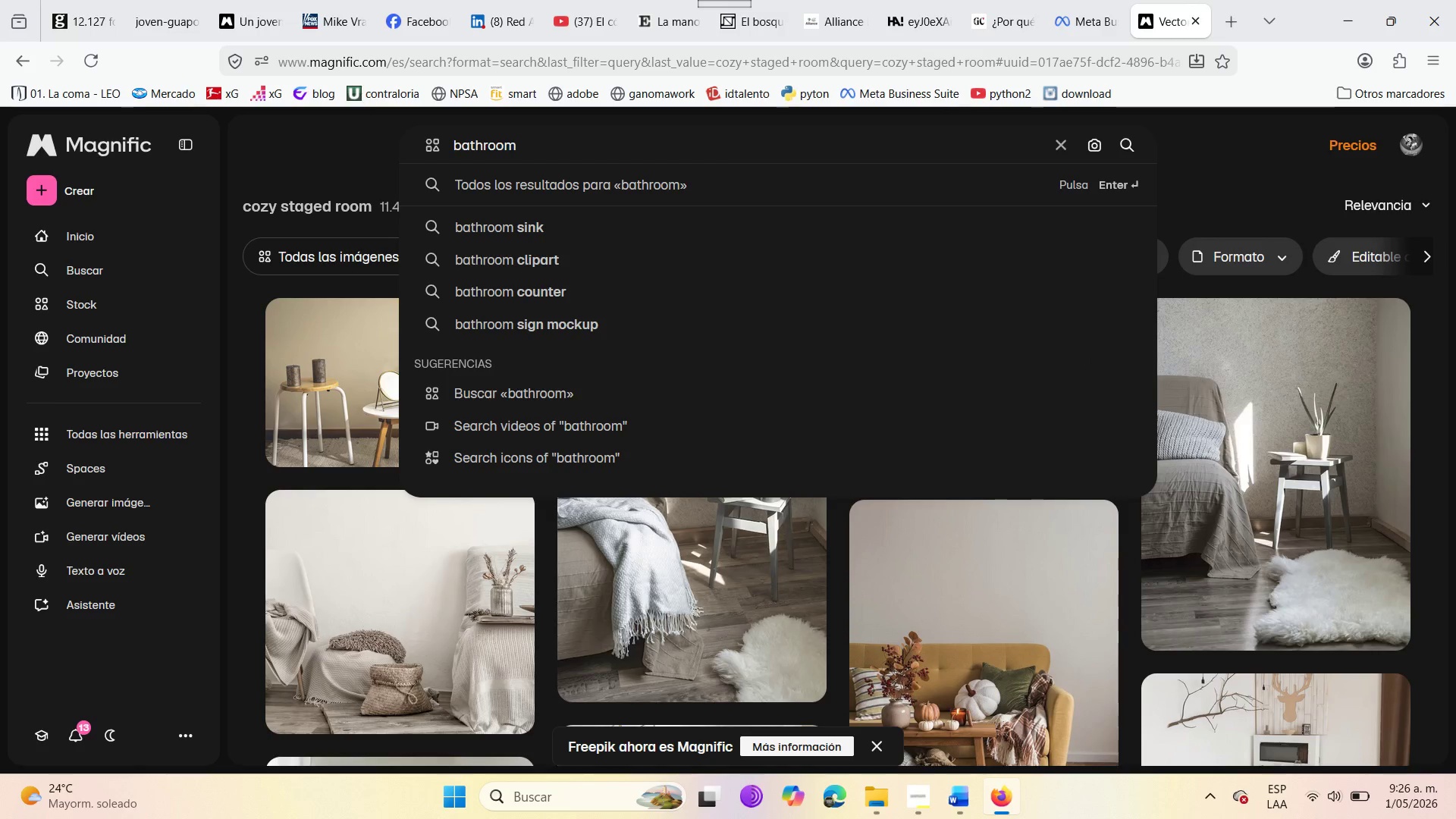 
type( with crisp white towels an)
key(Backspace)
key(Backspace)
key(Backspace)
type( wooden orzanizers )
 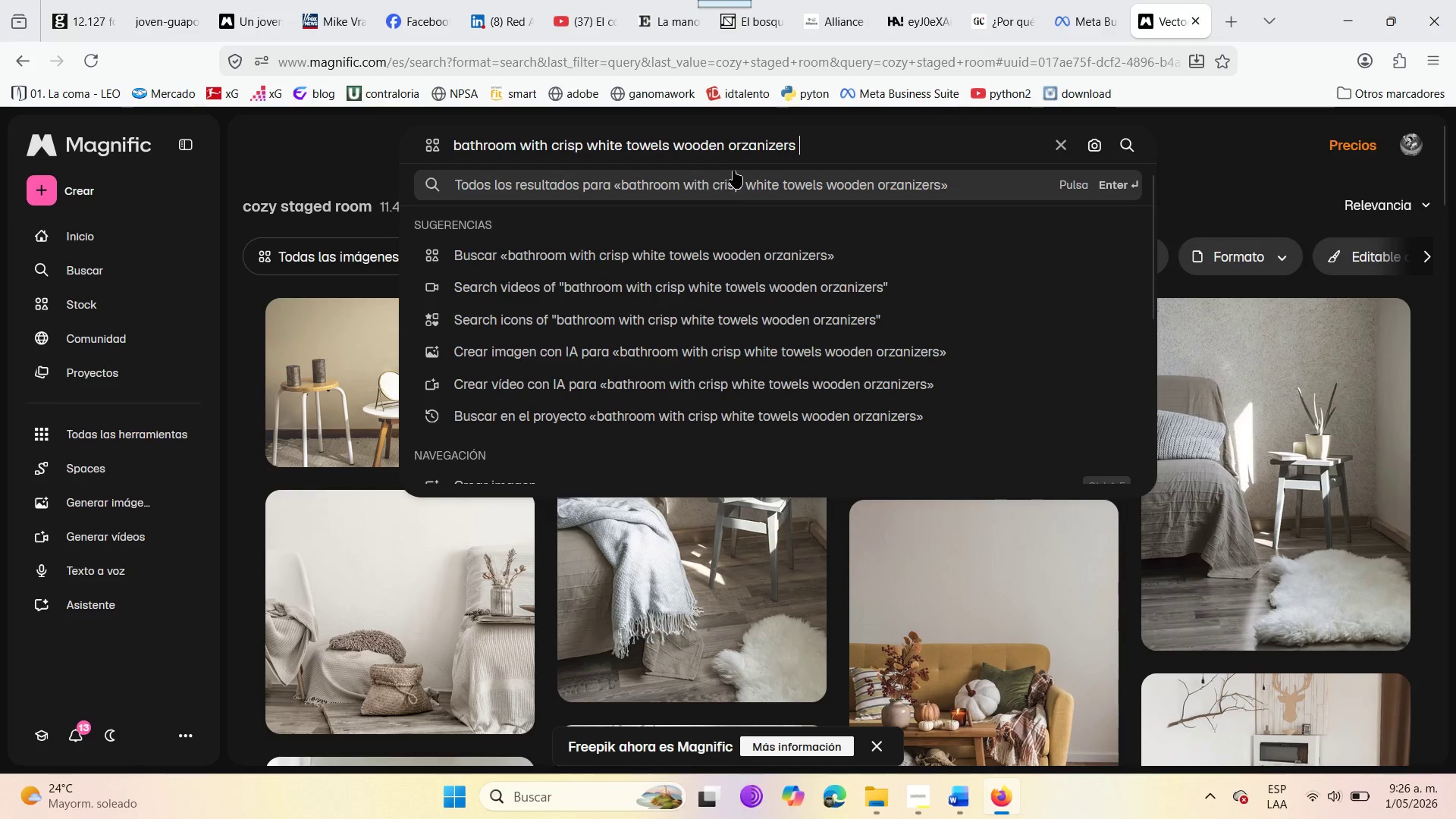 
left_click([747, 148])
 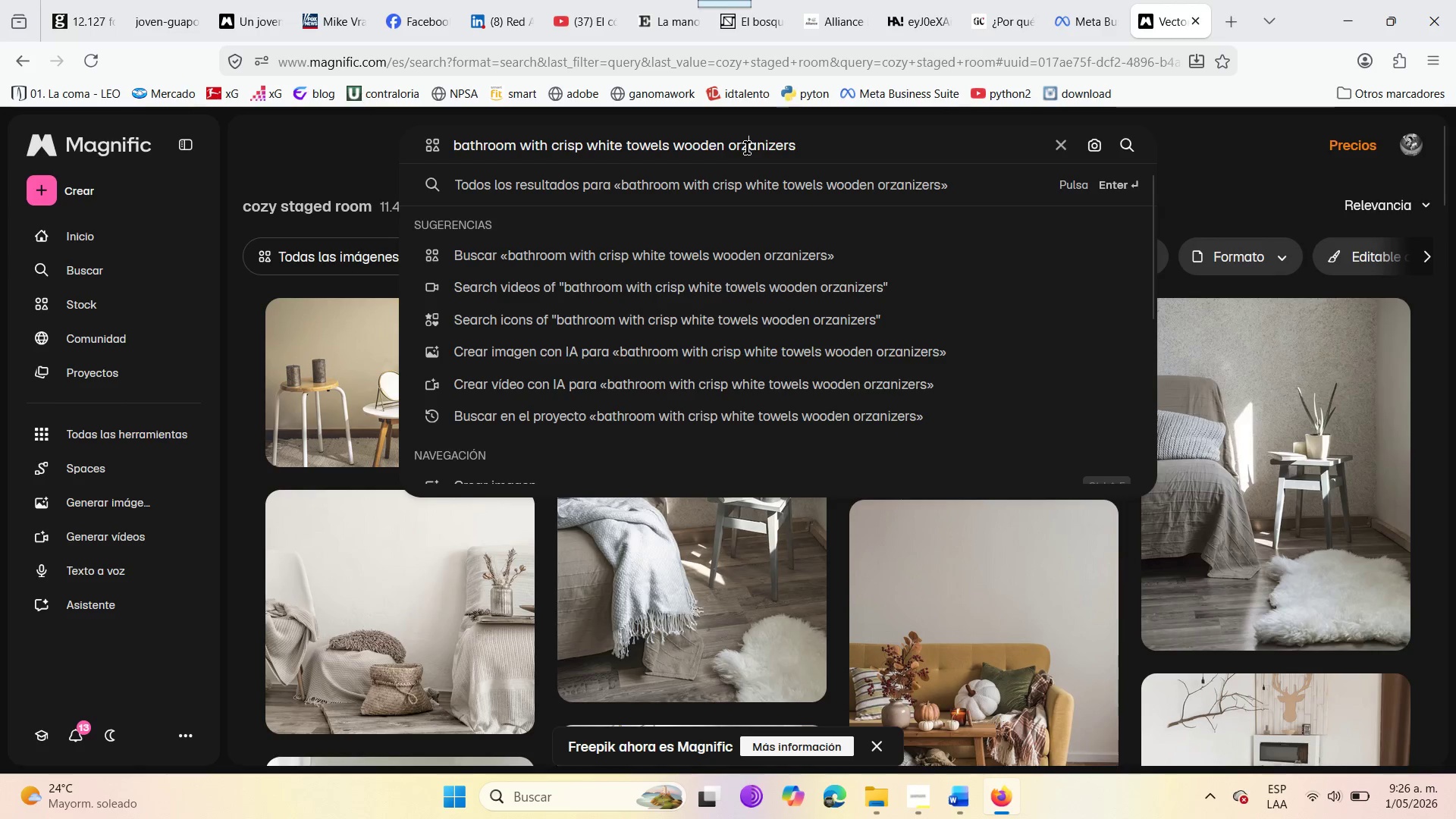 
key(Backspace)
 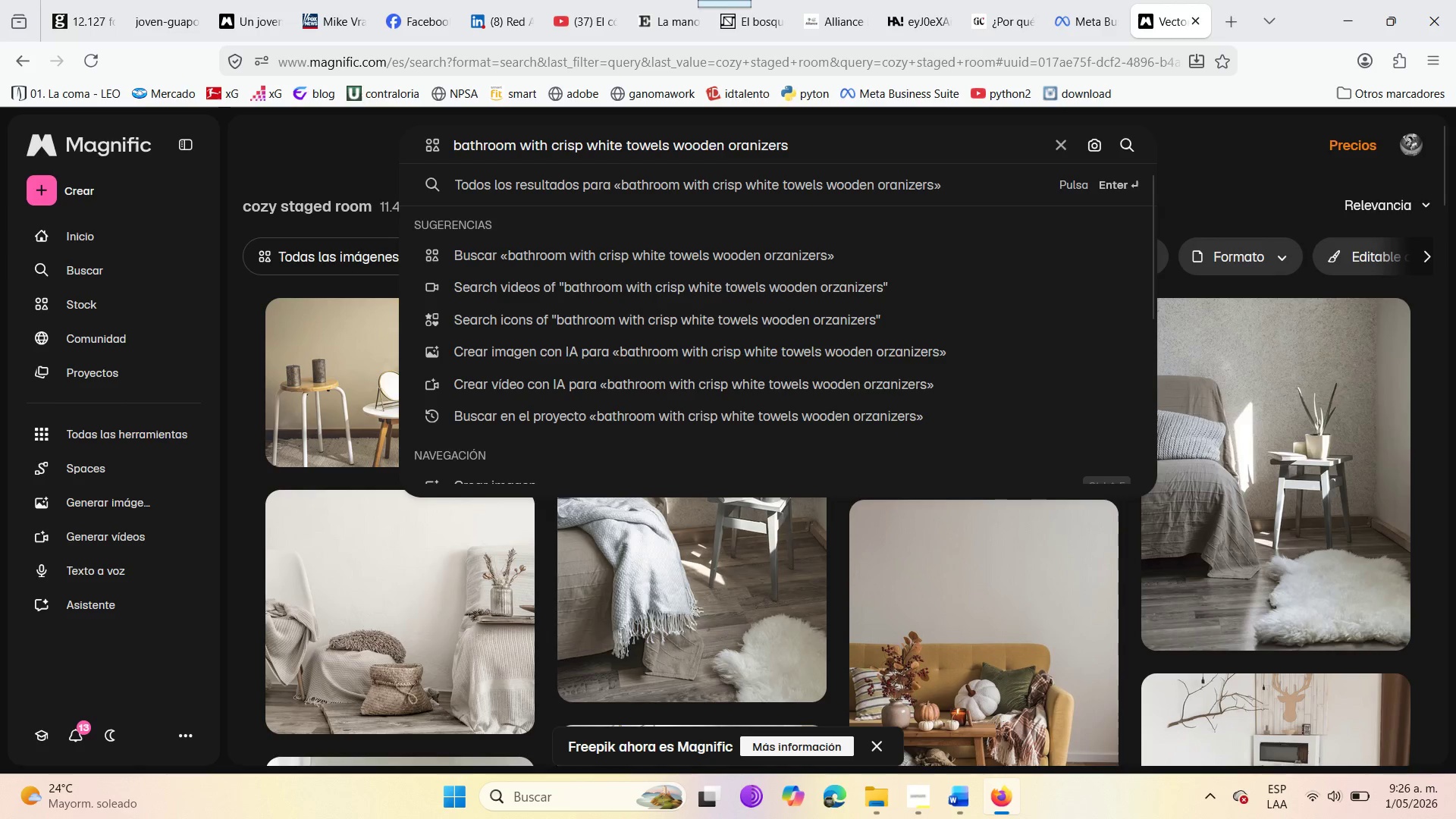 
key(G)
 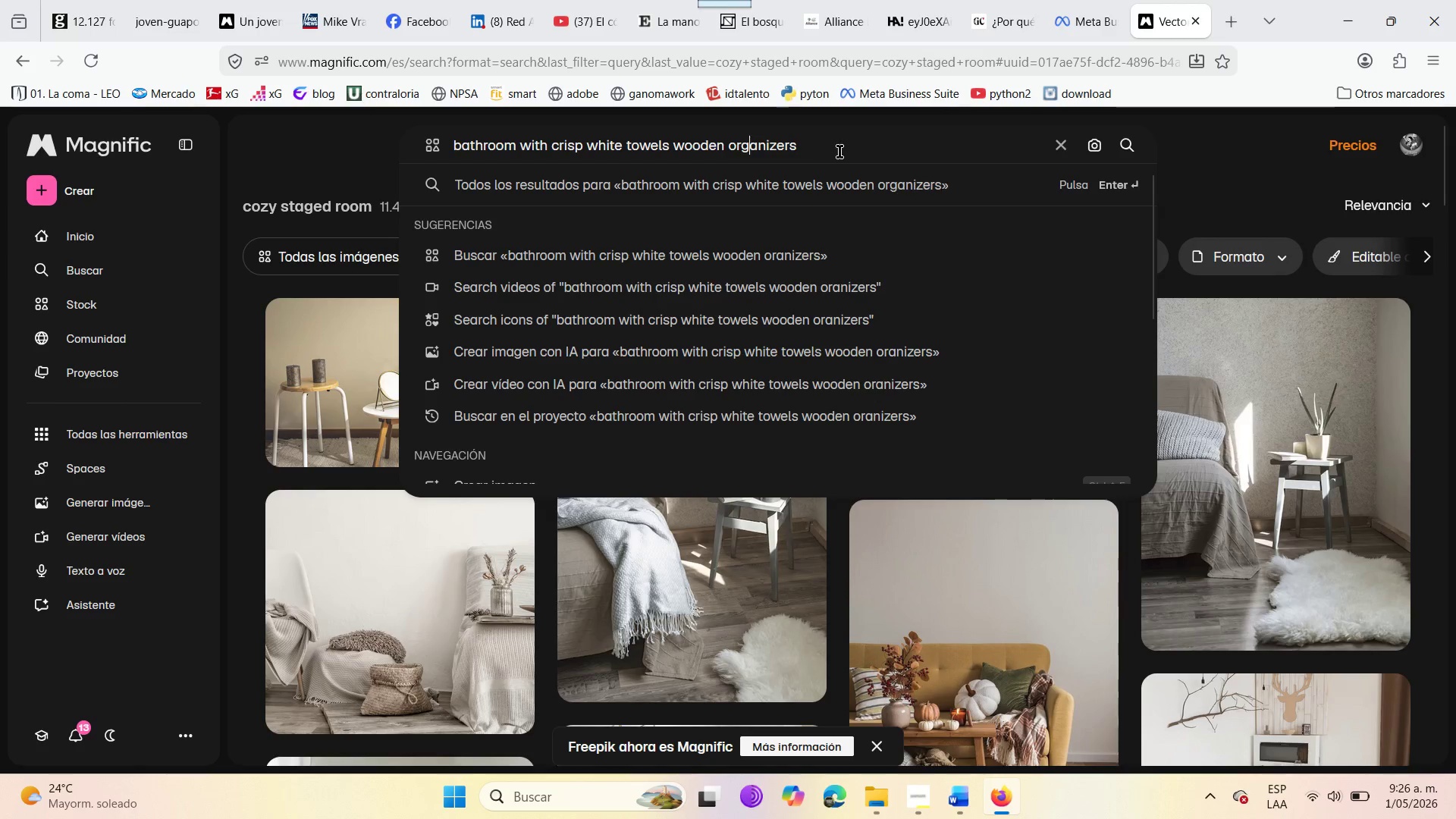 
left_click([839, 152])
 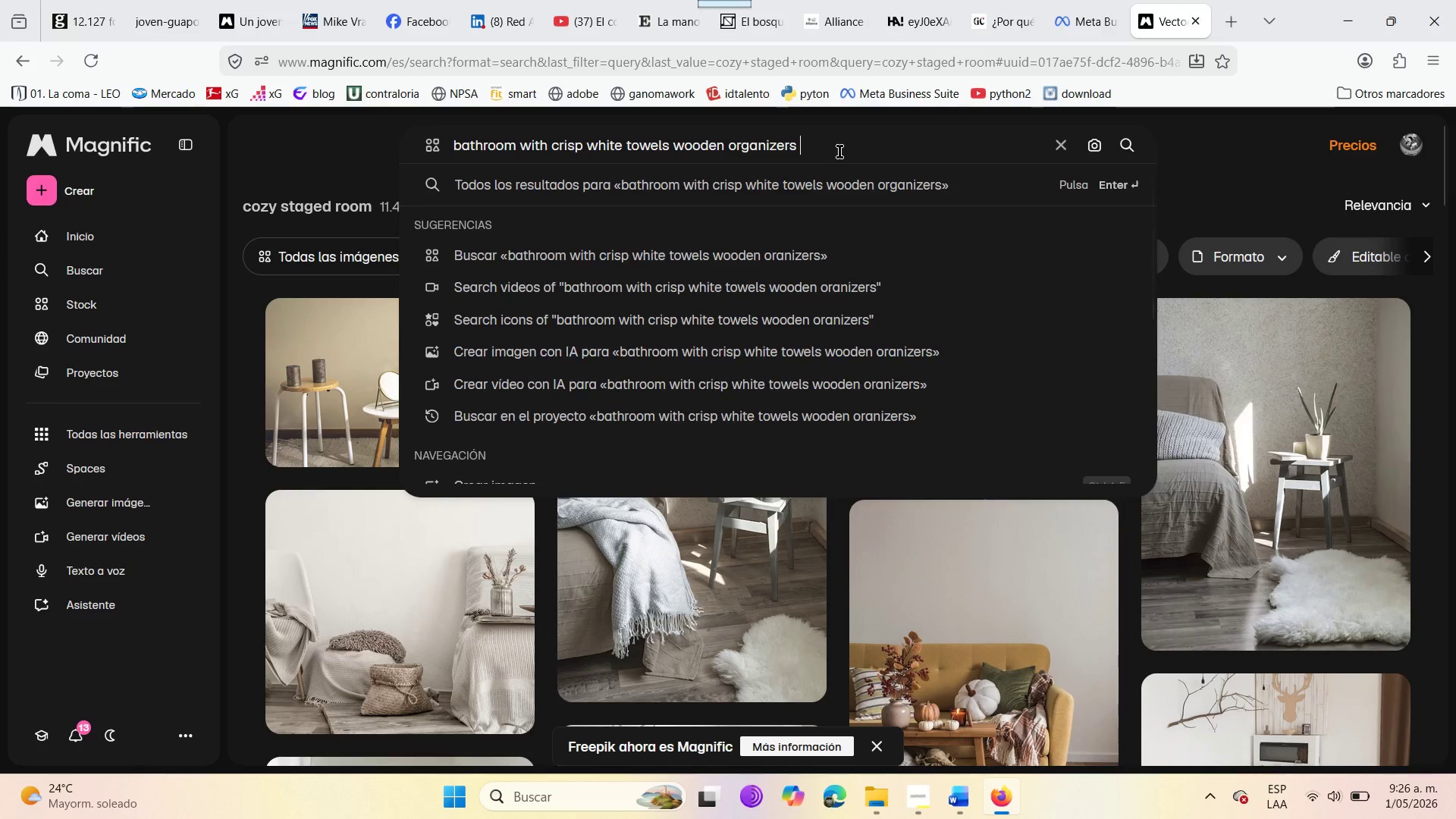 
key(Enter)
 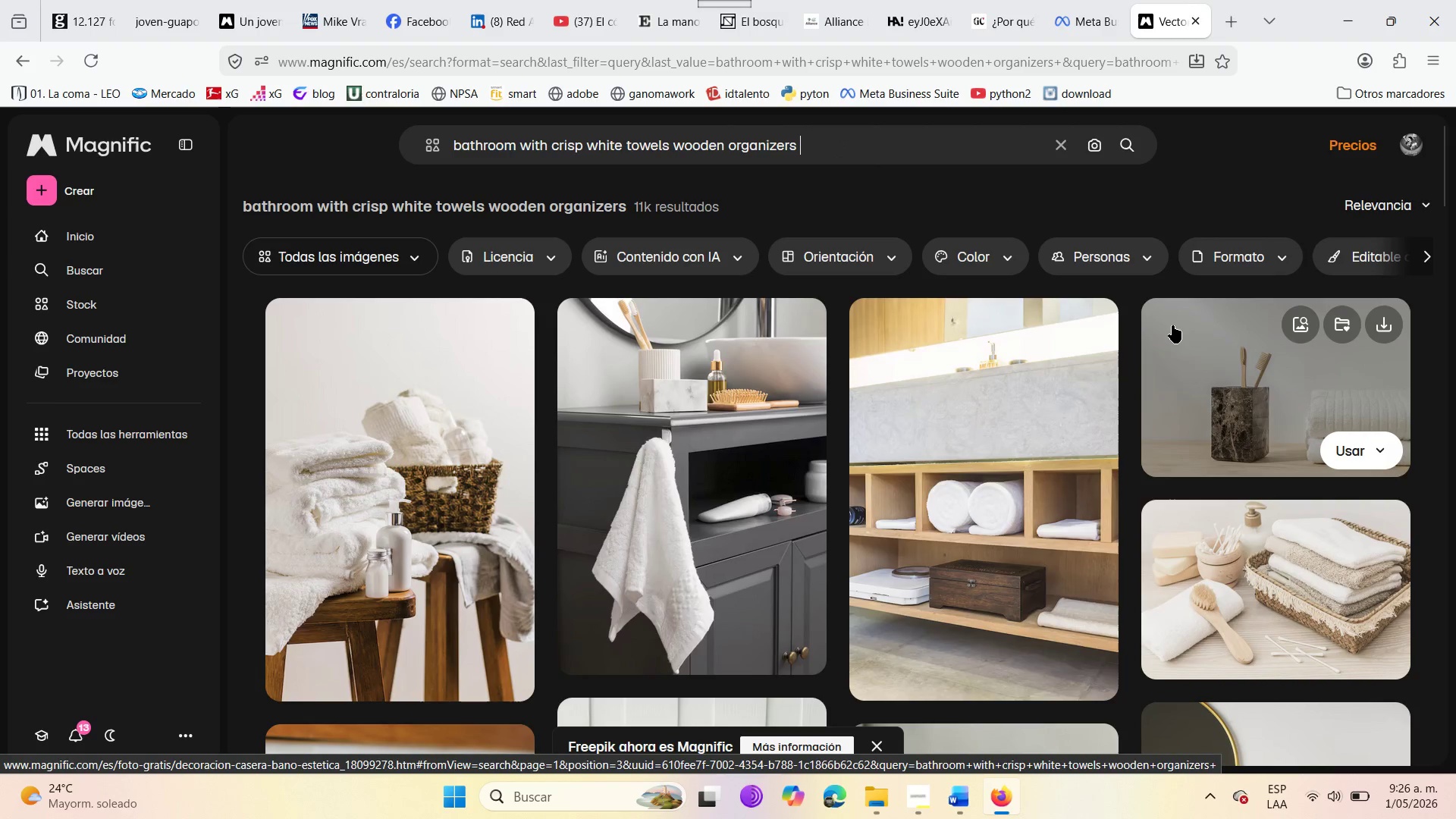 
wait(6.75)
 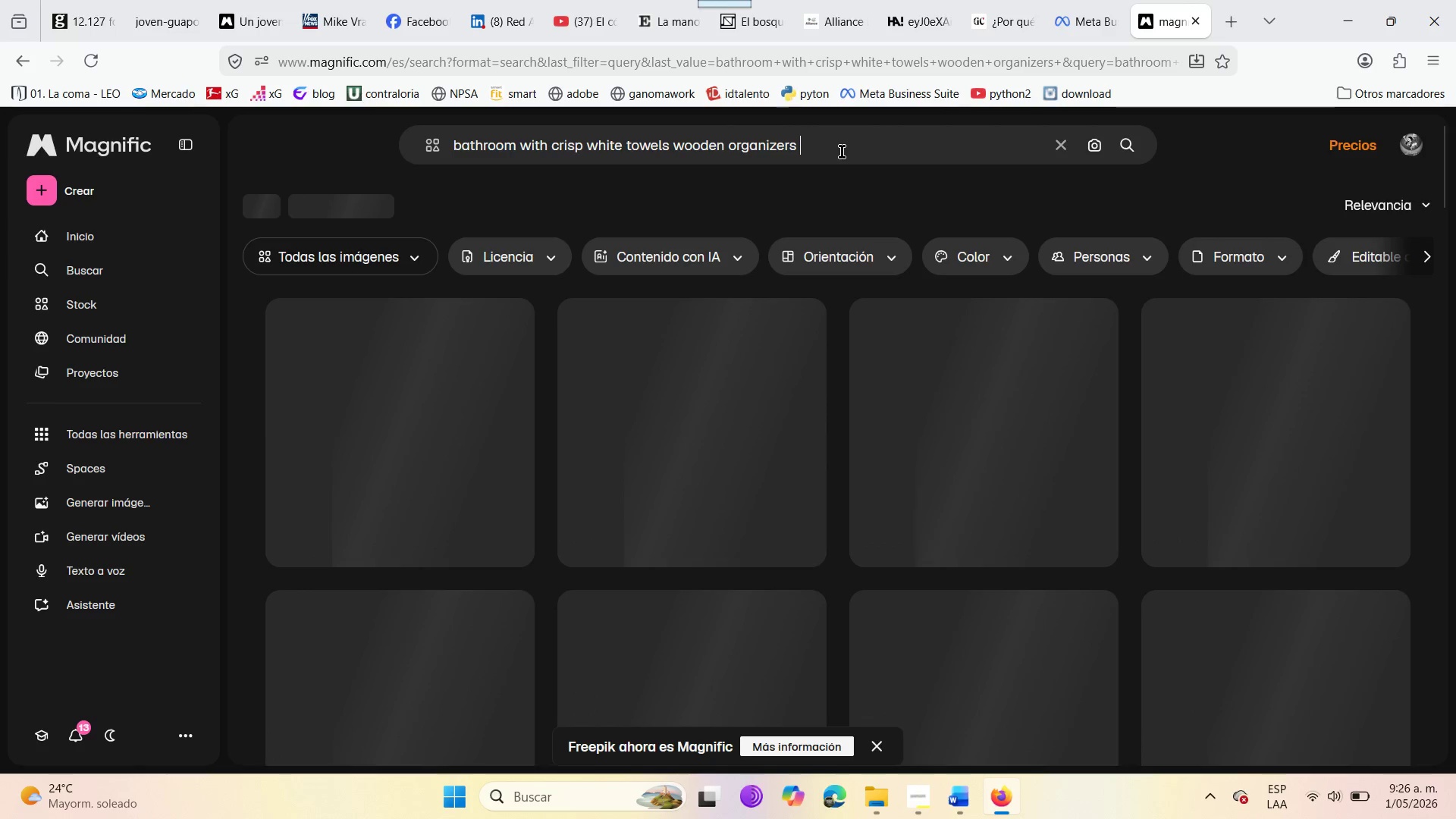 
scroll: coordinate [633, 574], scroll_direction: down, amount: 14.0
 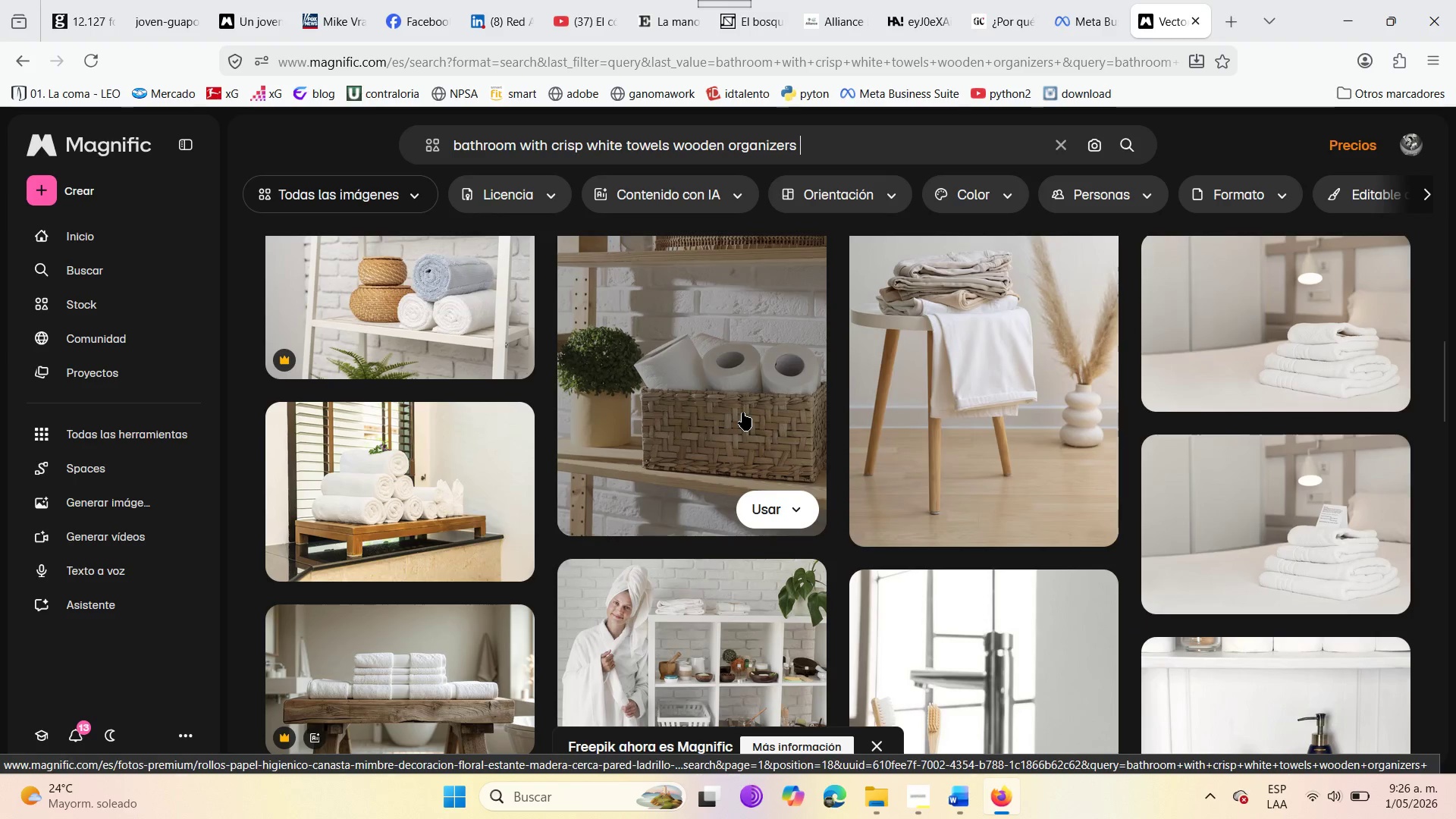 
scroll: coordinate [592, 480], scroll_direction: down, amount: 20.0
 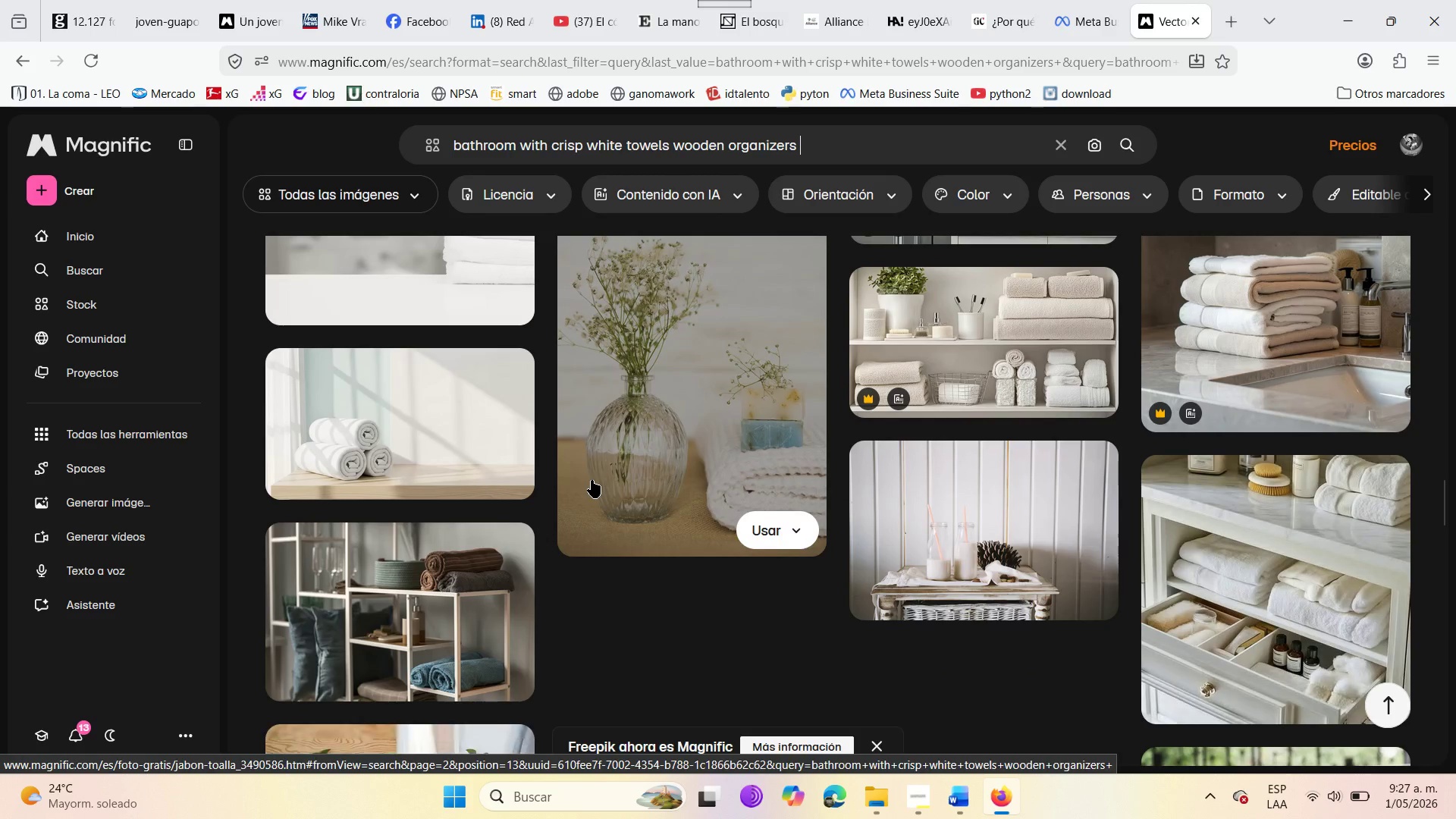 
scroll: coordinate [593, 482], scroll_direction: down, amount: 11.0
 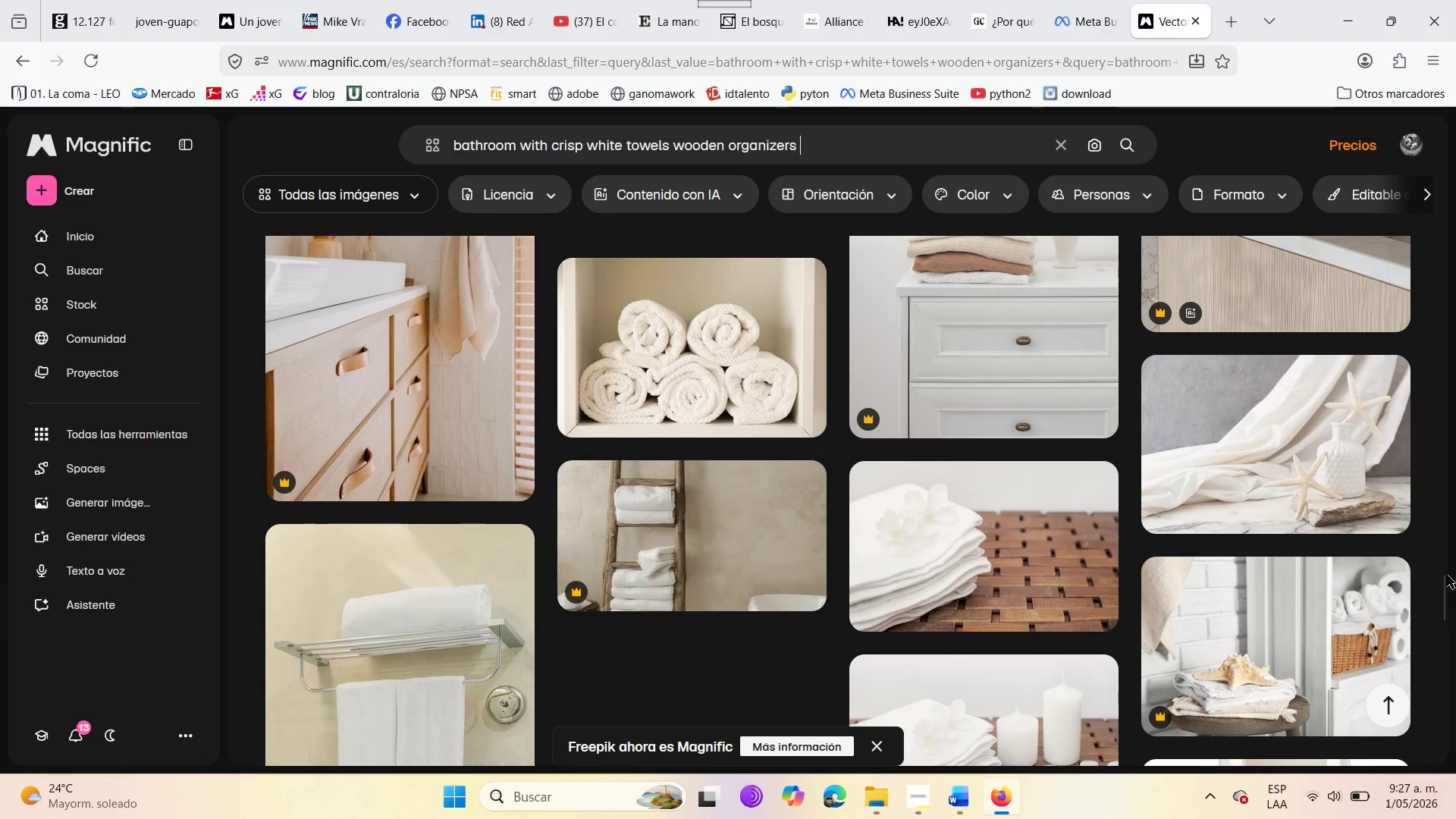 
left_click_drag(start_coordinate=[1442, 583], to_coordinate=[1455, 650])
 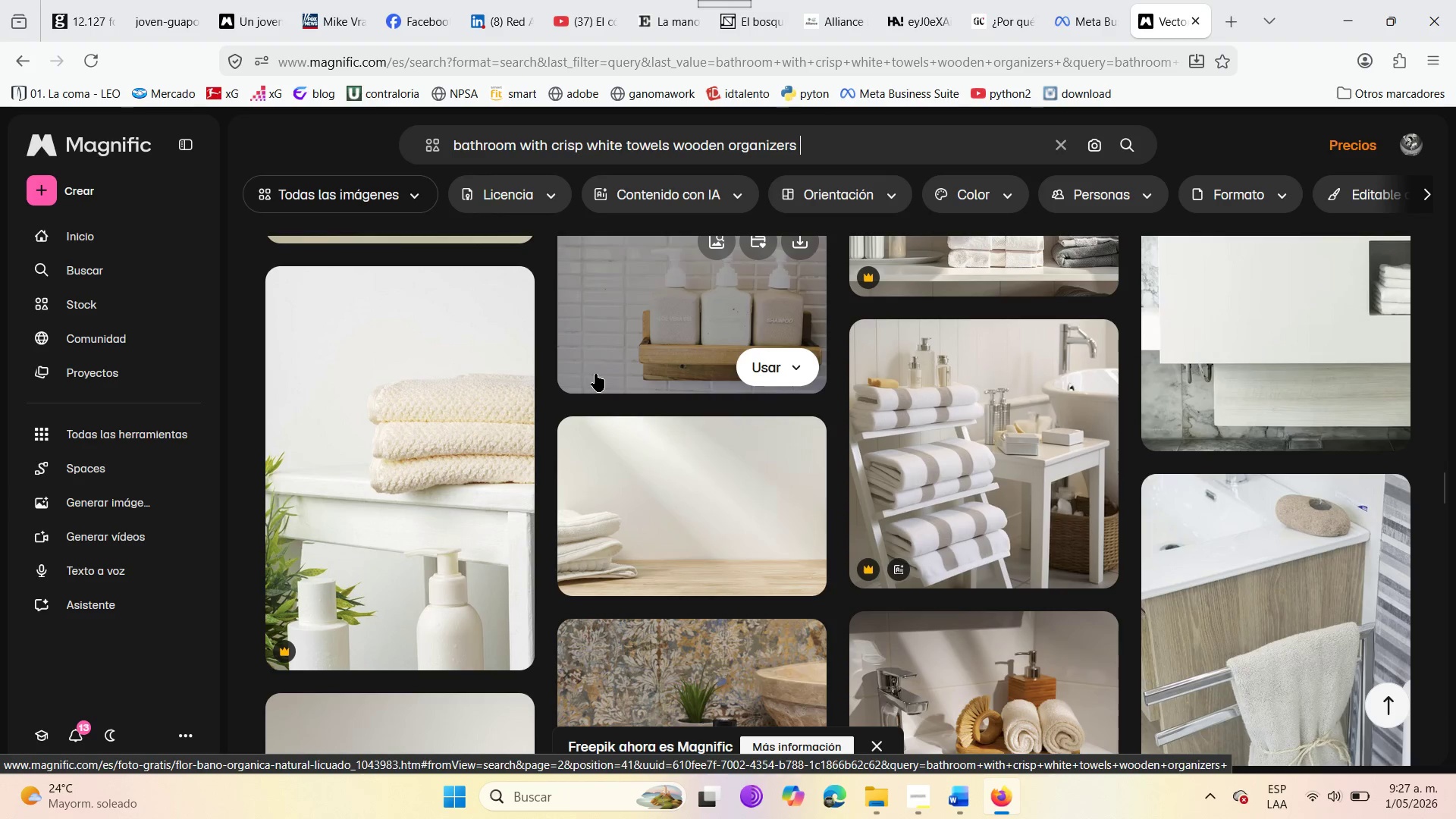 
scroll: coordinate [595, 376], scroll_direction: down, amount: 6.0
 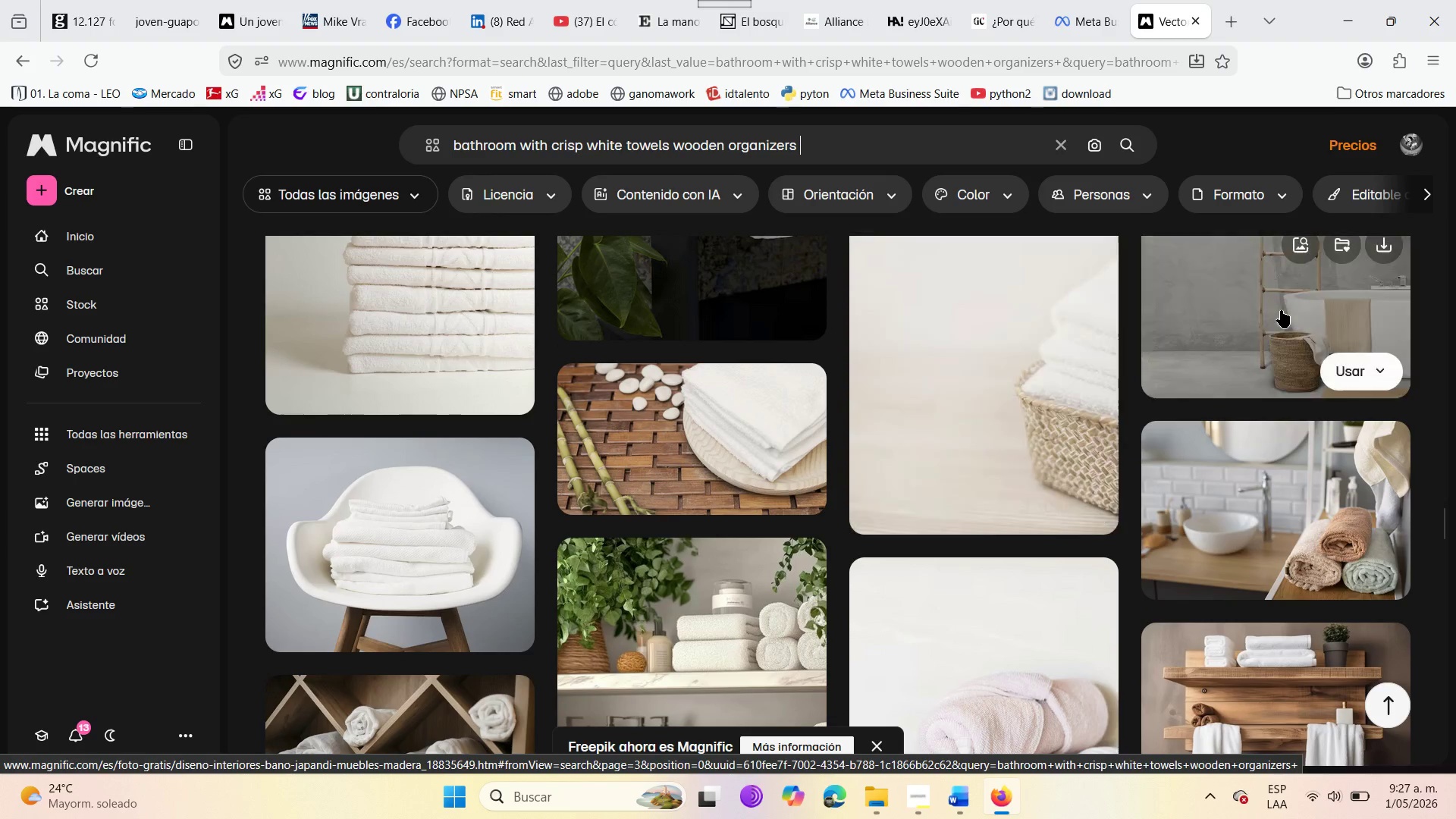 
scroll: coordinate [1195, 445], scroll_direction: up, amount: 2.0
 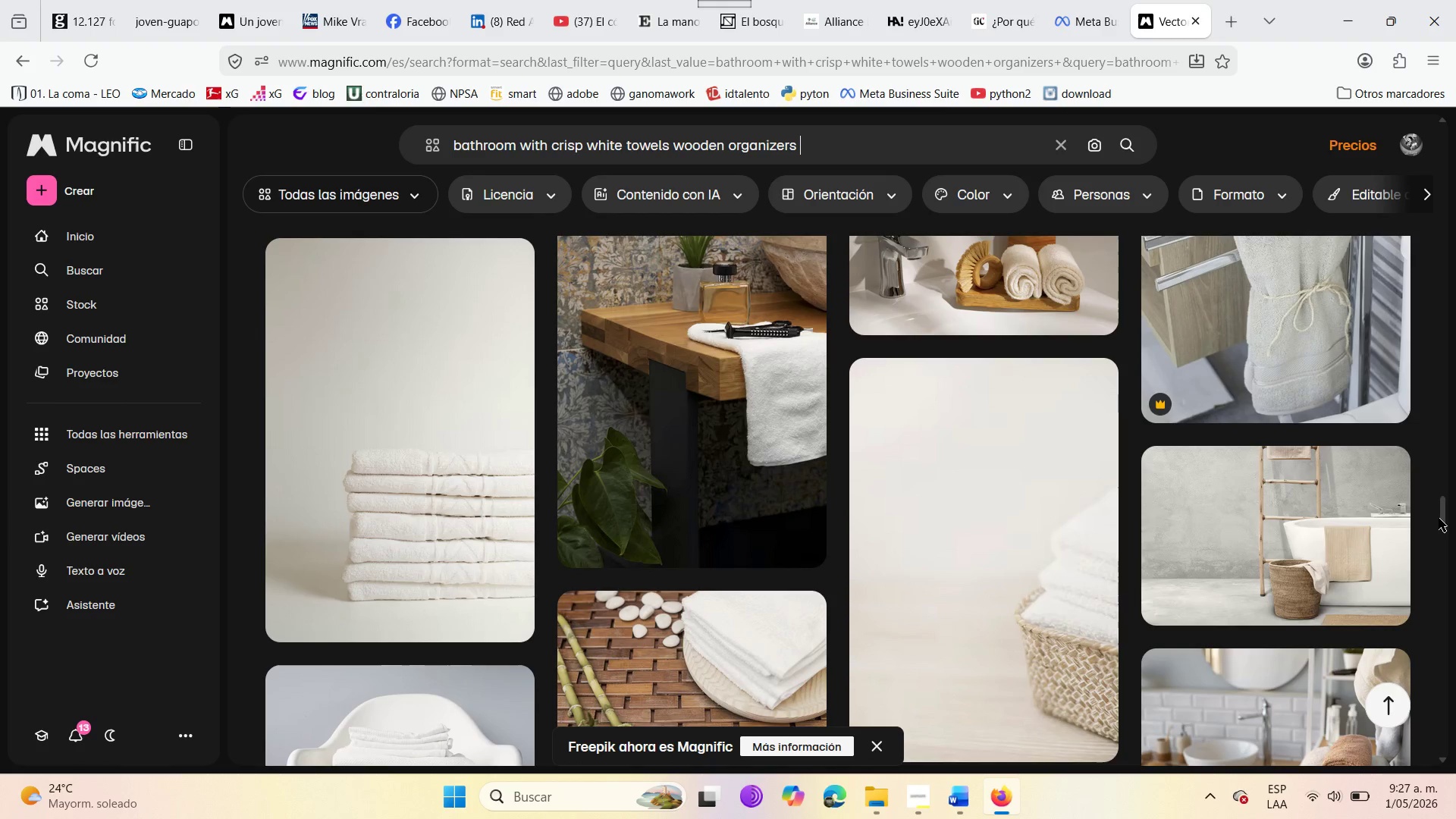 
left_click_drag(start_coordinate=[1439, 517], to_coordinate=[1410, 210])
 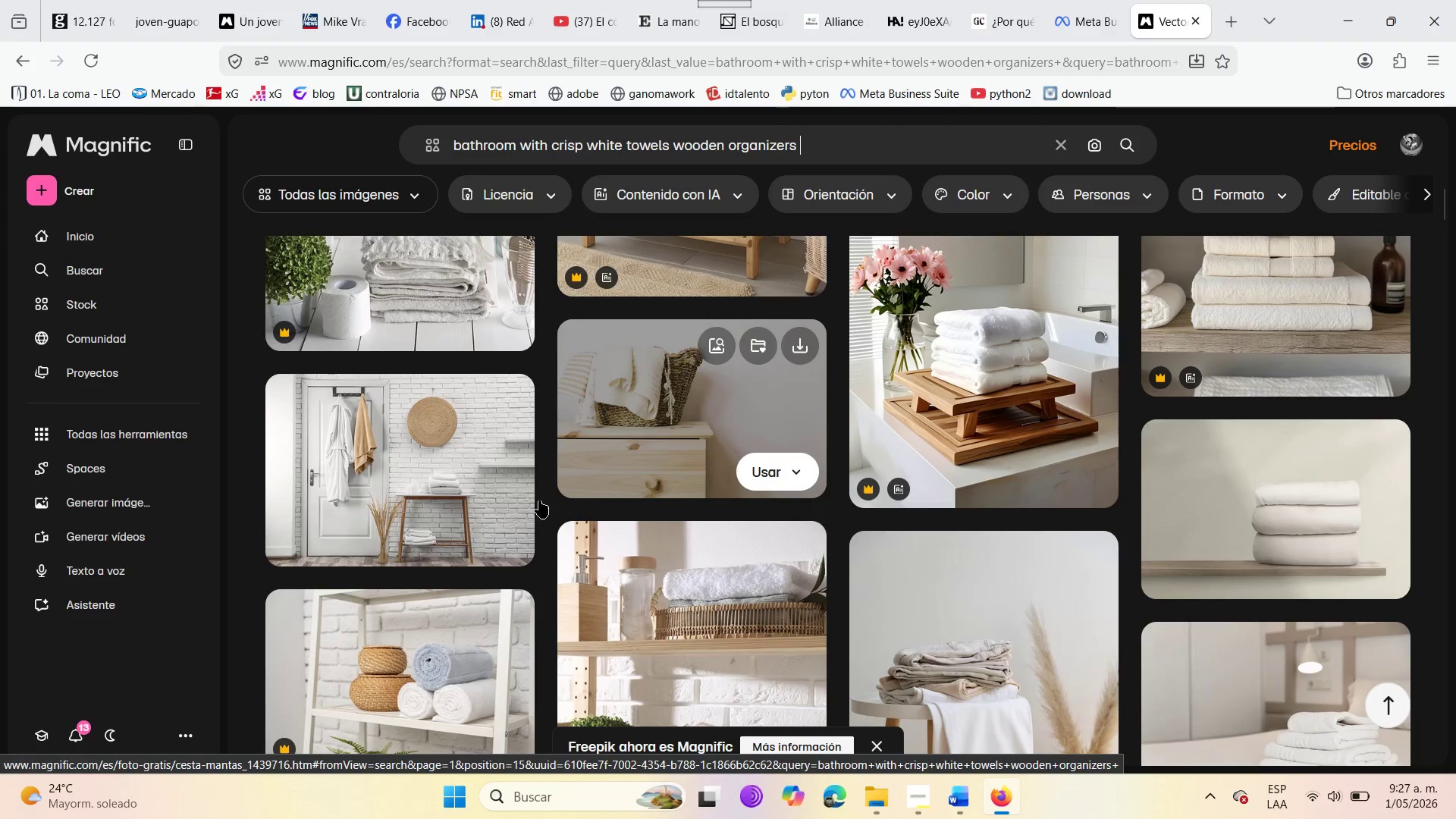 
scroll: coordinate [429, 460], scroll_direction: down, amount: 1.0
 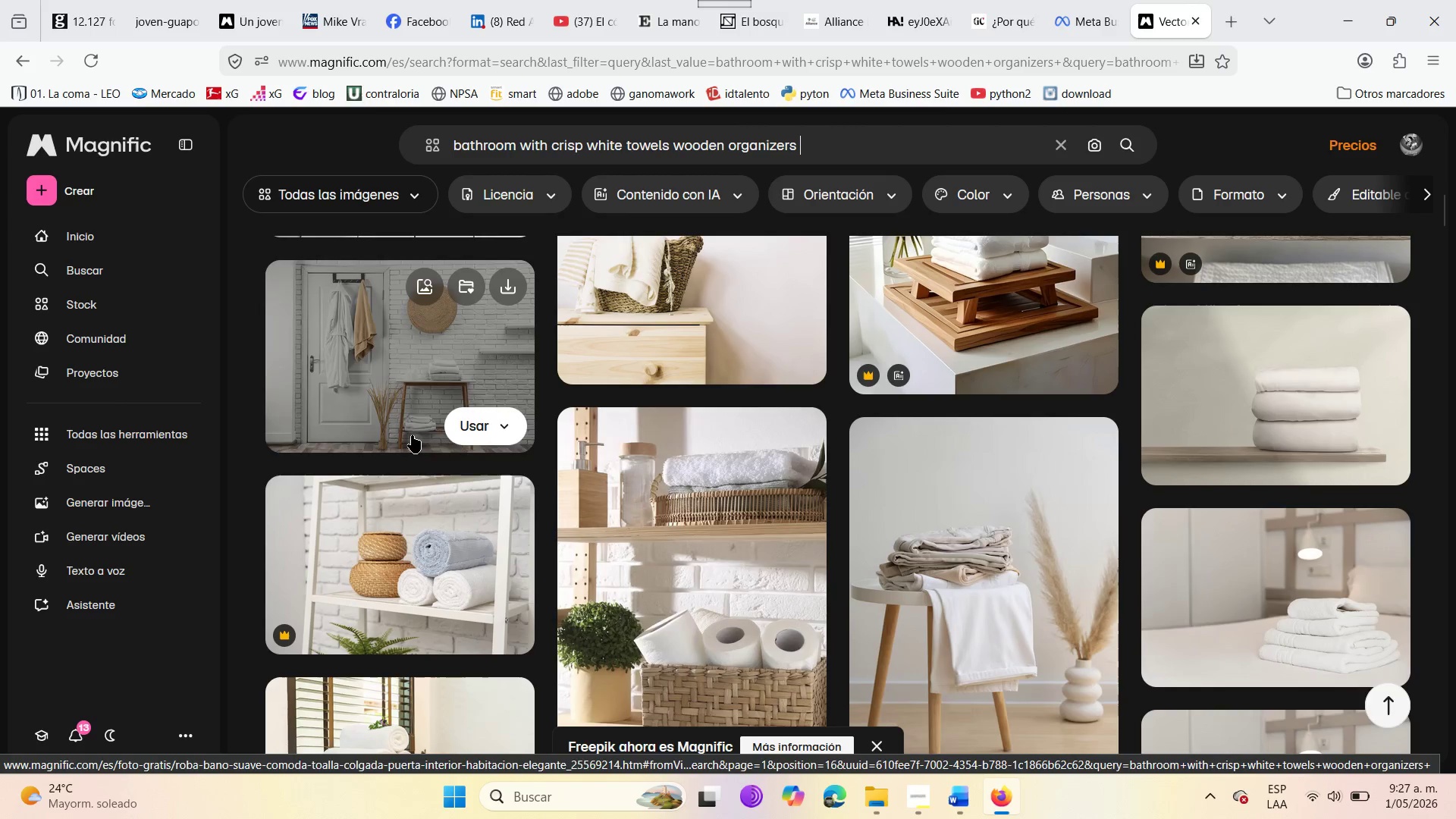 
wait(5.95)
 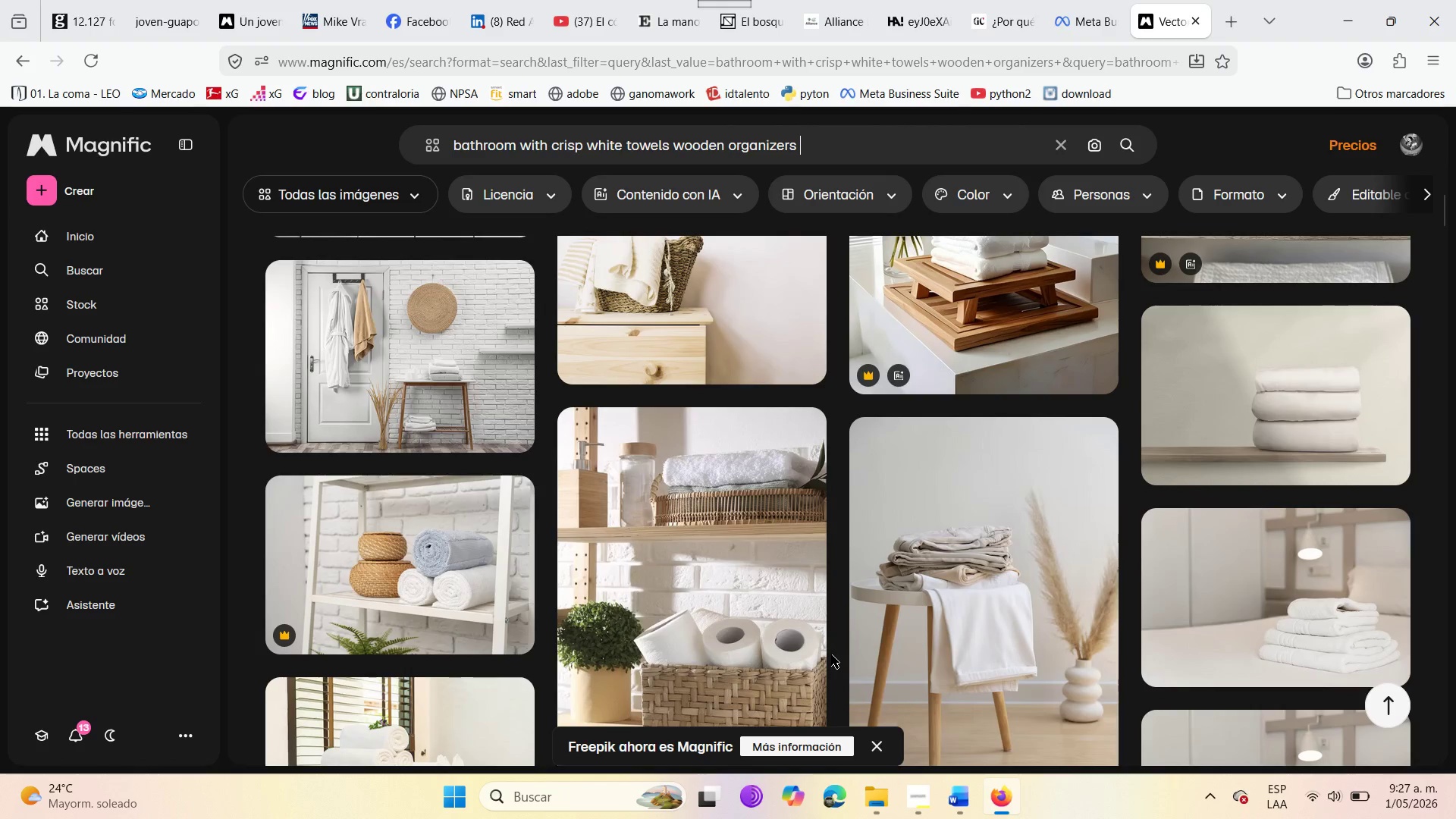 
scroll: coordinate [574, 520], scroll_direction: up, amount: 1.0
 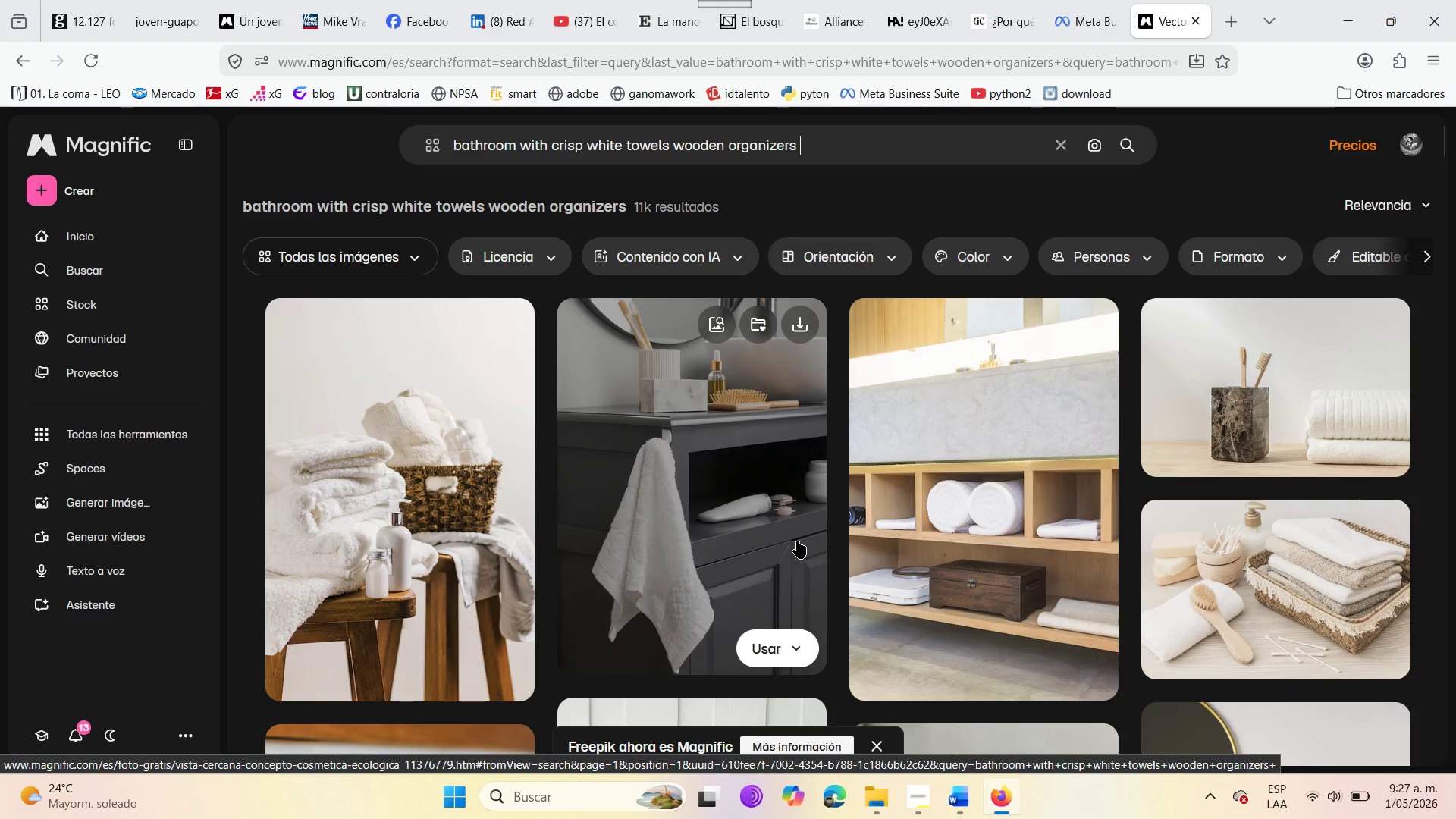 
left_click([984, 385])
 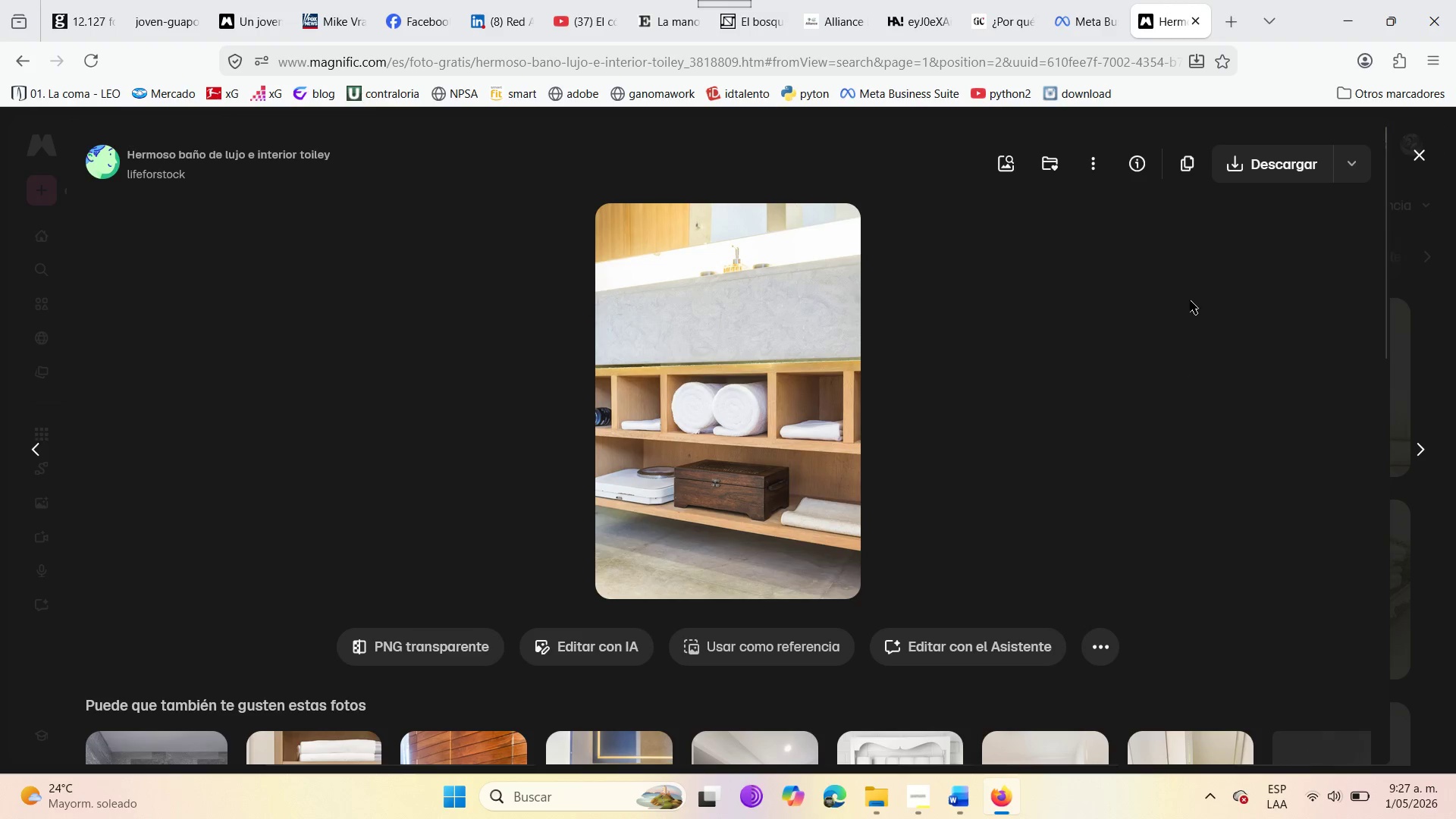 
wait(7.14)
 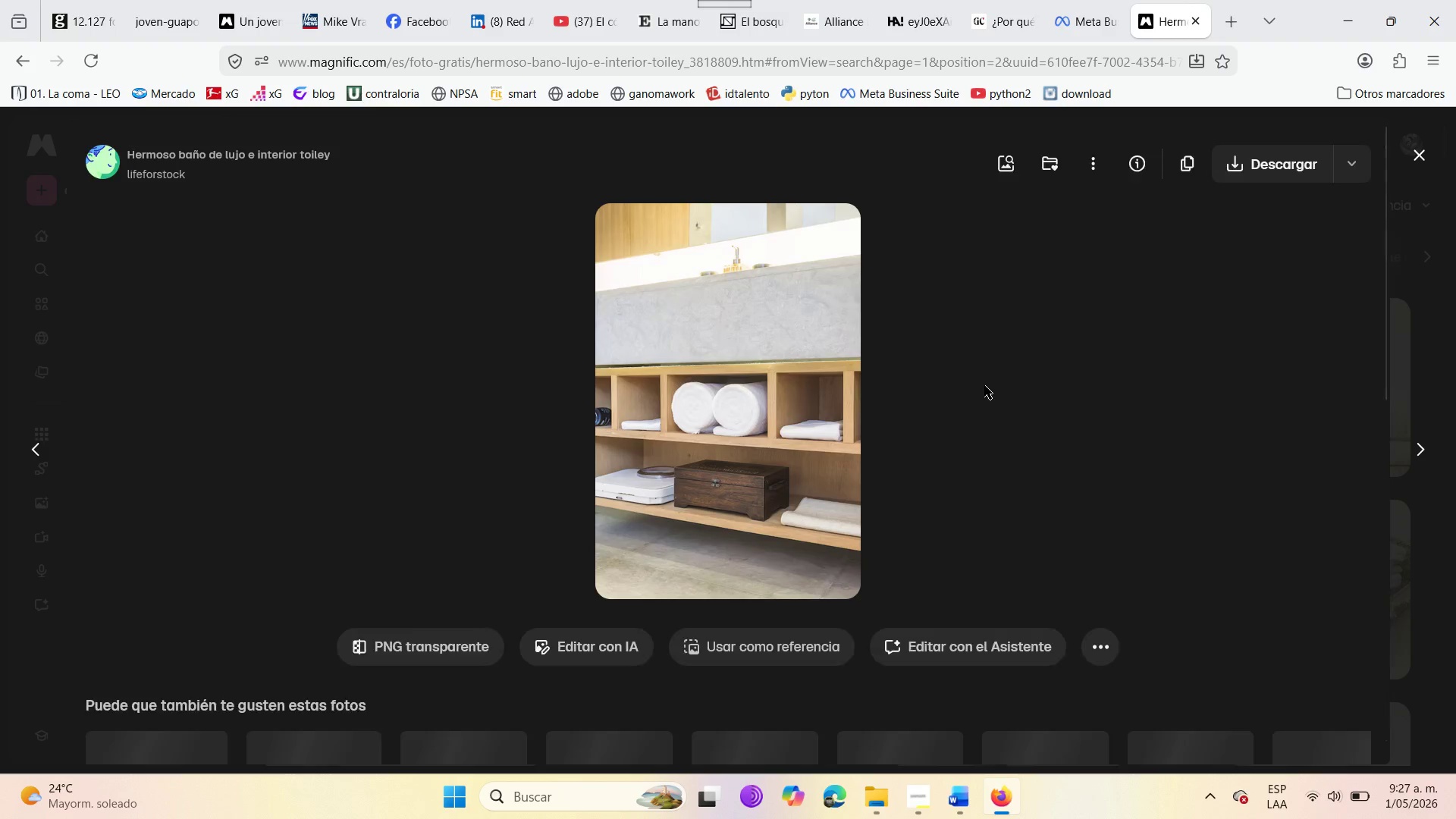 
left_click([1428, 164])
 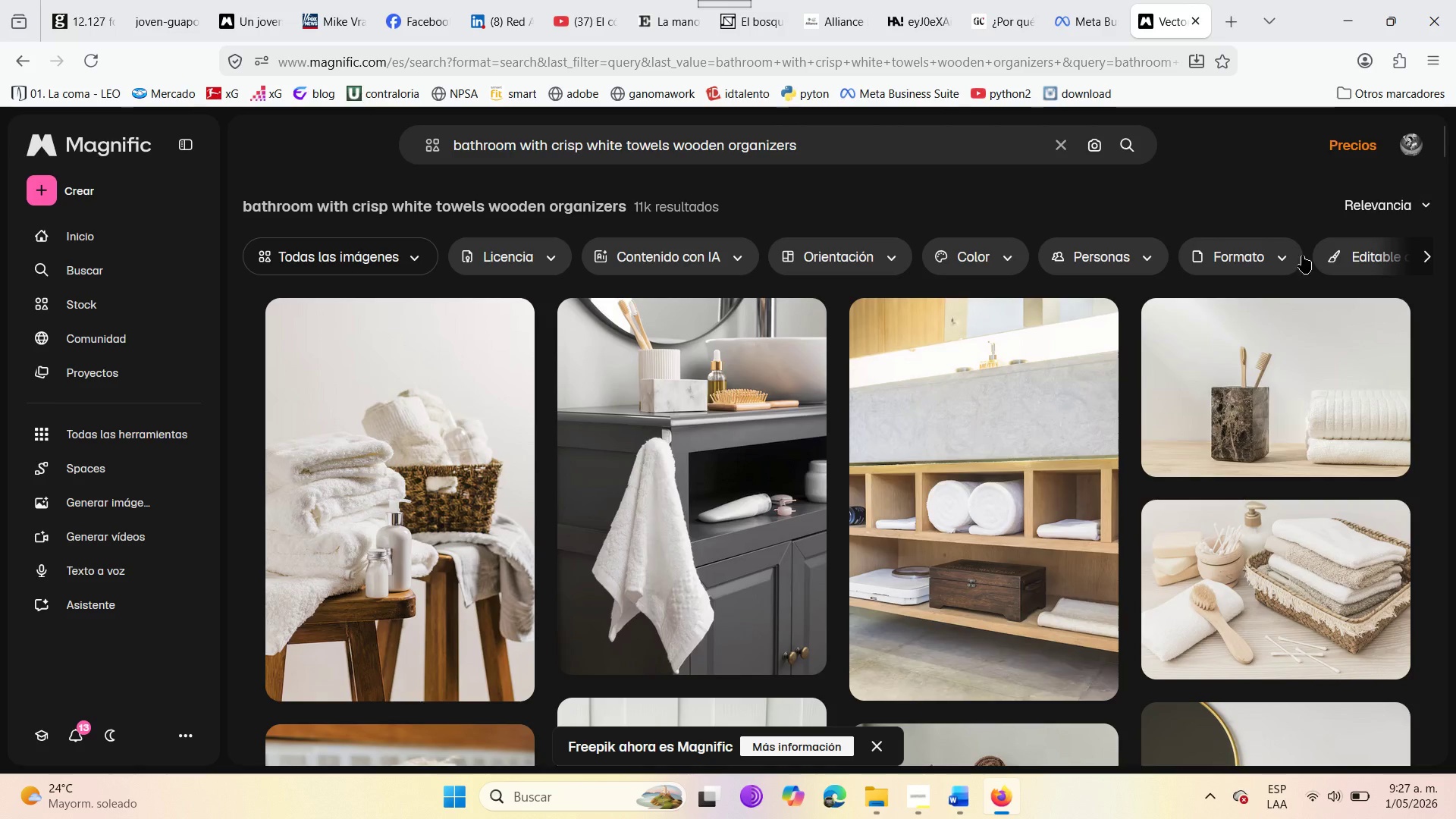 
scroll: coordinate [410, 580], scroll_direction: down, amount: 11.0
 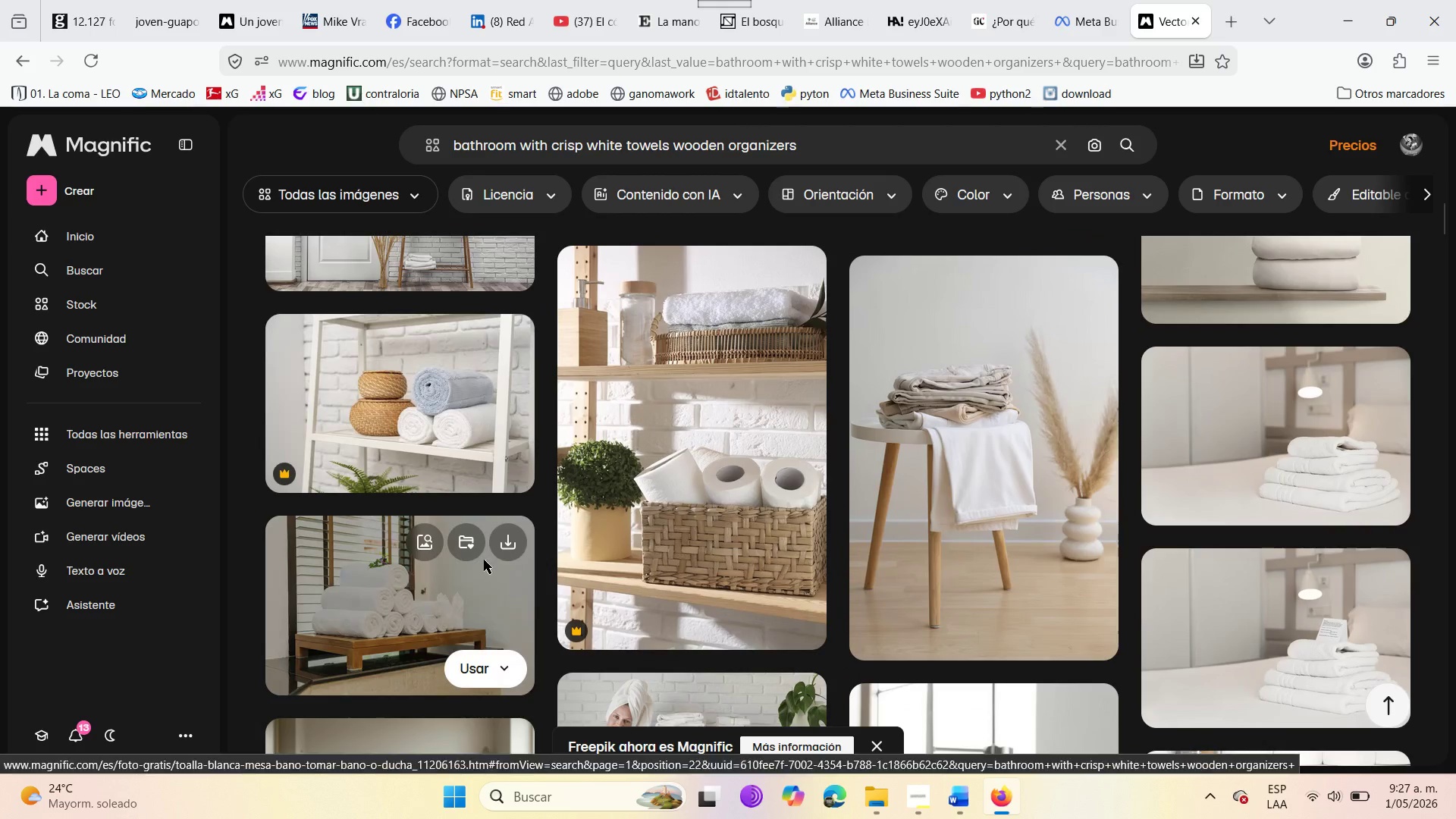 
scroll: coordinate [484, 560], scroll_direction: up, amount: 2.0
 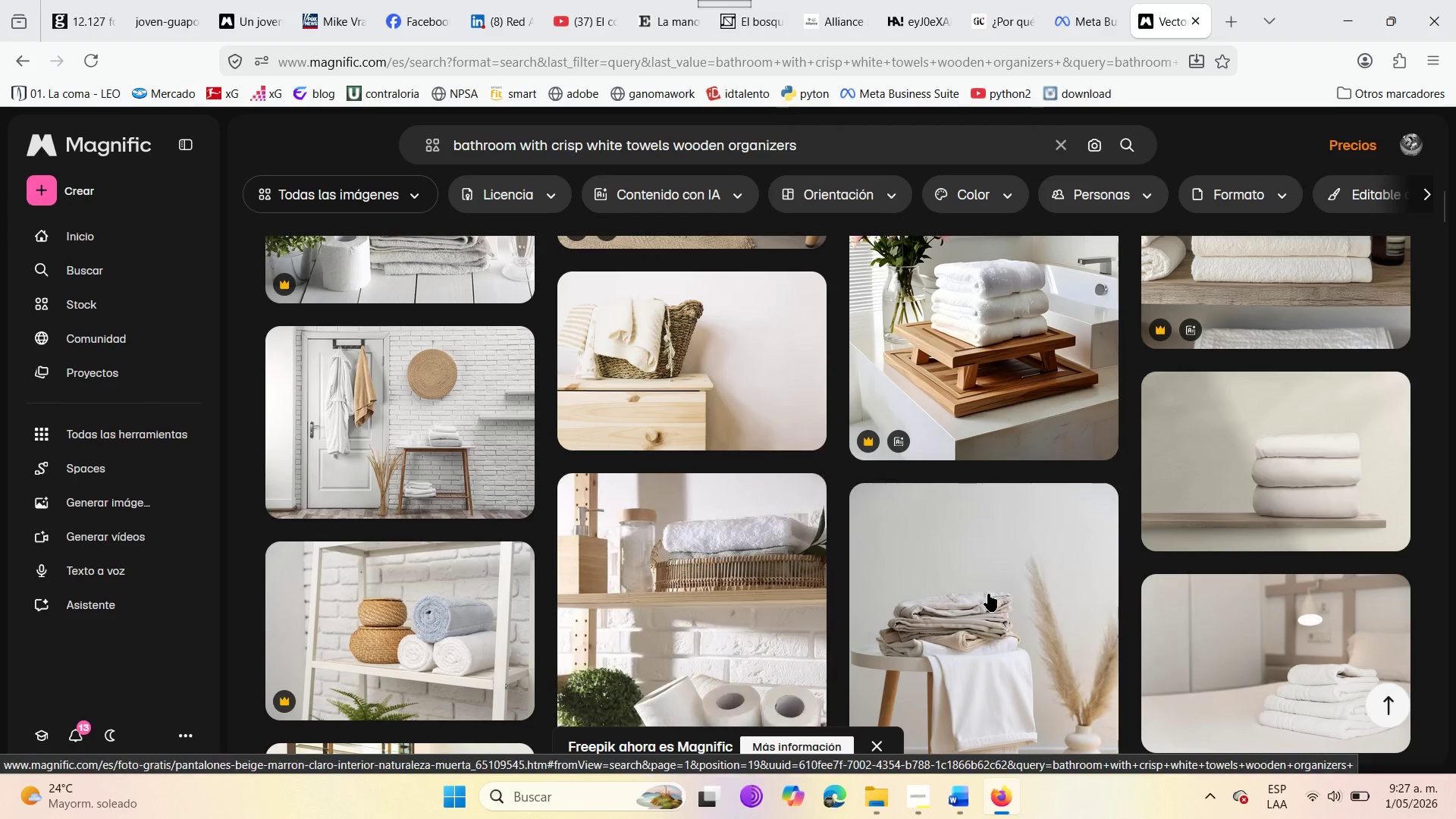 
scroll: coordinate [760, 525], scroll_direction: down, amount: 5.0
 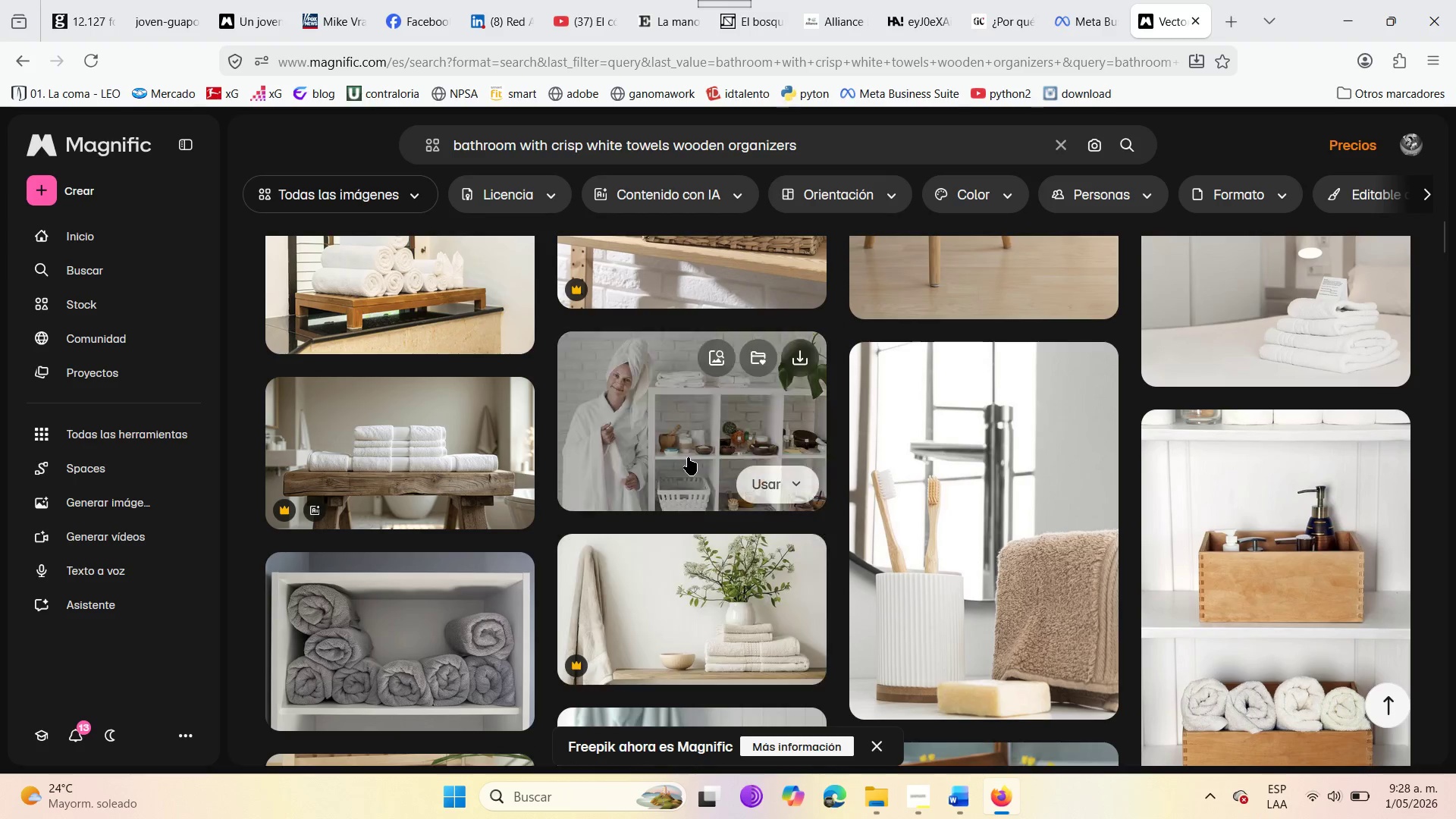 
left_click([686, 430])
 